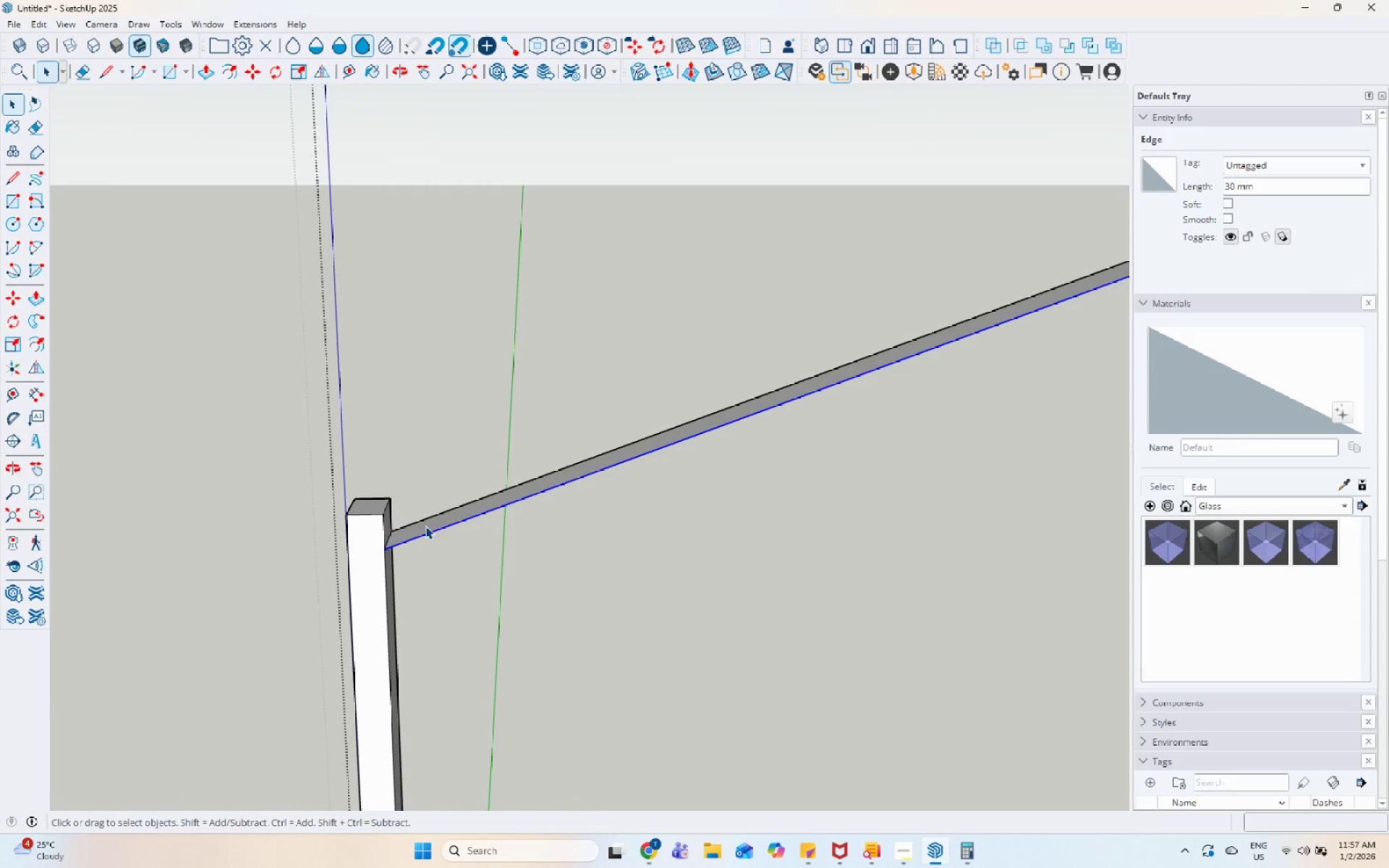 
key(P)
 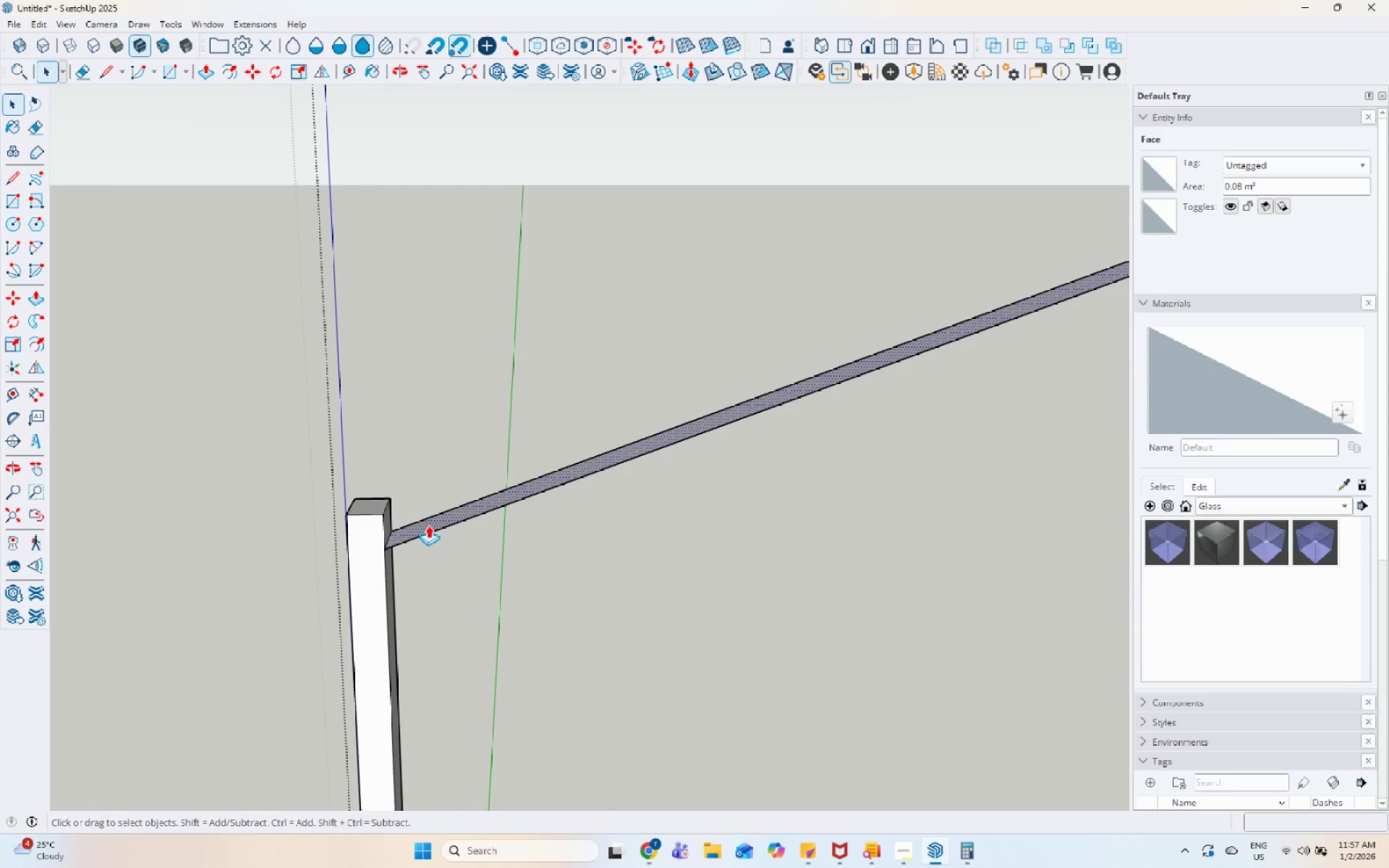 
left_click([428, 525])
 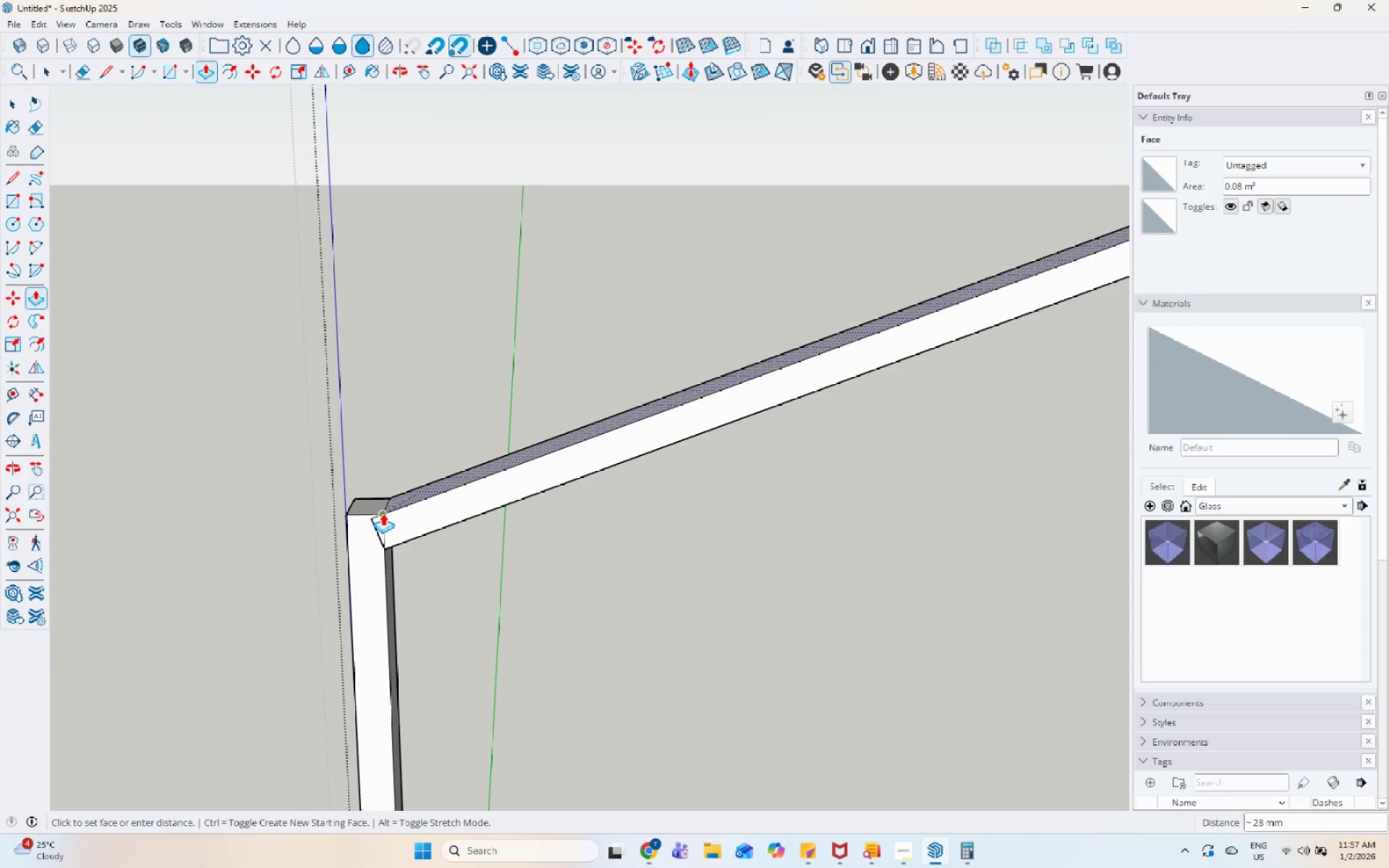 
key(Space)
 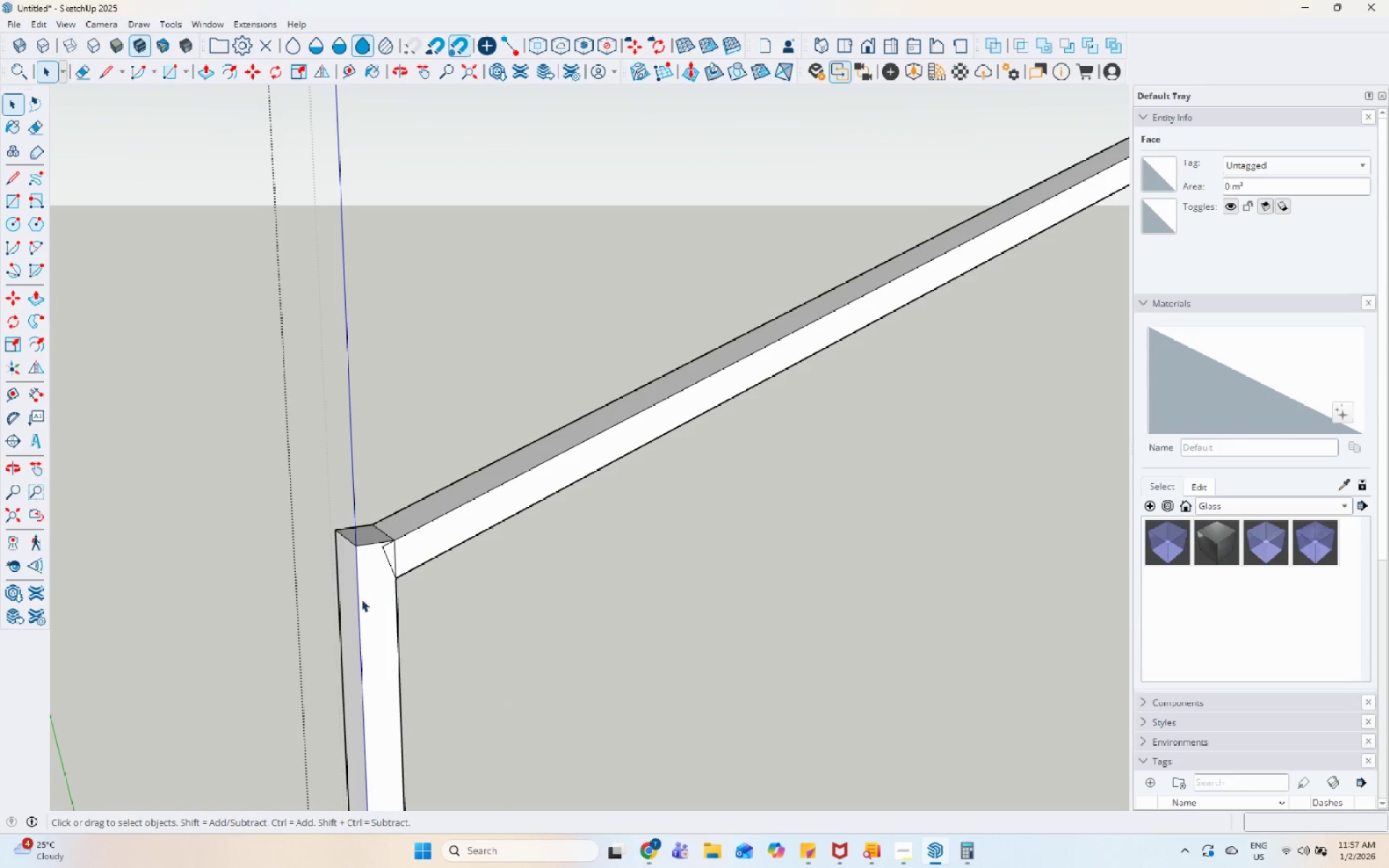 
scroll: coordinate [372, 556], scroll_direction: up, amount: 6.0
 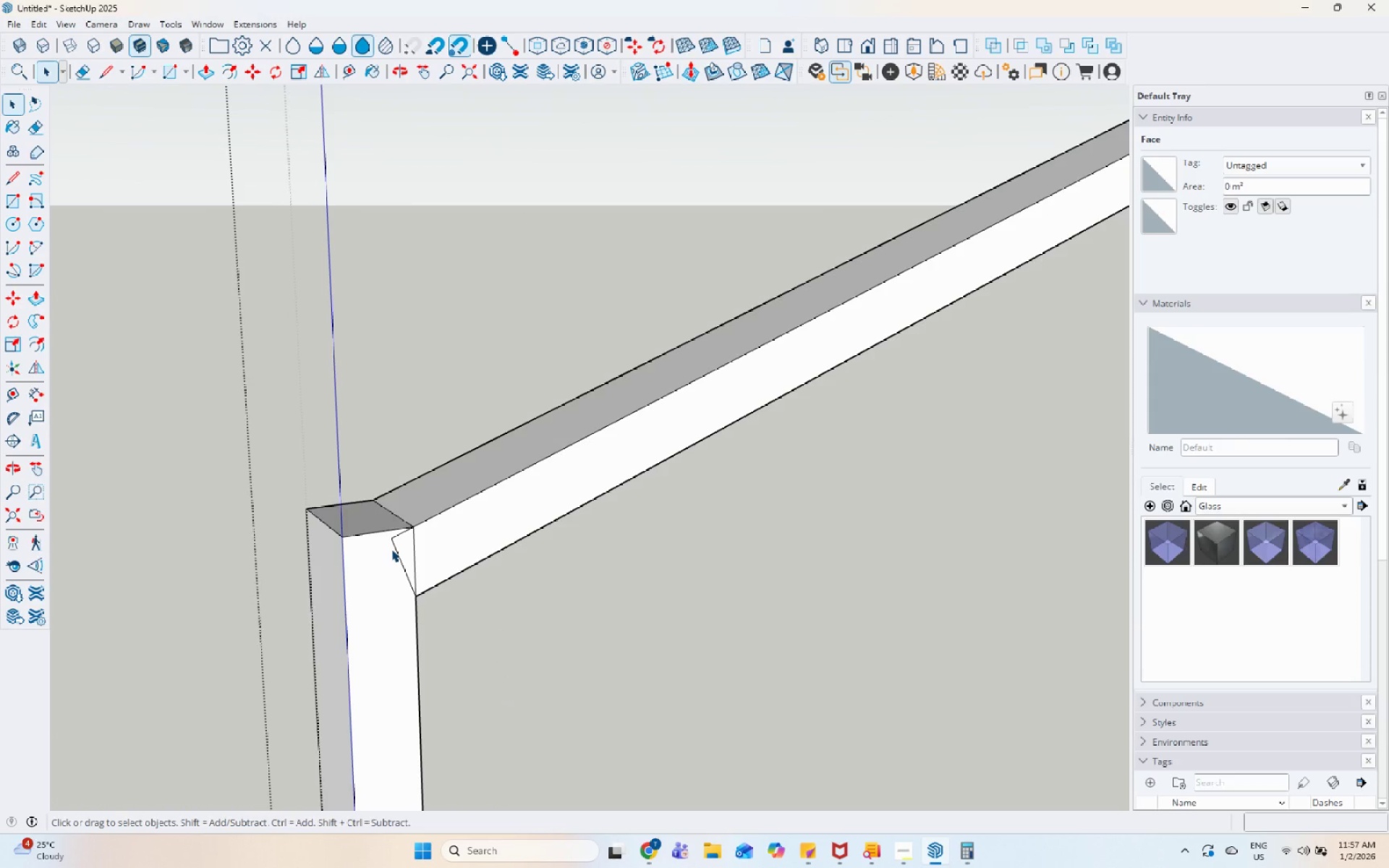 
left_click([394, 549])
 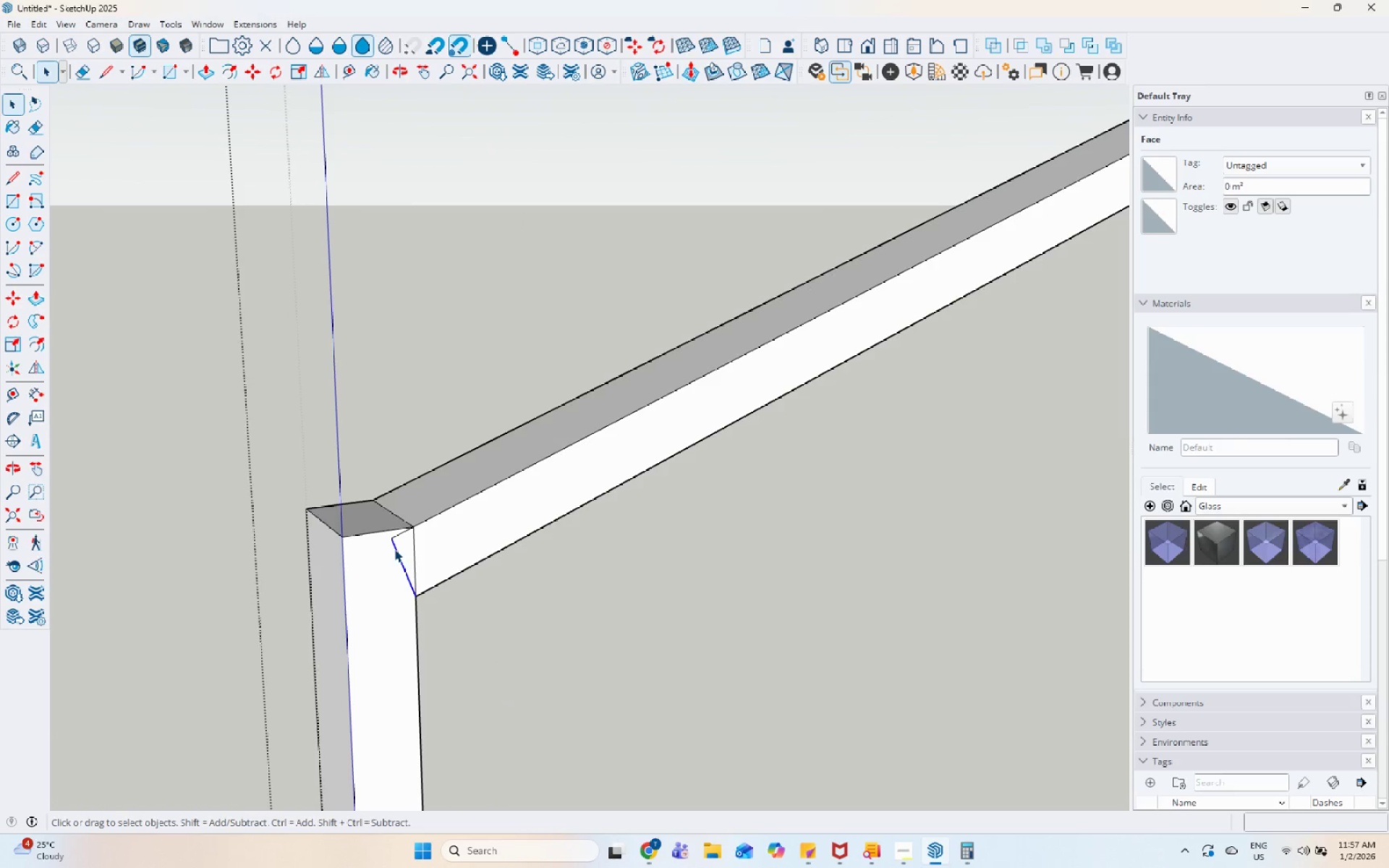 
key(Escape)
 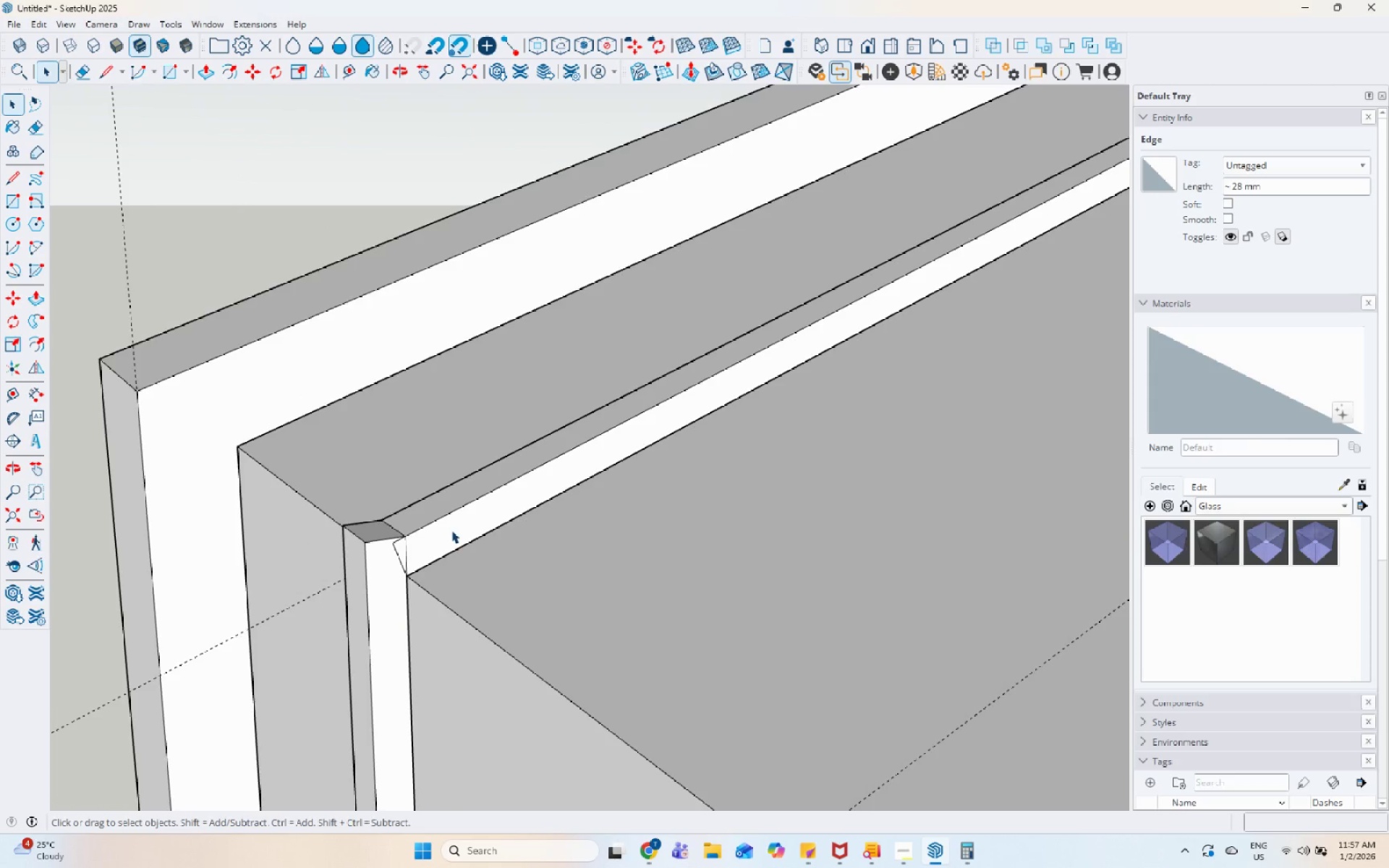 
key(Escape)
 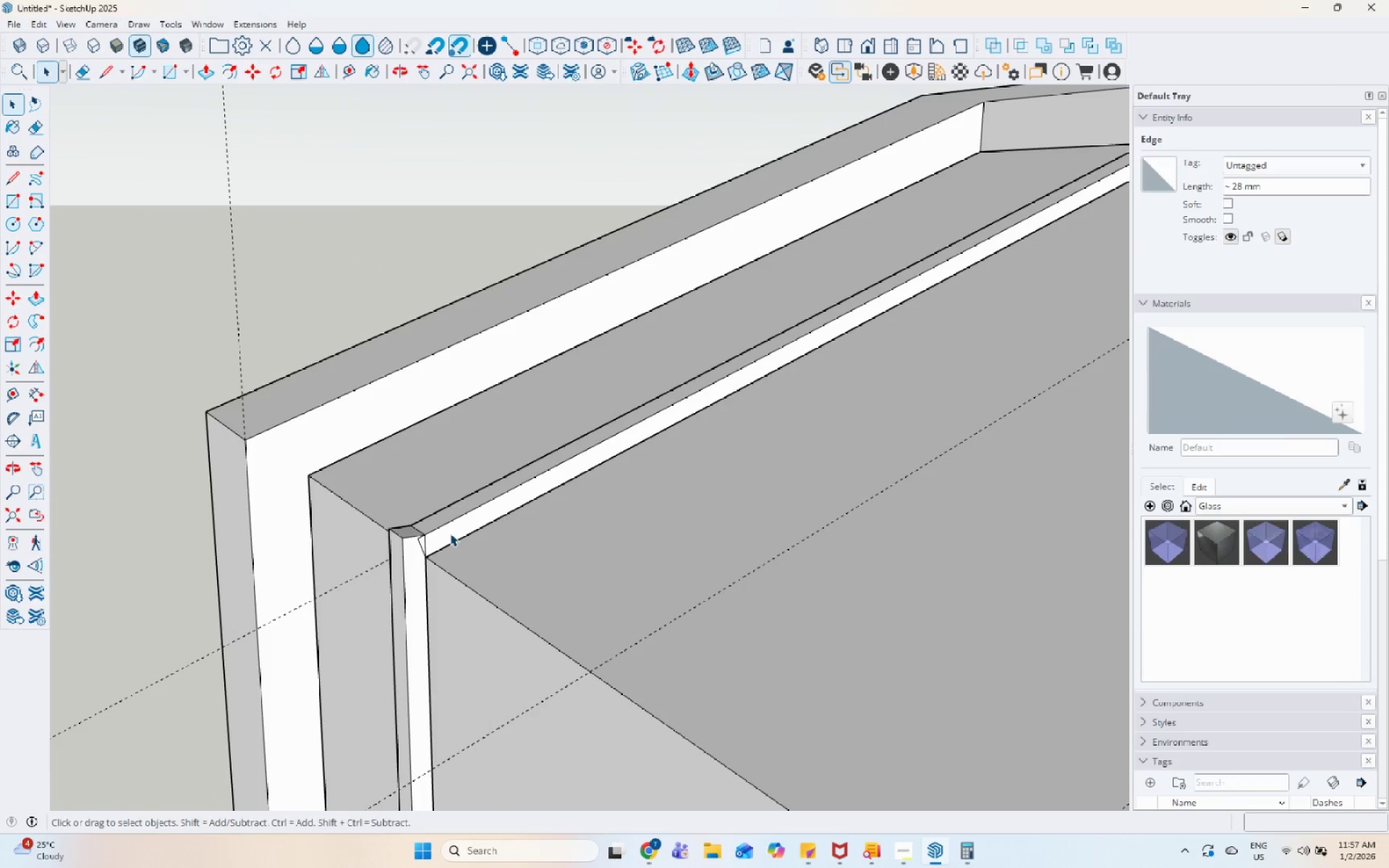 
key(Escape)
 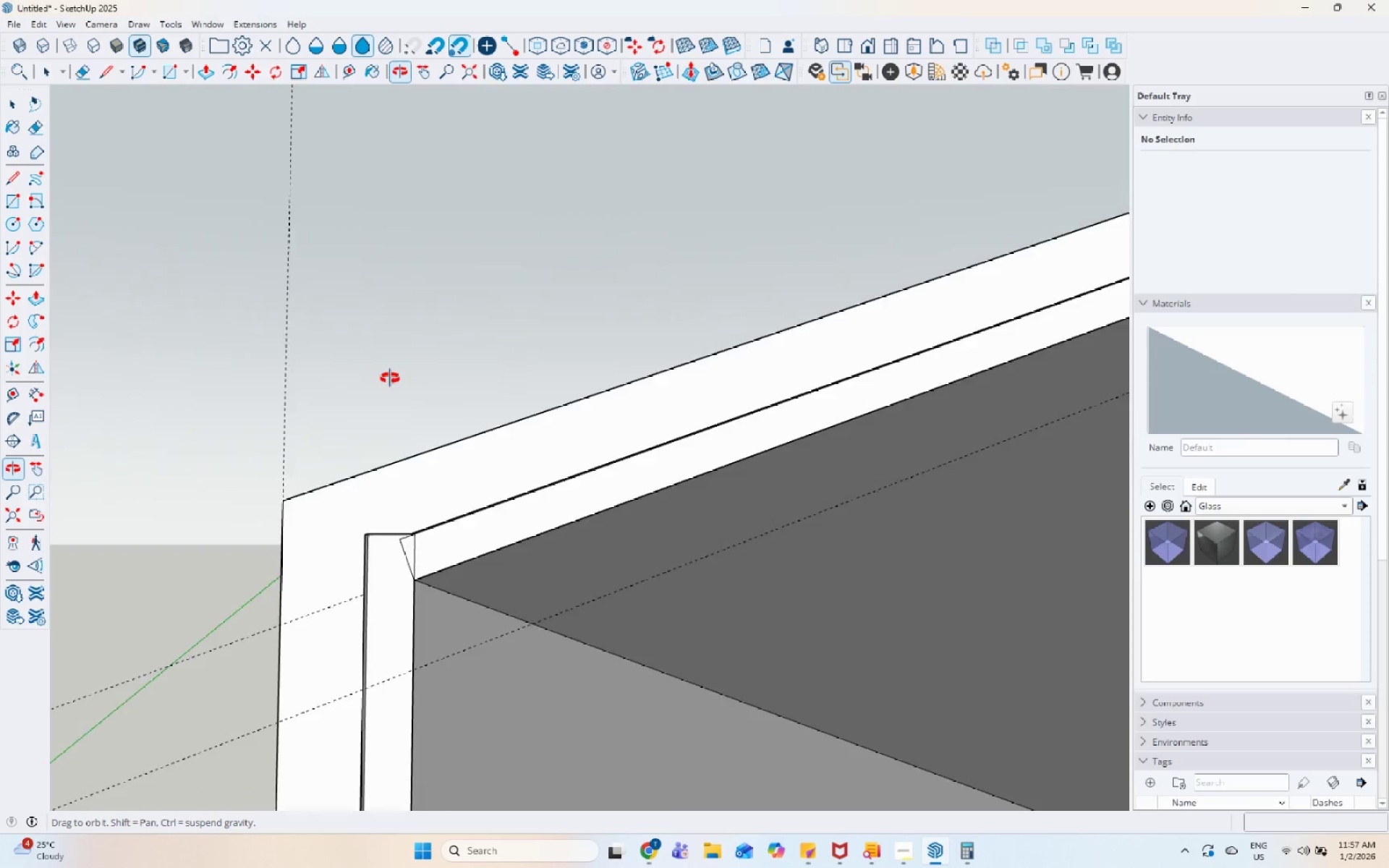 
scroll: coordinate [451, 349], scroll_direction: down, amount: 12.0
 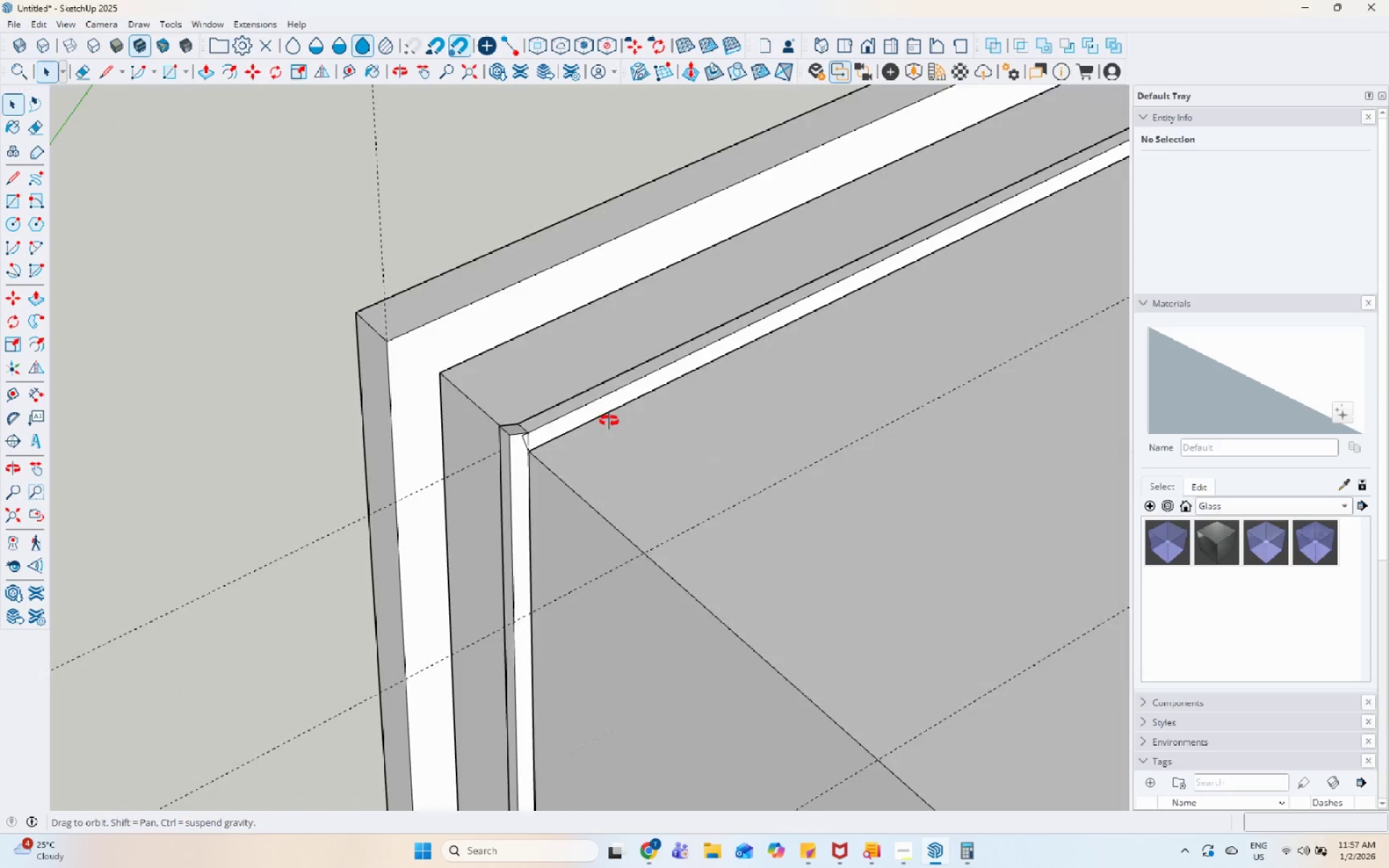 
double_click([530, 472])
 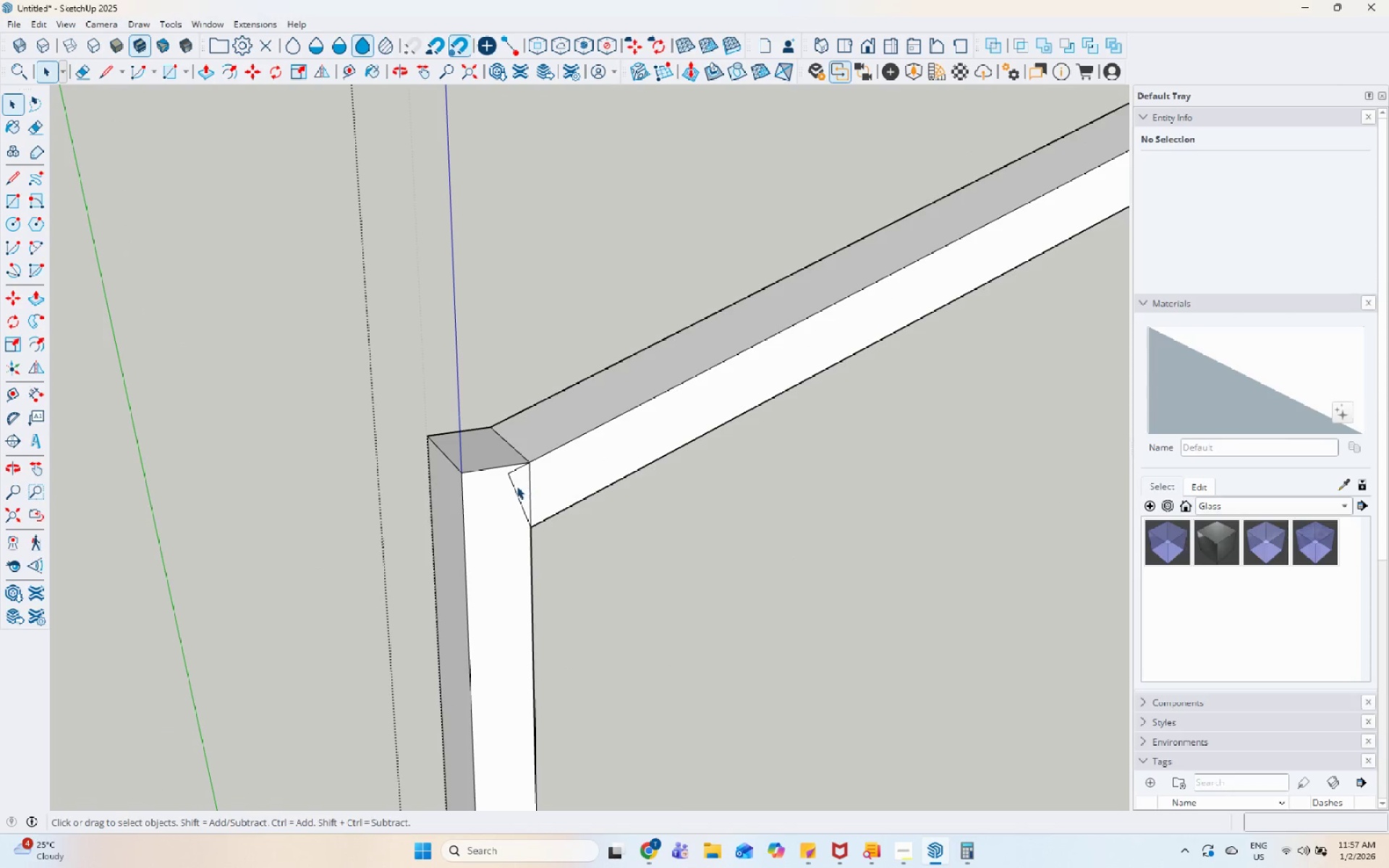 
scroll: coordinate [548, 443], scroll_direction: up, amount: 12.0
 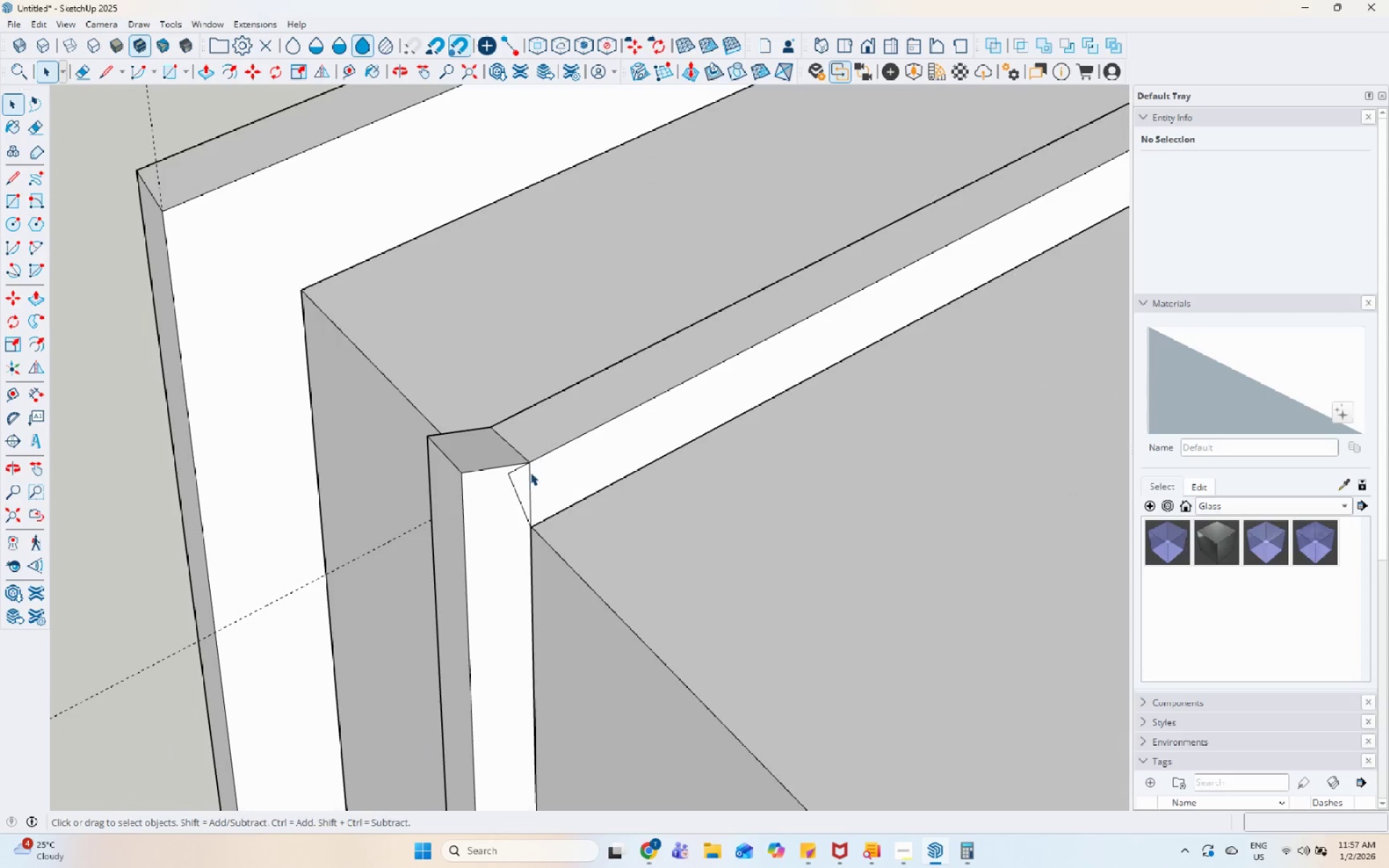 
triple_click([517, 486])
 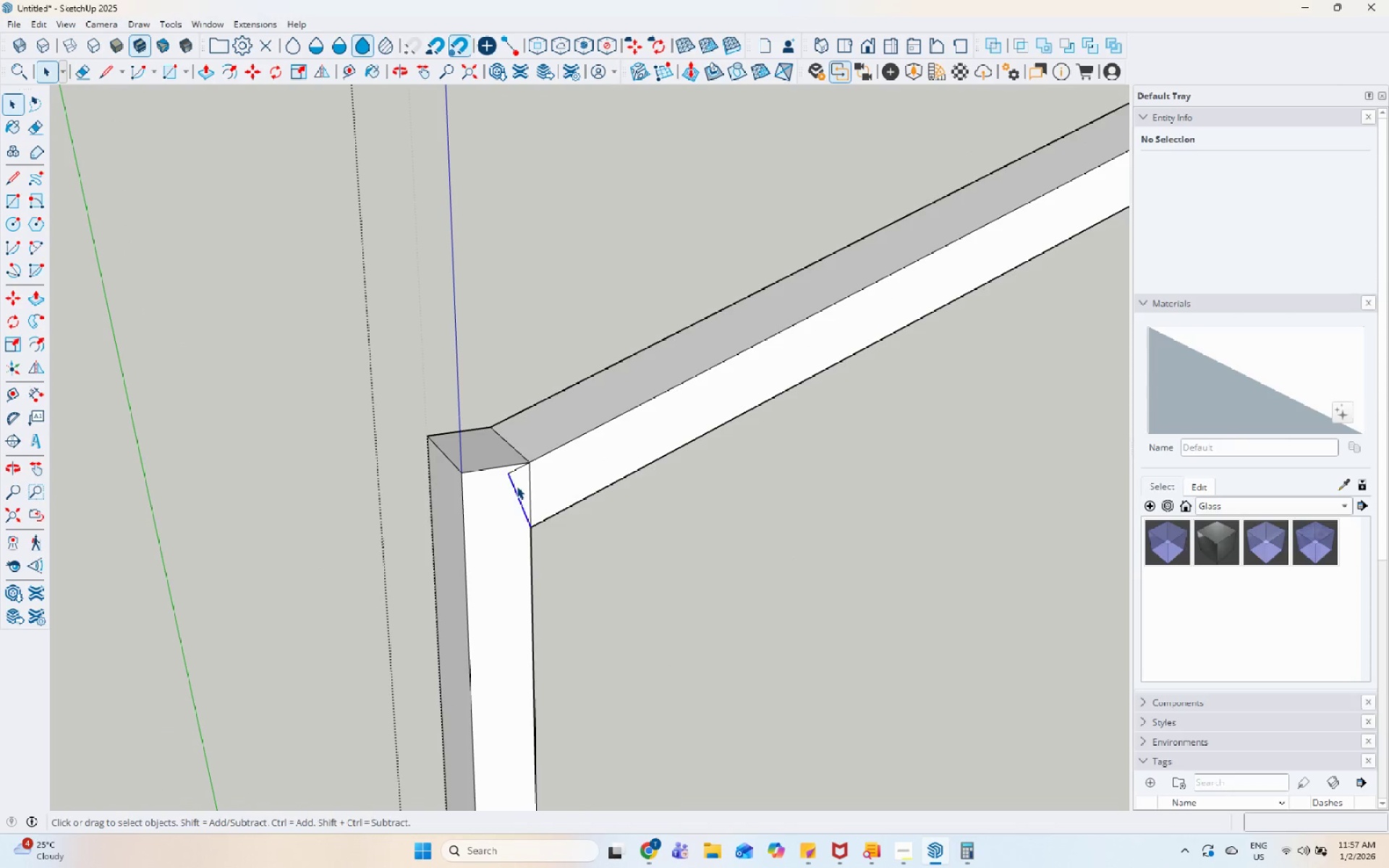 
left_click([526, 475])
 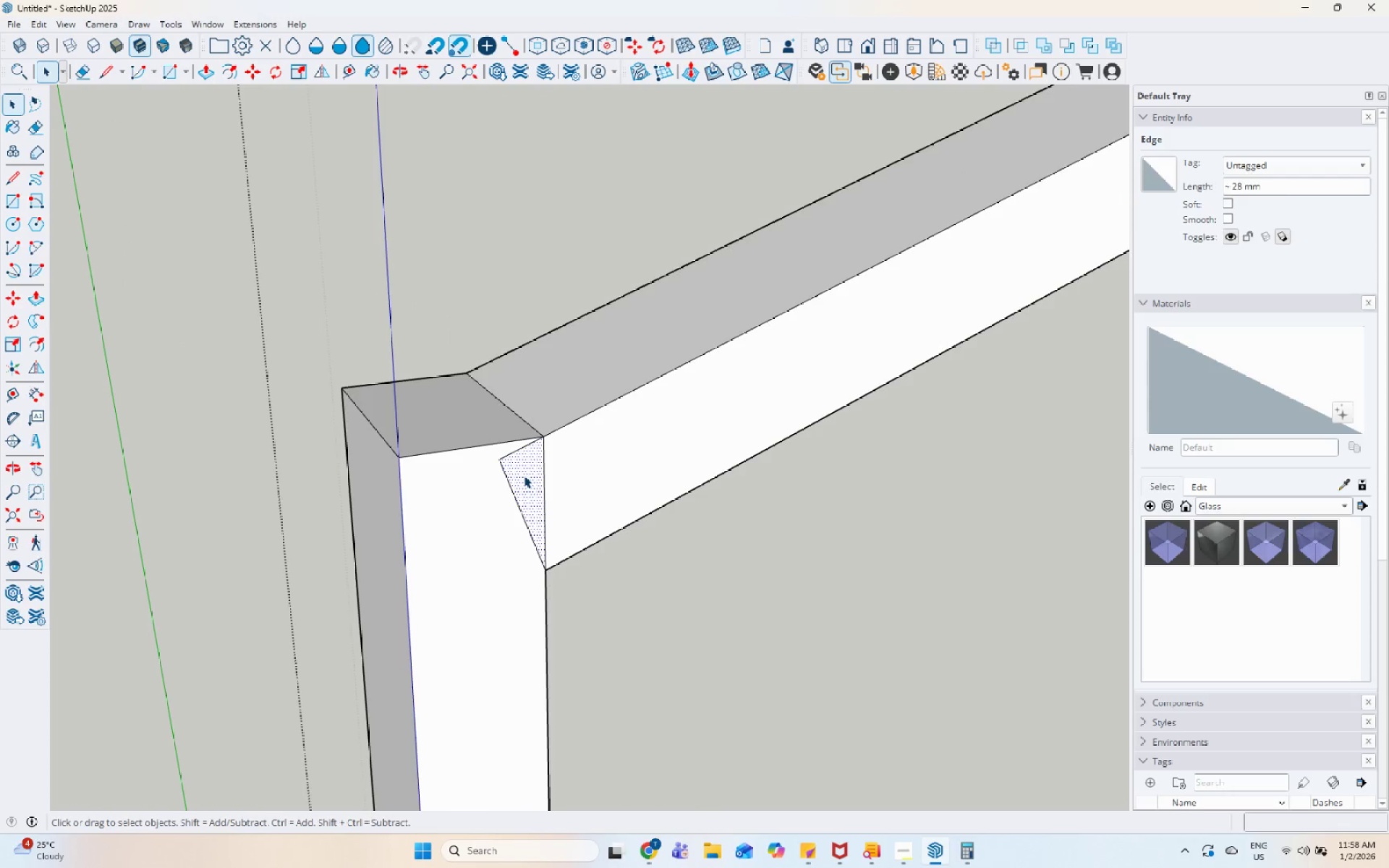 
scroll: coordinate [517, 486], scroll_direction: up, amount: 7.0
 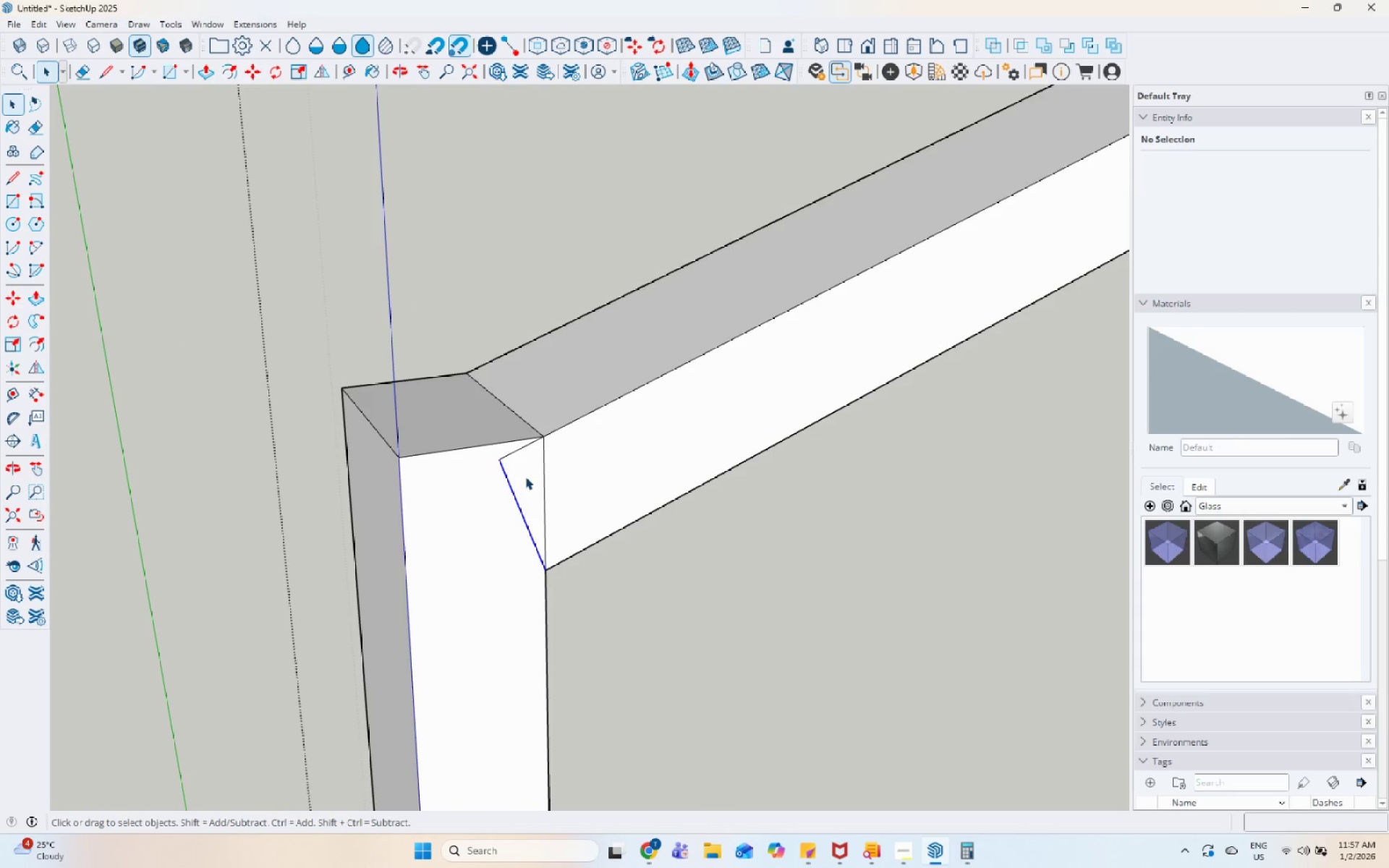 
key(L)
 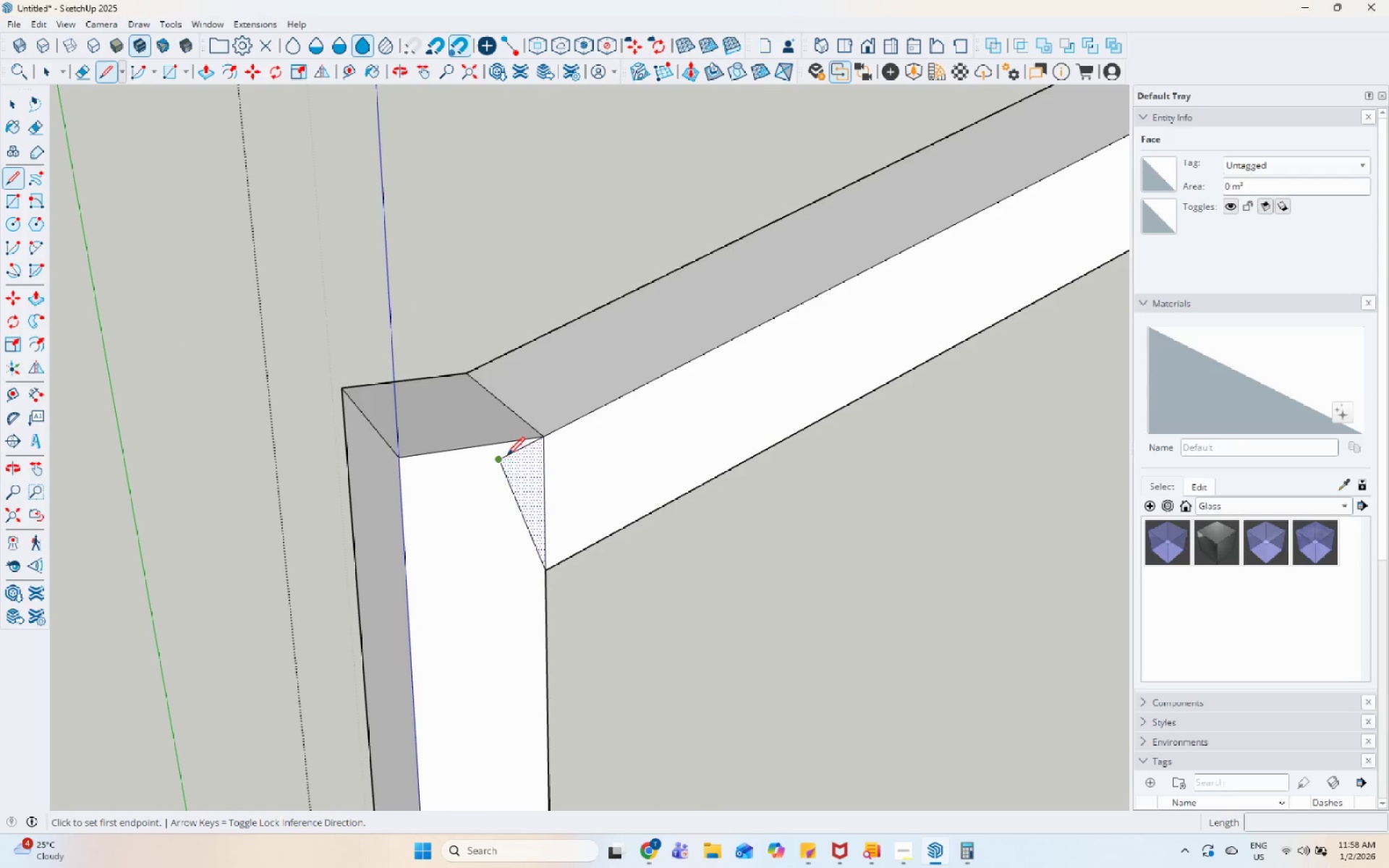 
left_click([501, 459])
 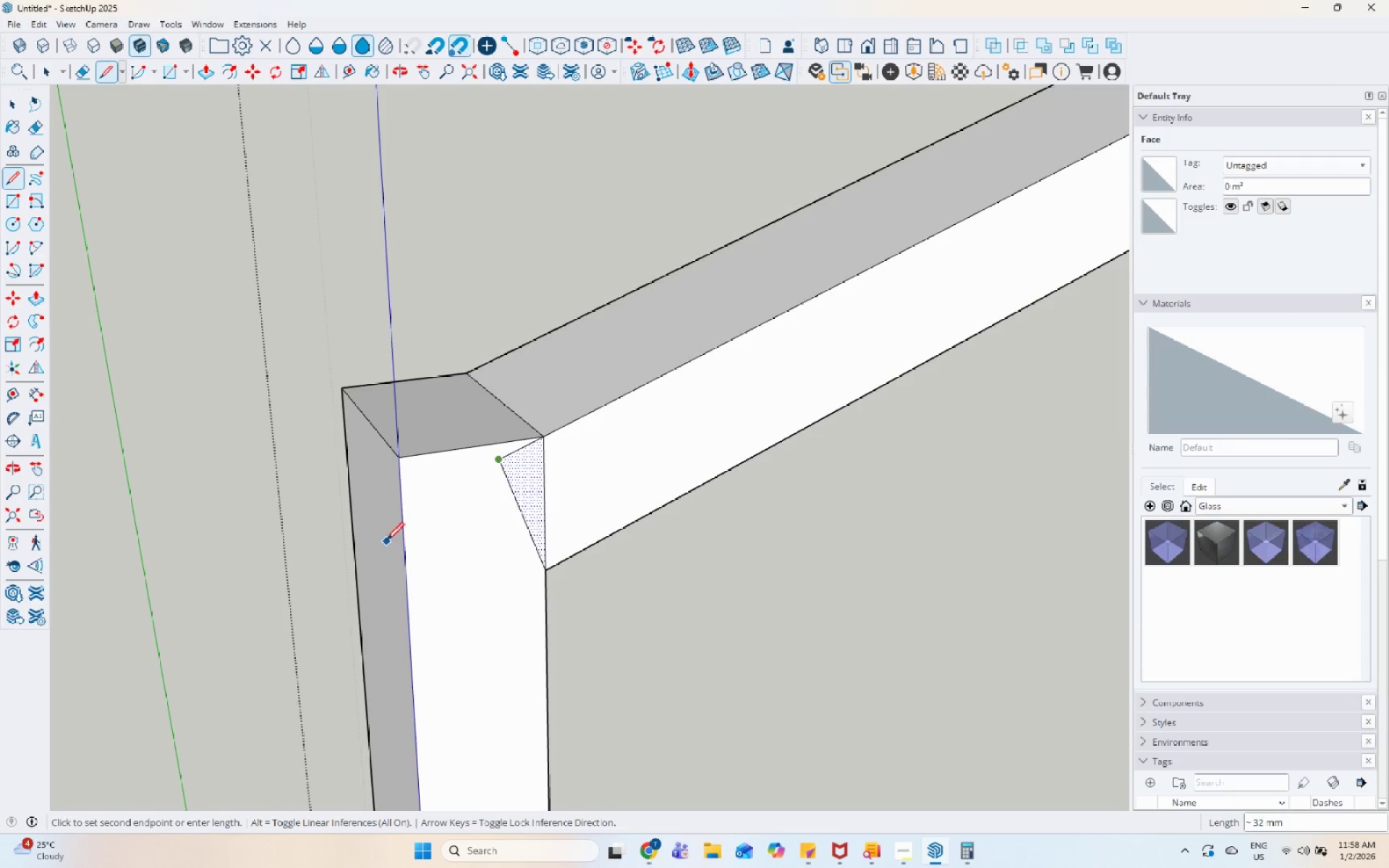 
key(Escape)
 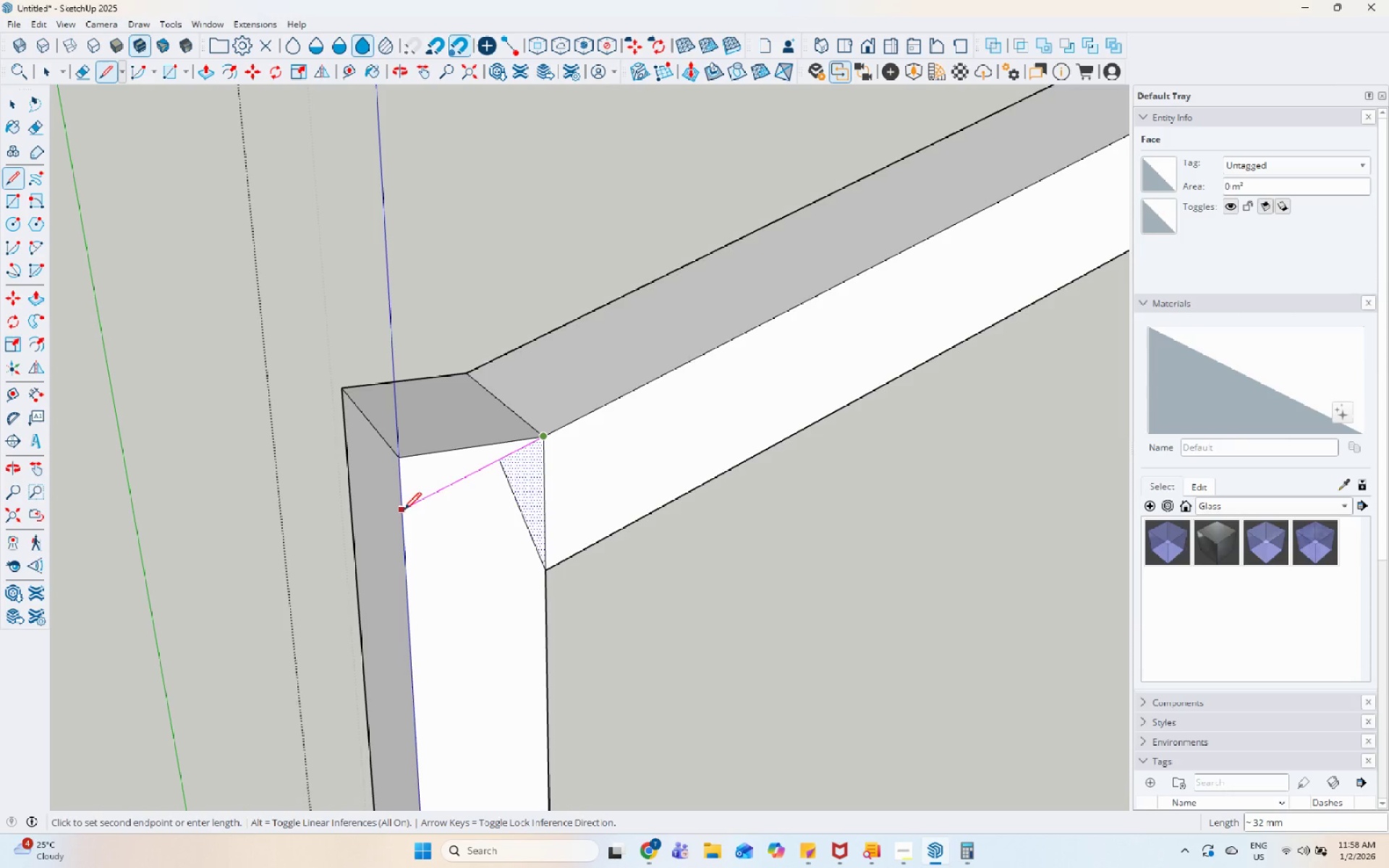 
left_click([404, 509])
 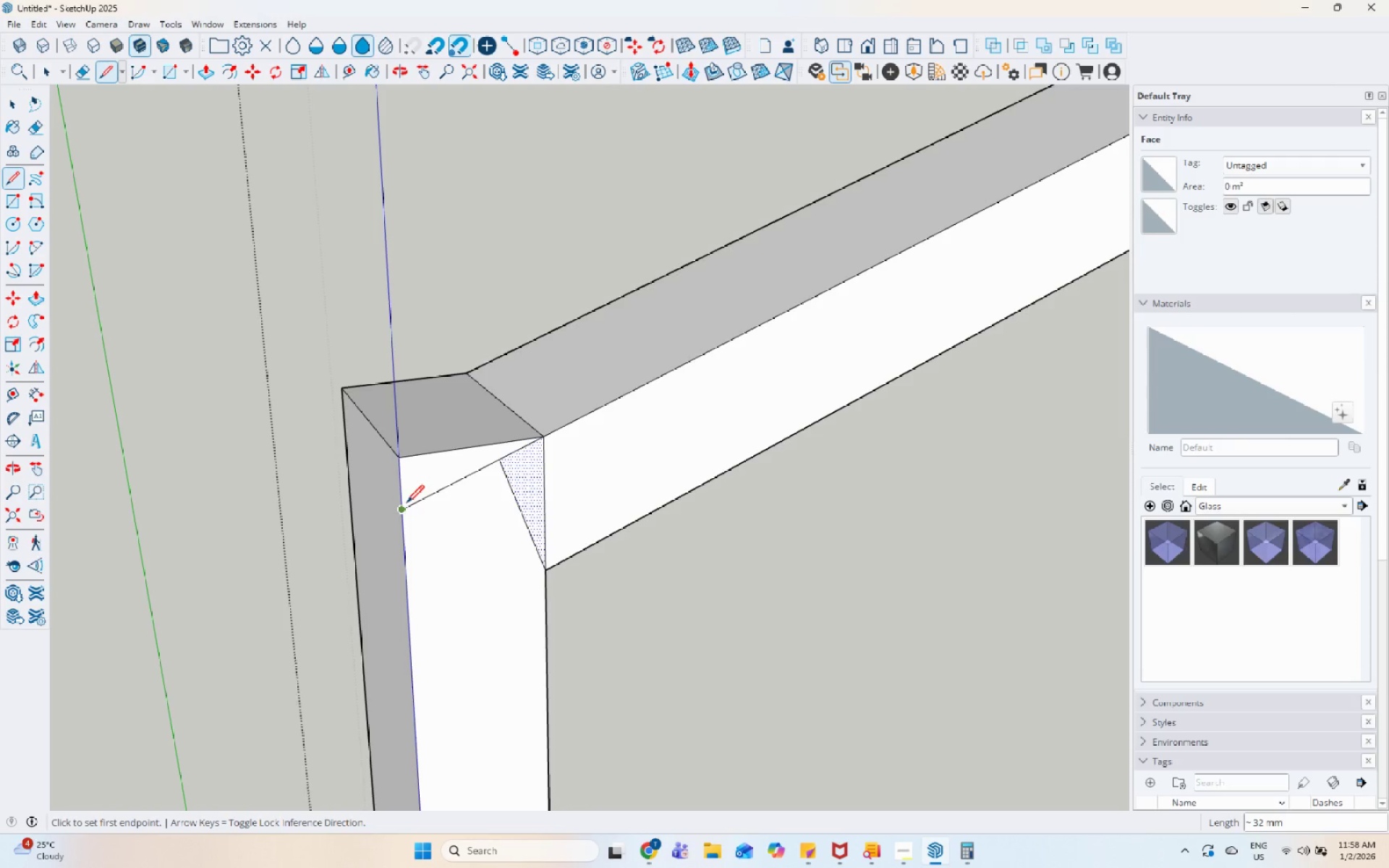 
key(Space)
 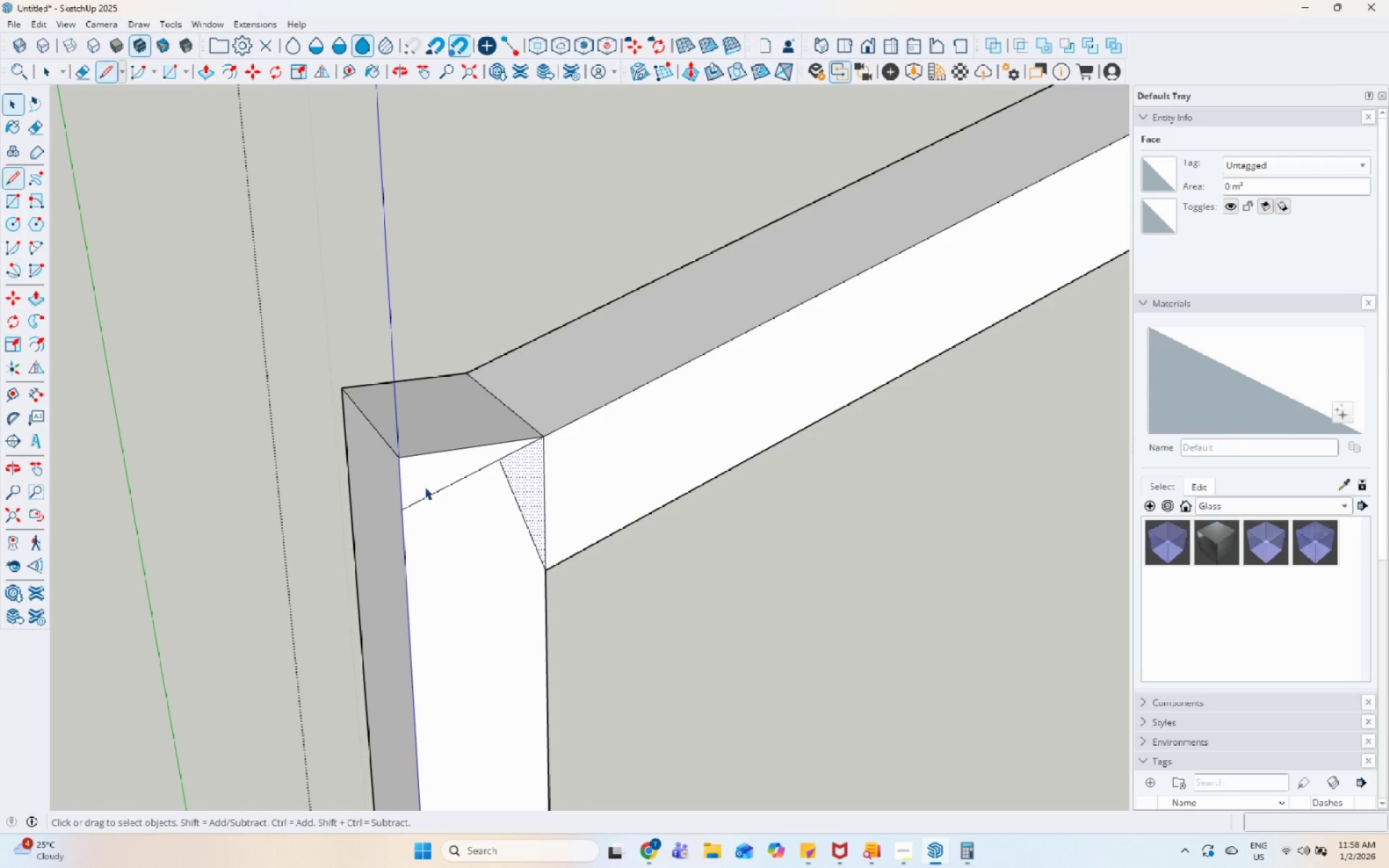 
double_click([425, 487])
 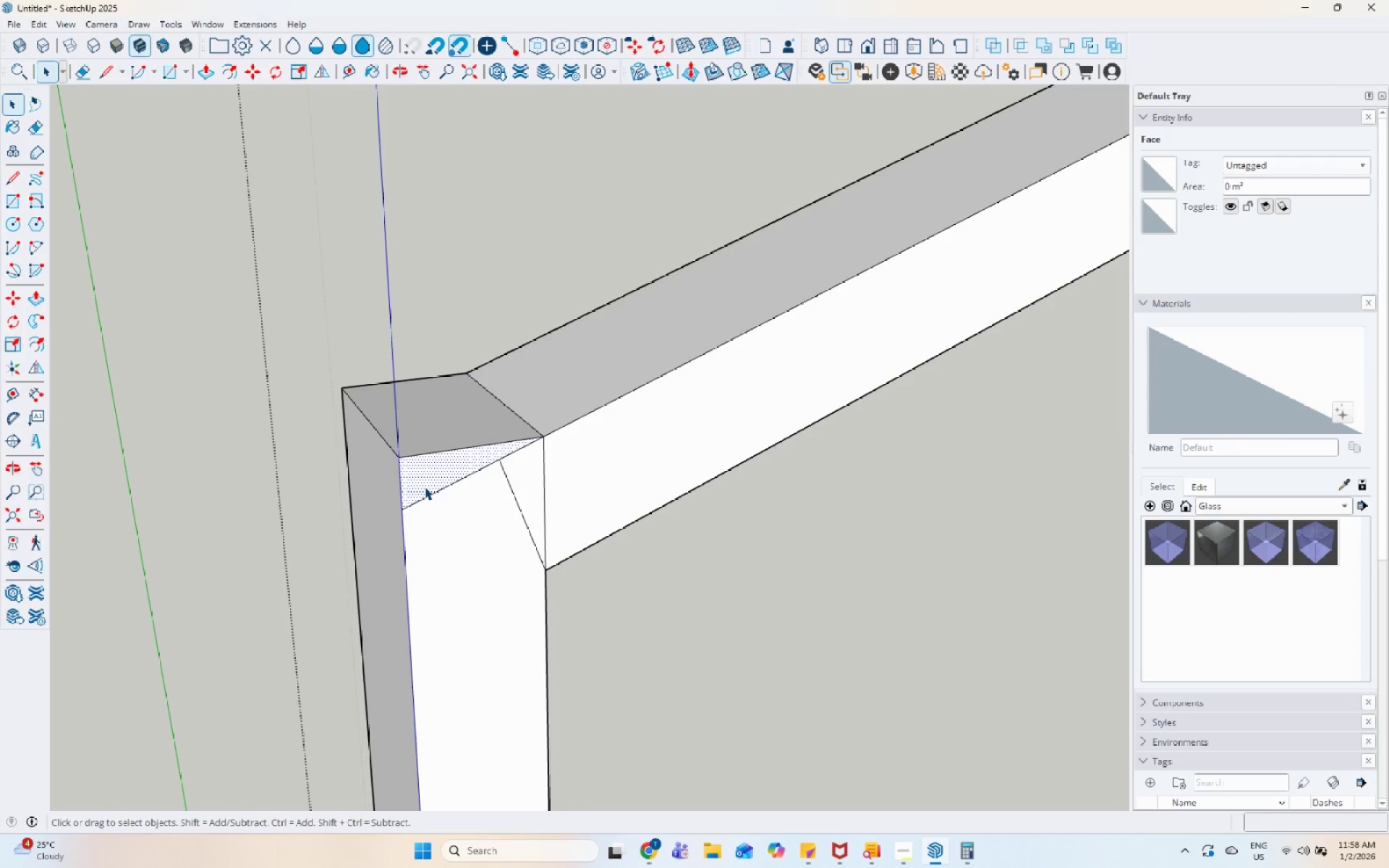 
key(P)
 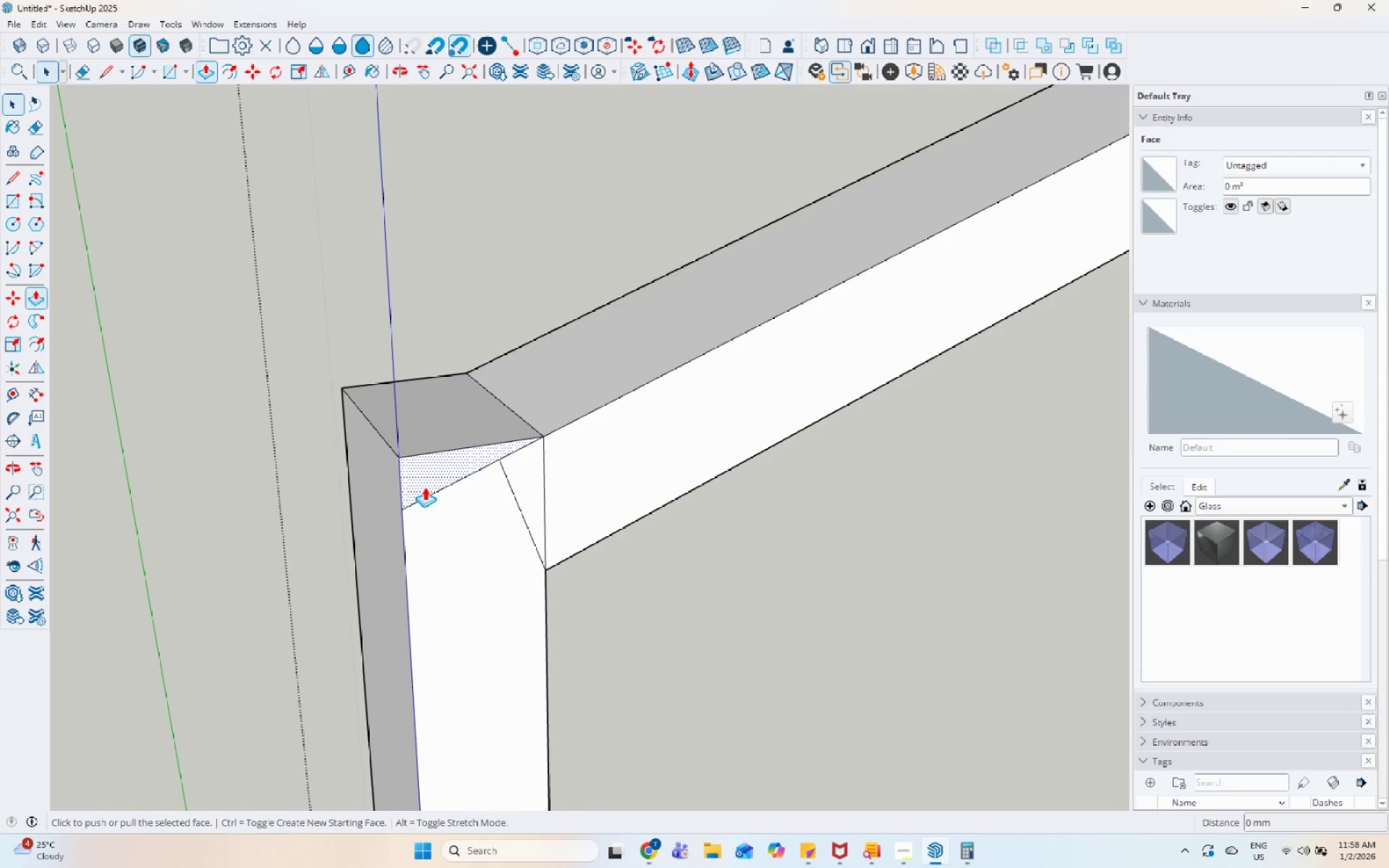 
left_click([425, 487])
 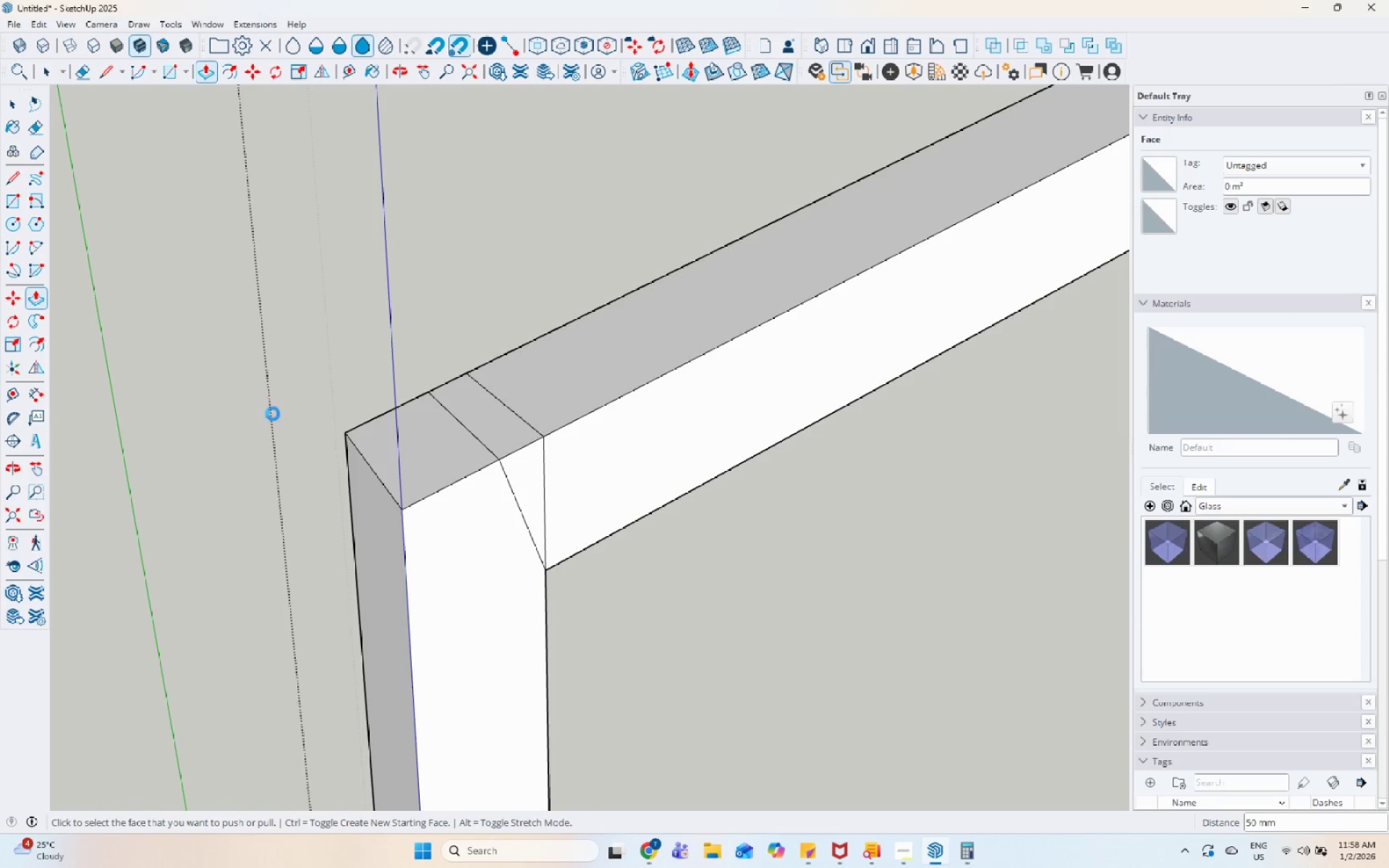 
key(Space)
 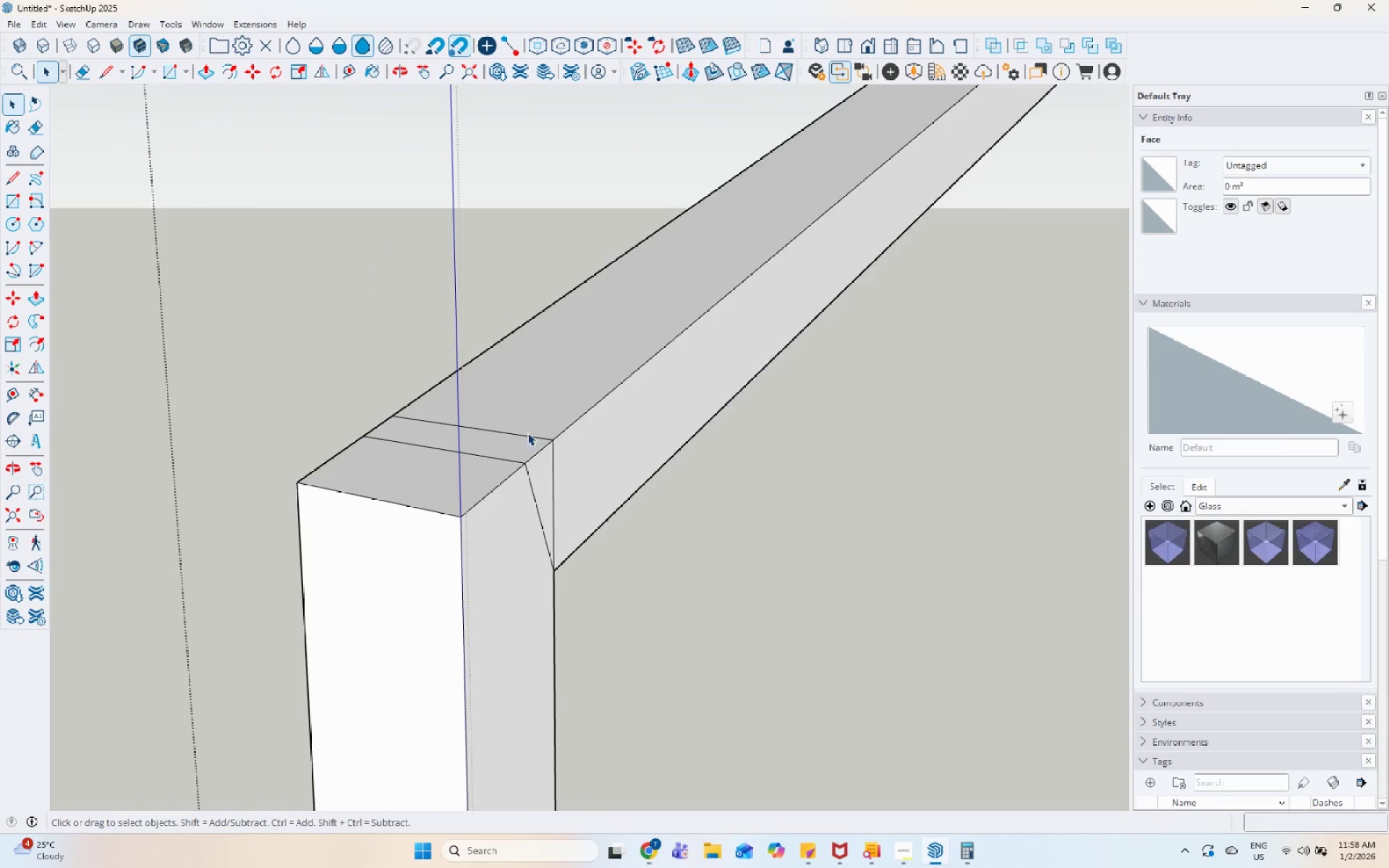 
left_click([497, 460])
 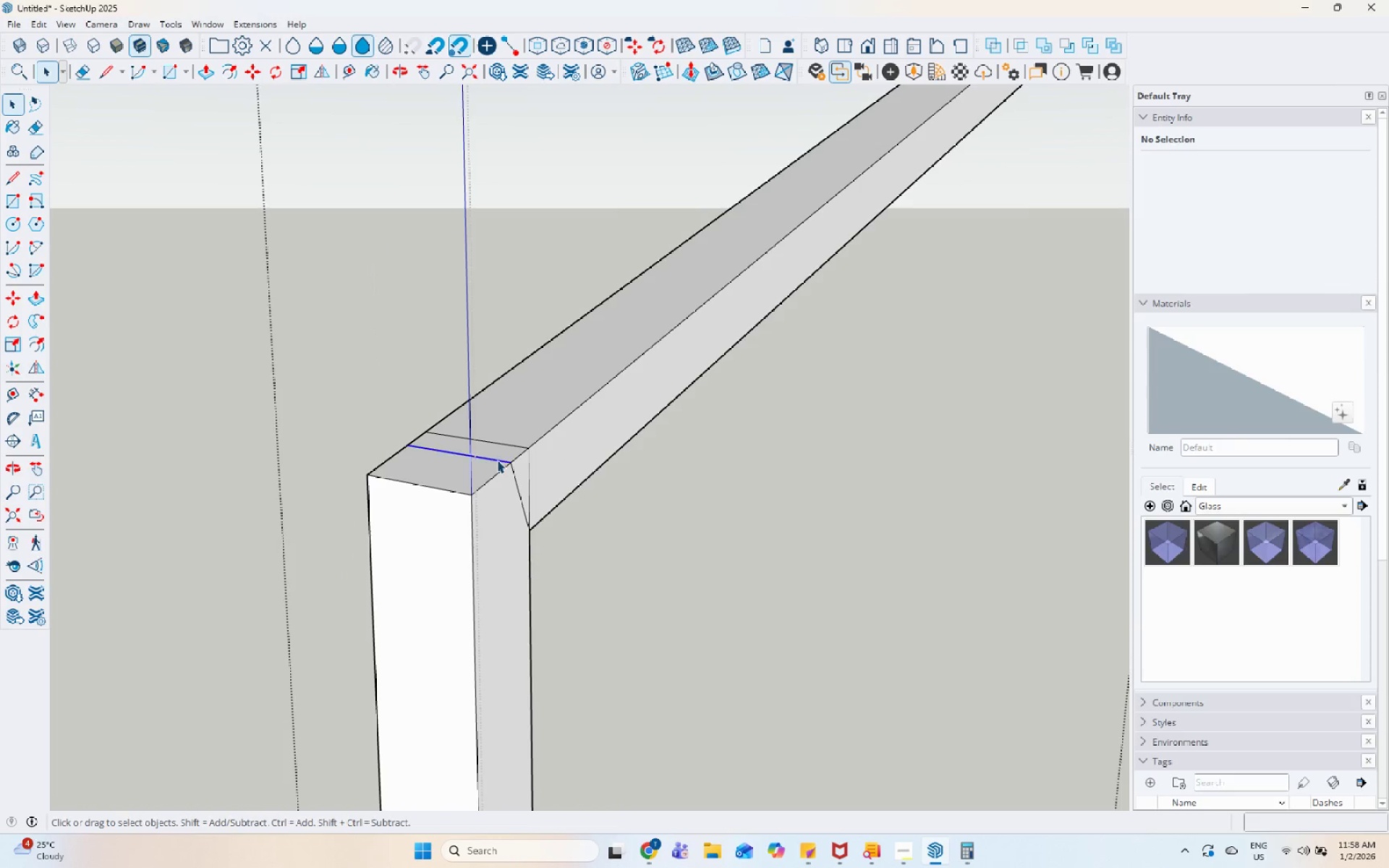 
scroll: coordinate [485, 464], scroll_direction: down, amount: 5.0
 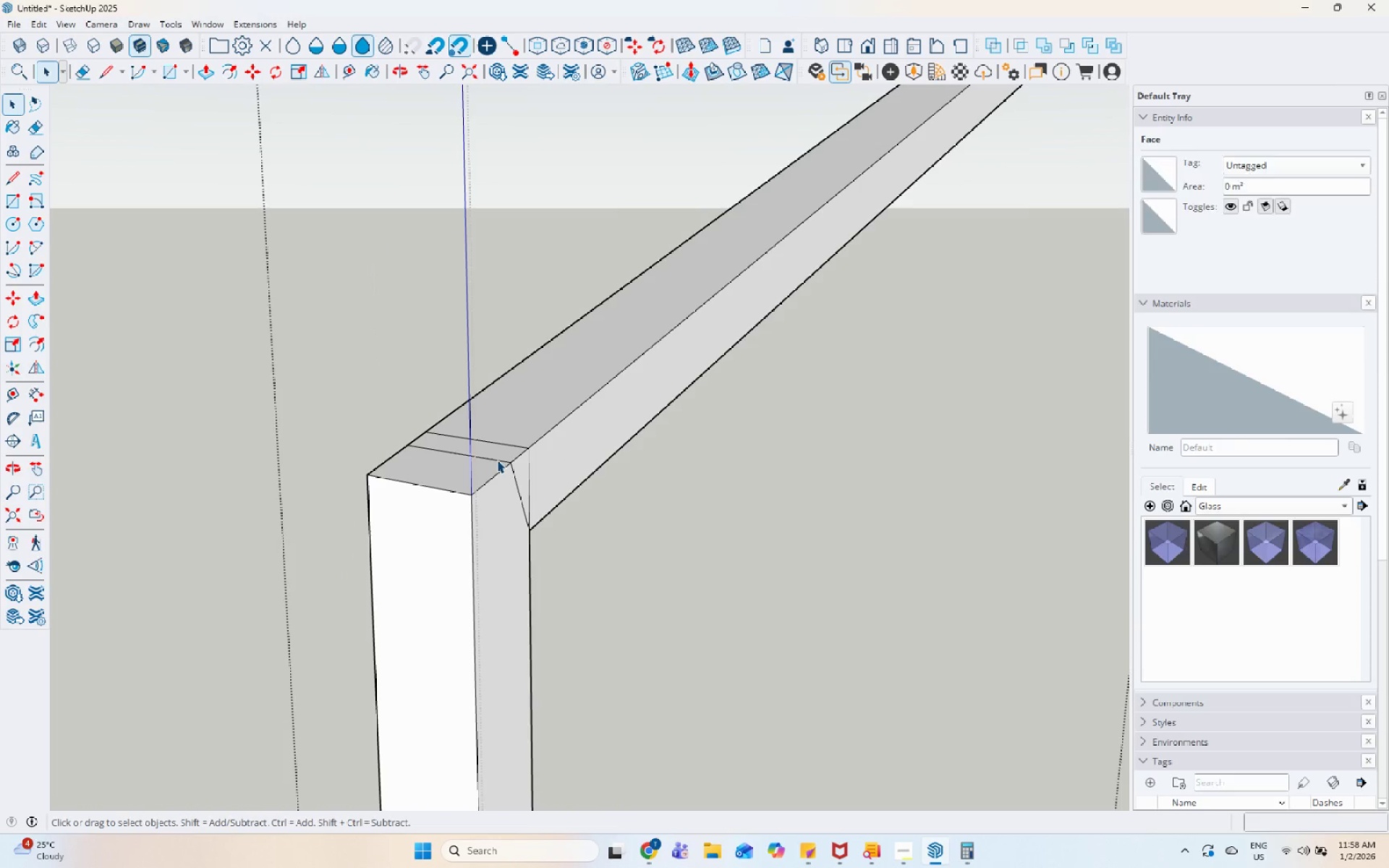 
right_click([497, 460])
 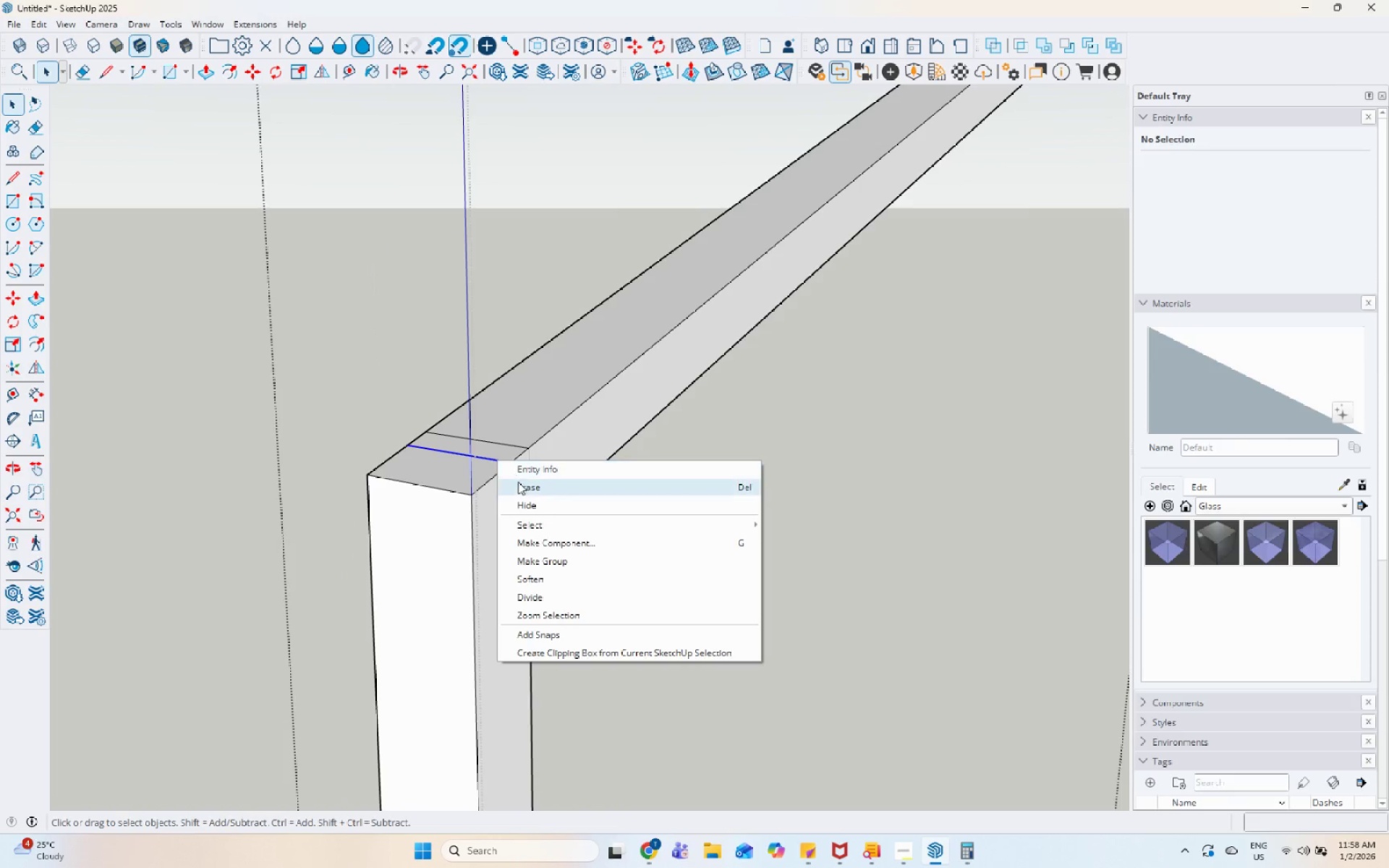 
left_click([519, 487])
 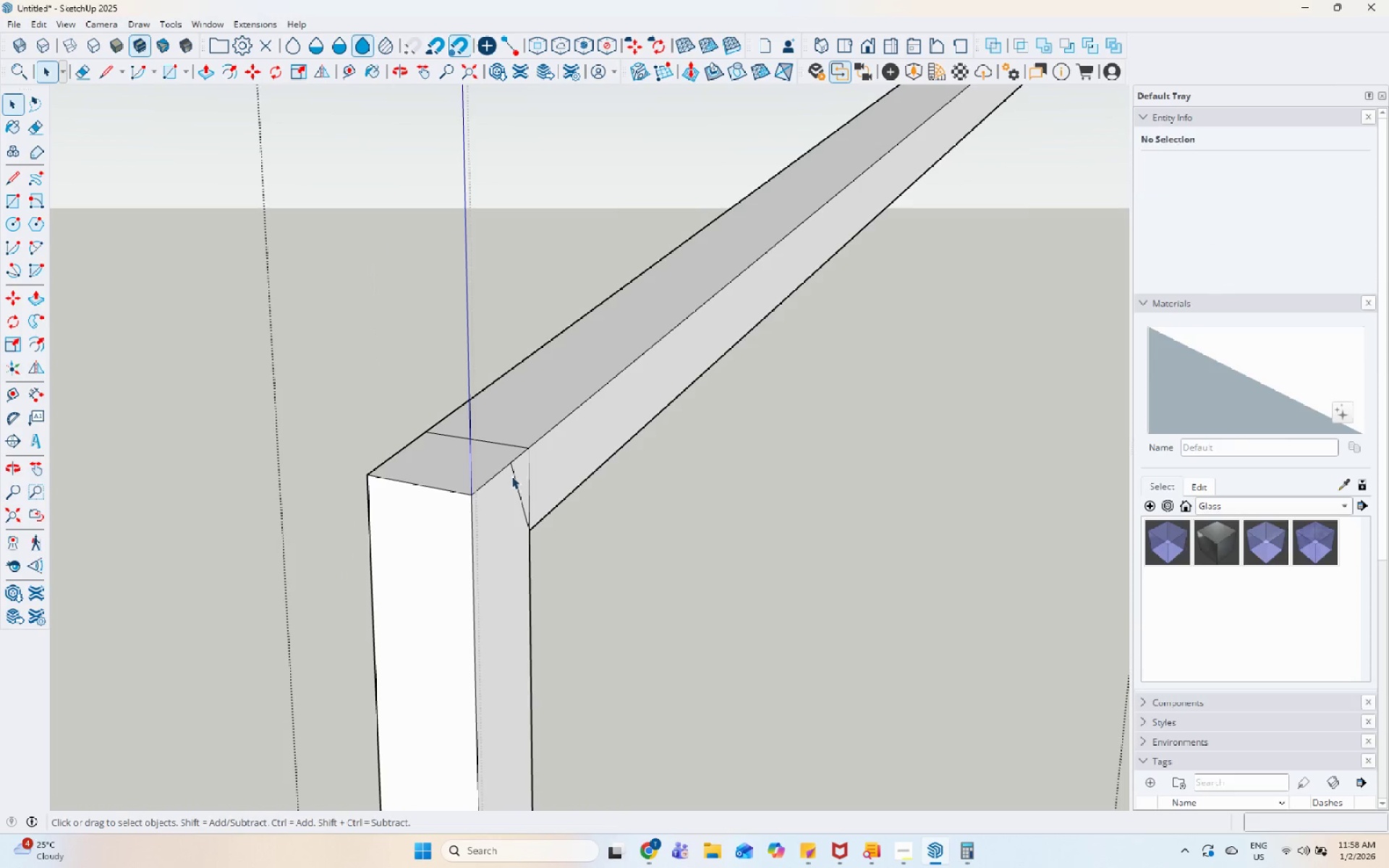 
right_click([514, 478])
 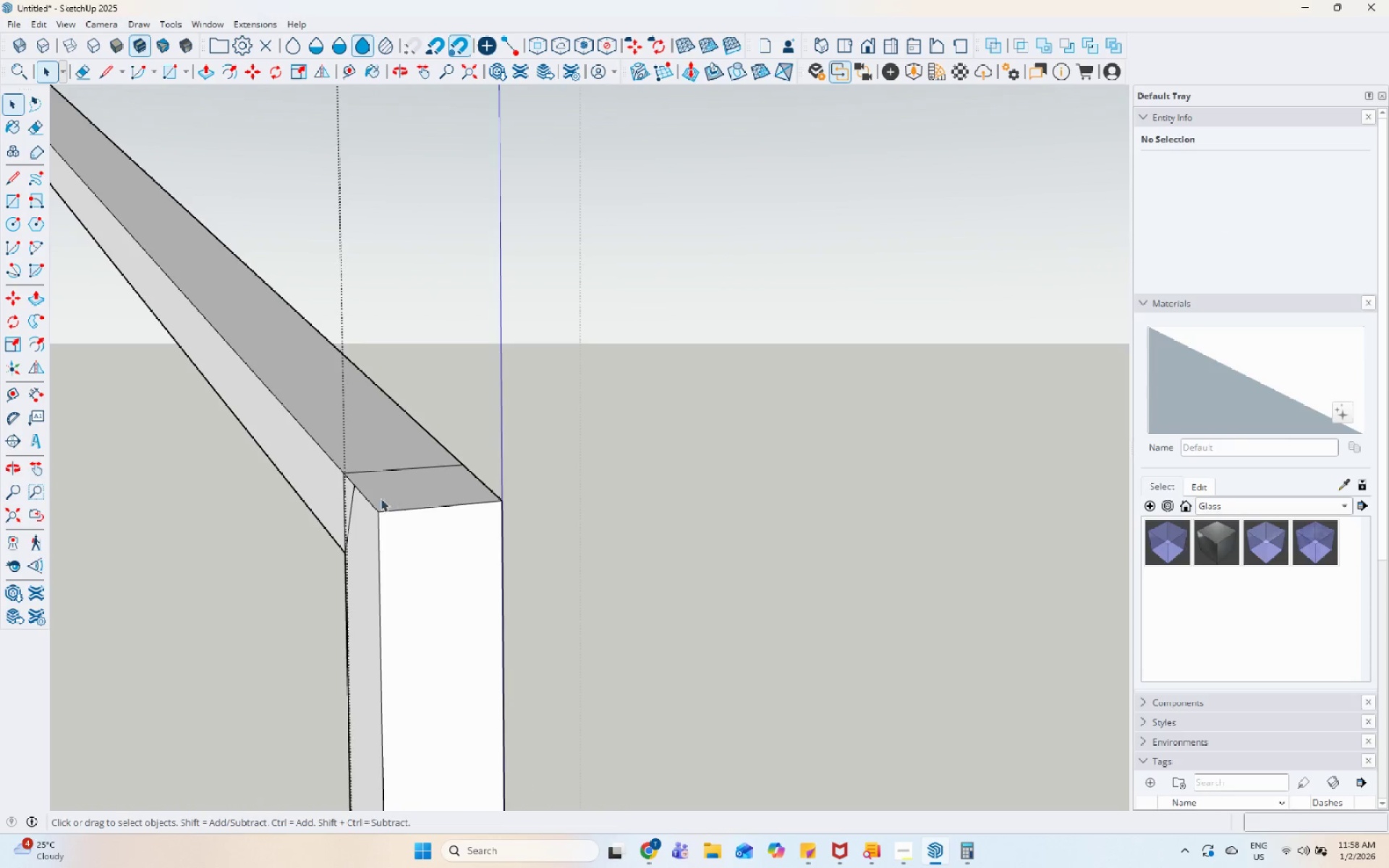 
left_click([353, 490])
 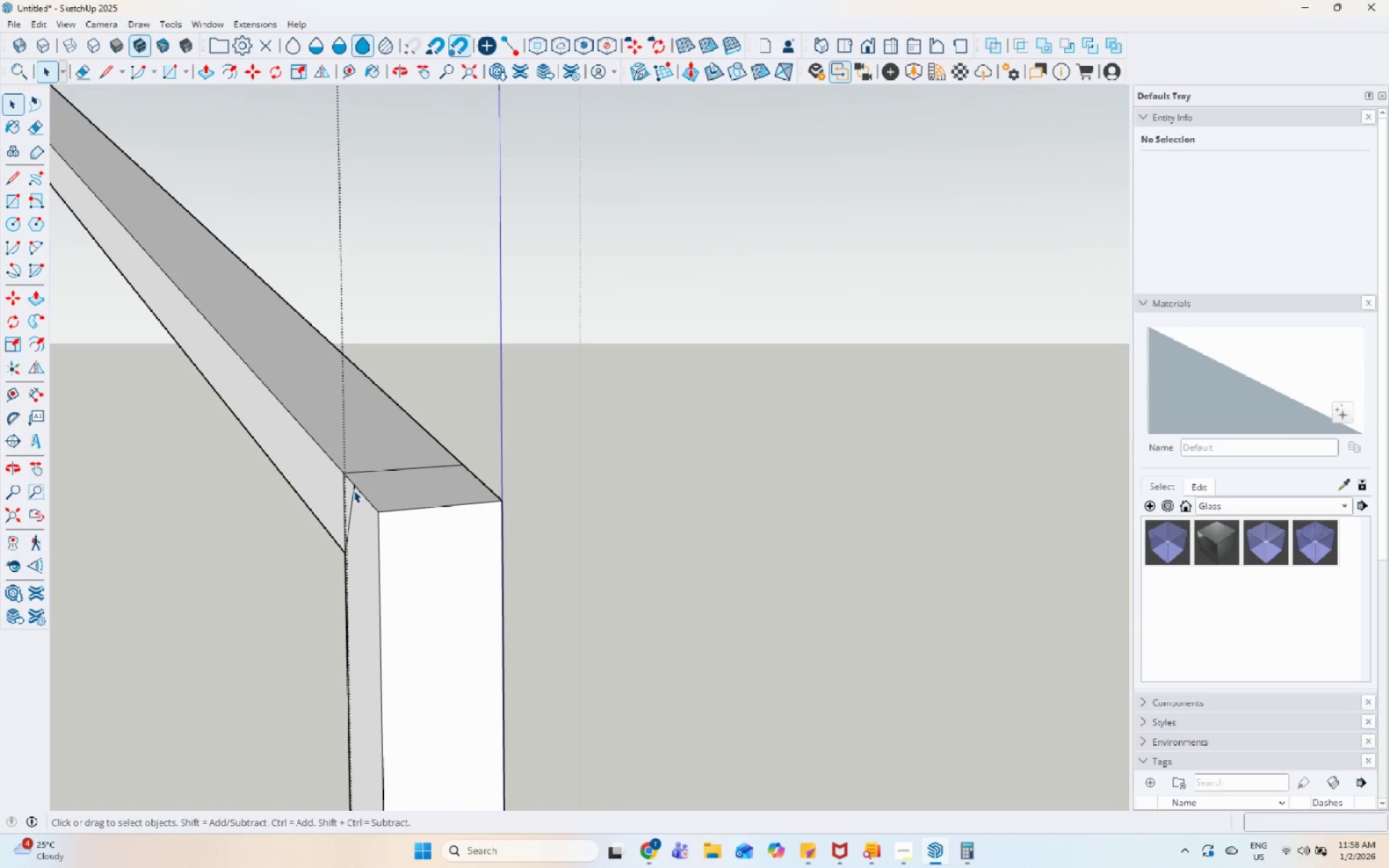 
right_click([353, 490])
 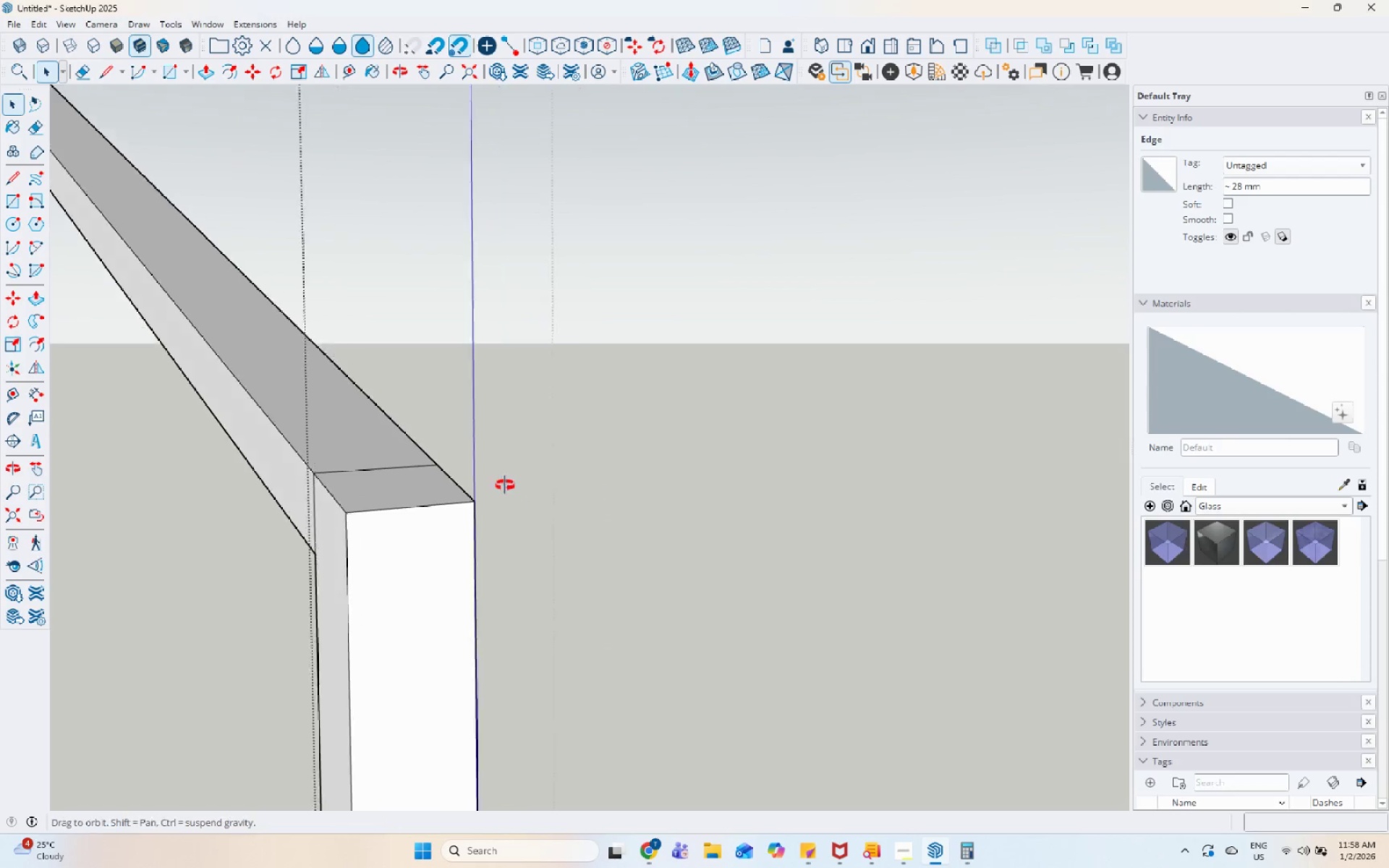 
key(Escape)
 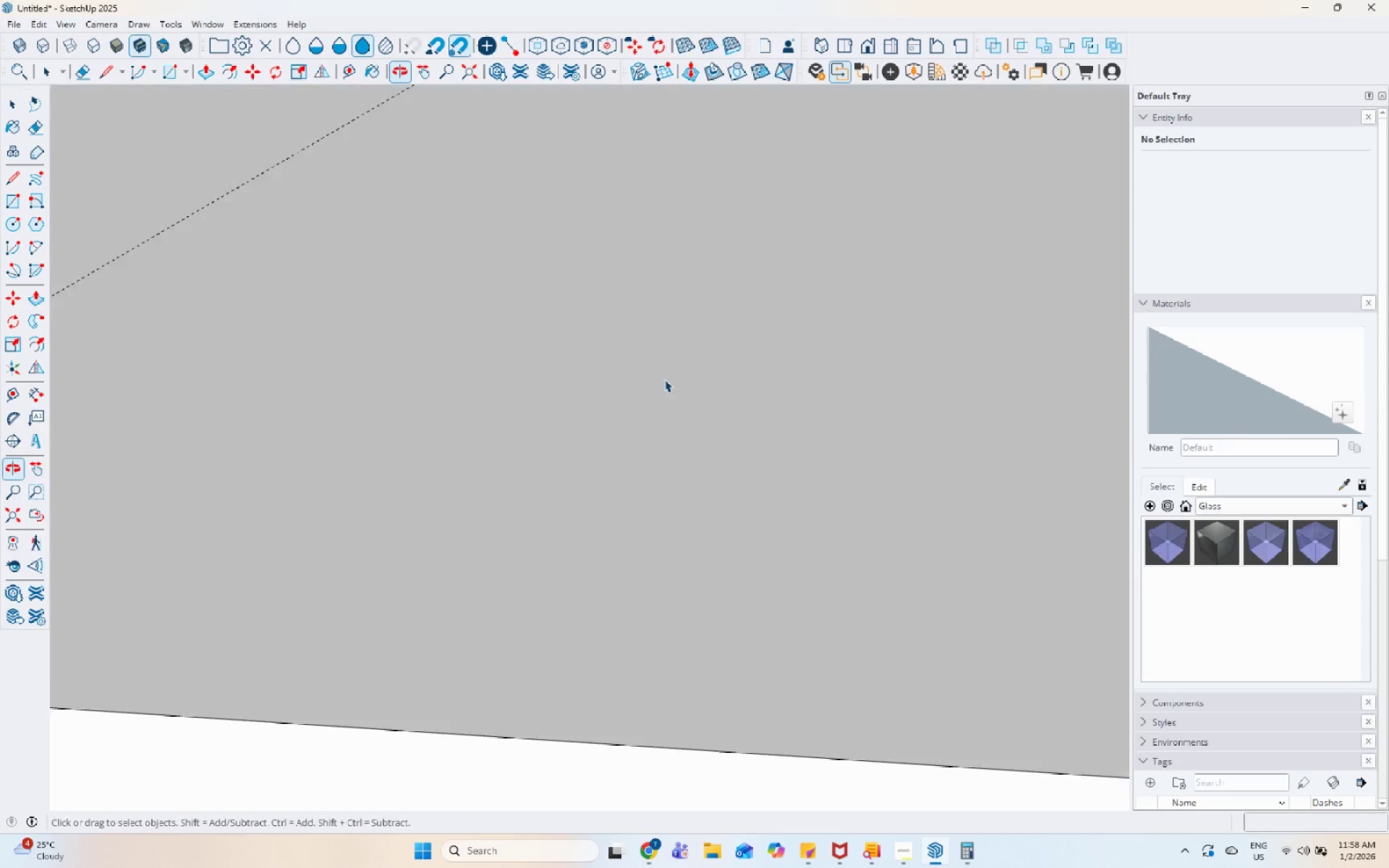 
key(Escape)
 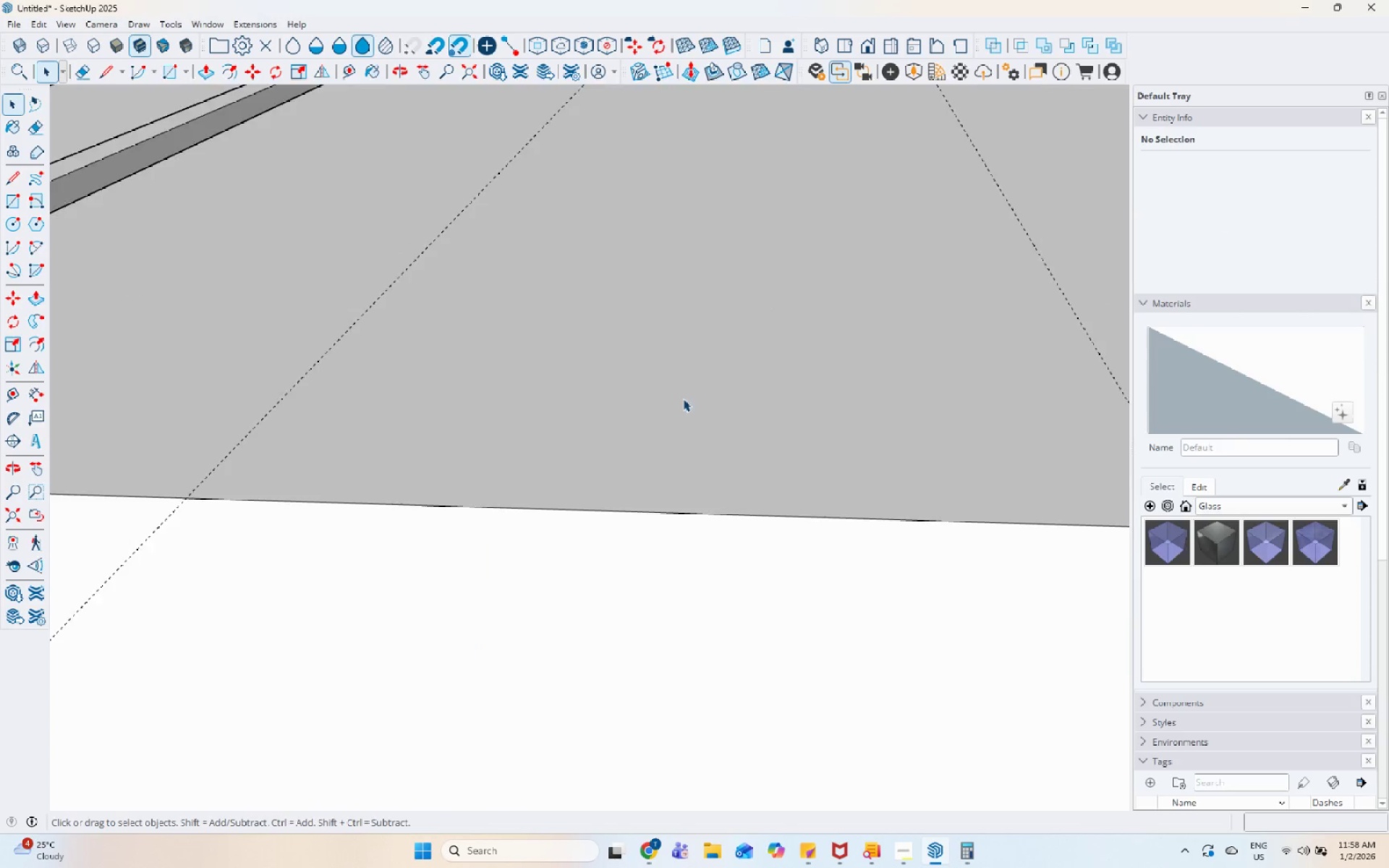 
key(Escape)
 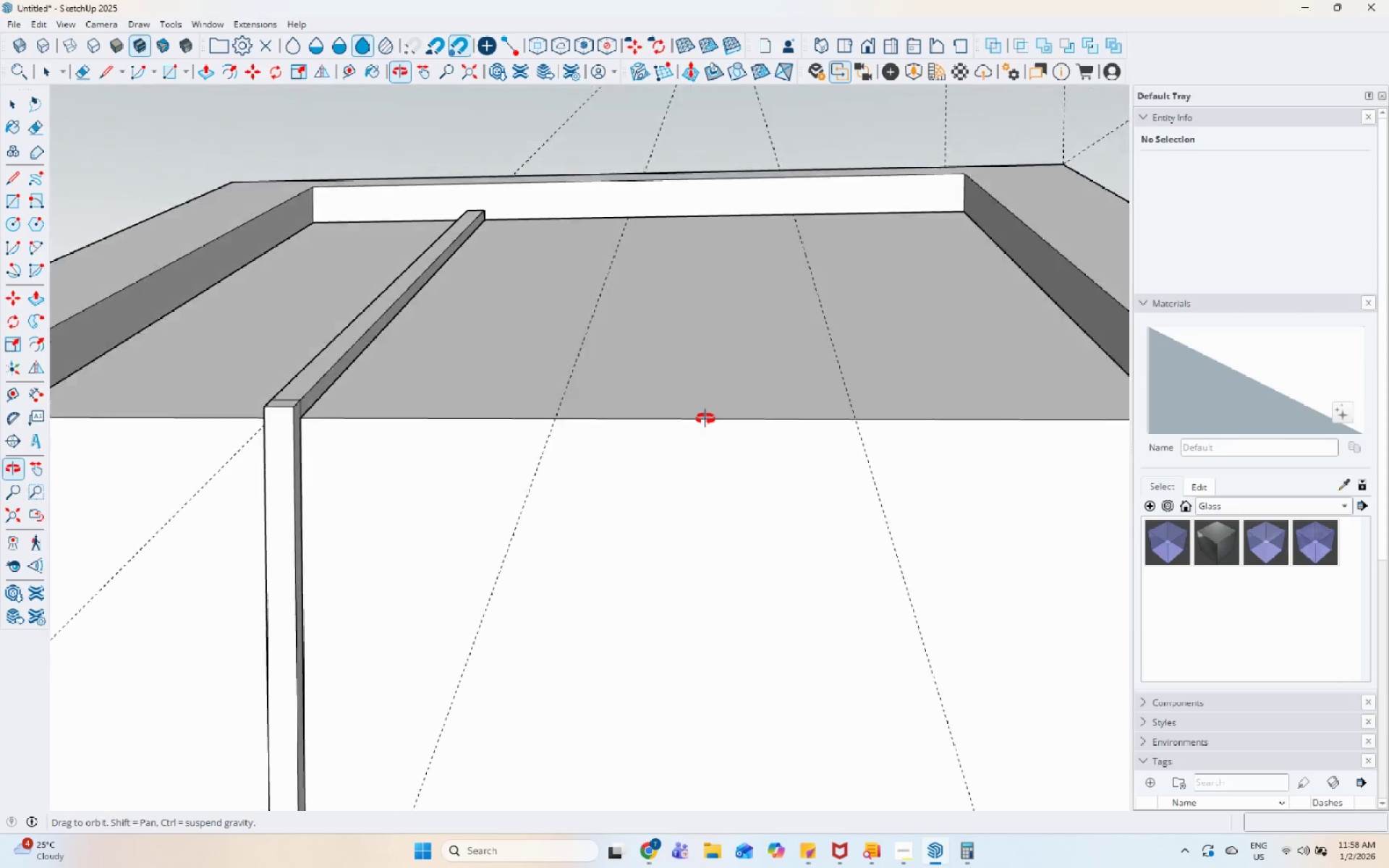 
scroll: coordinate [705, 425], scroll_direction: down, amount: 26.0
 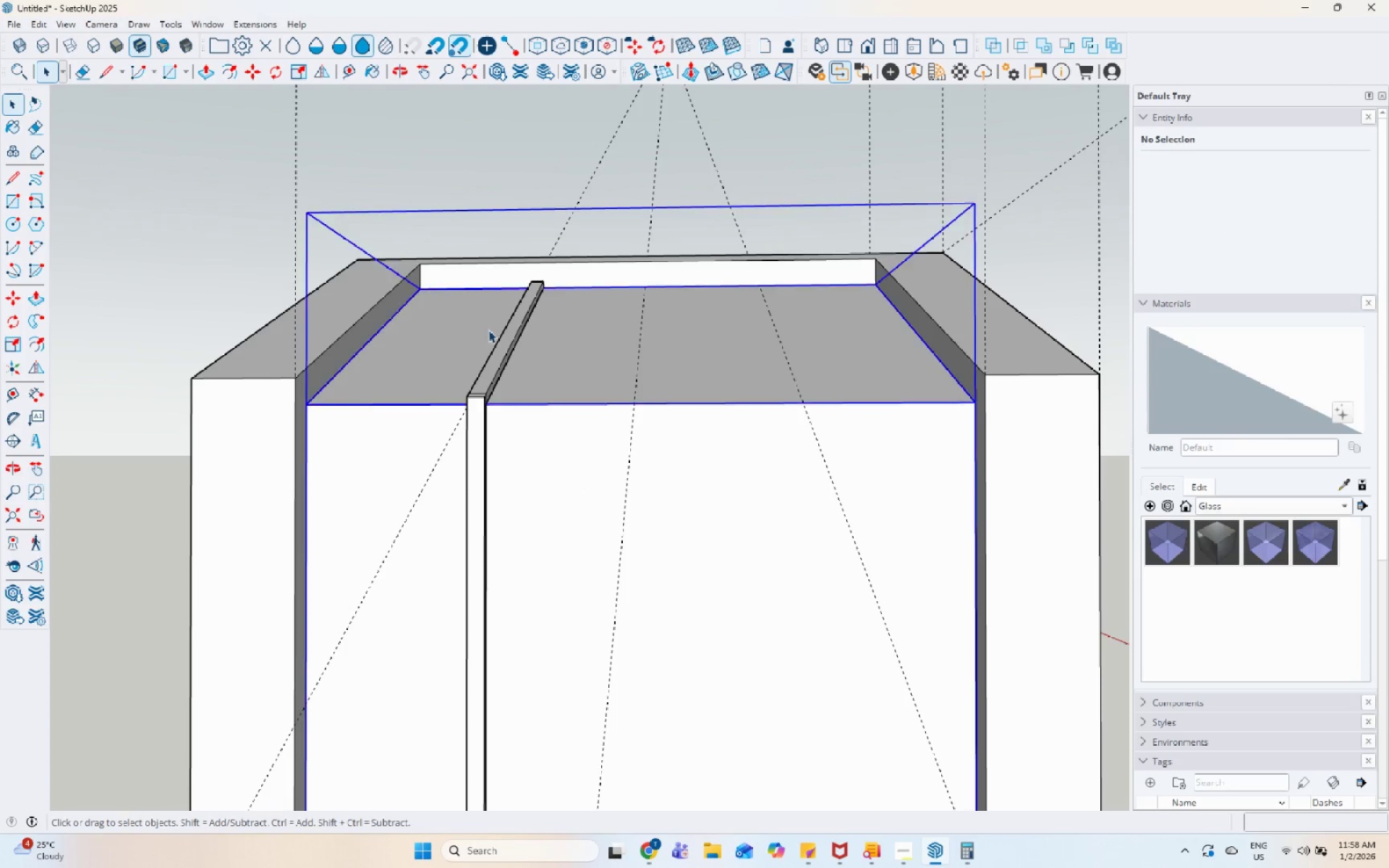 
double_click([507, 339])
 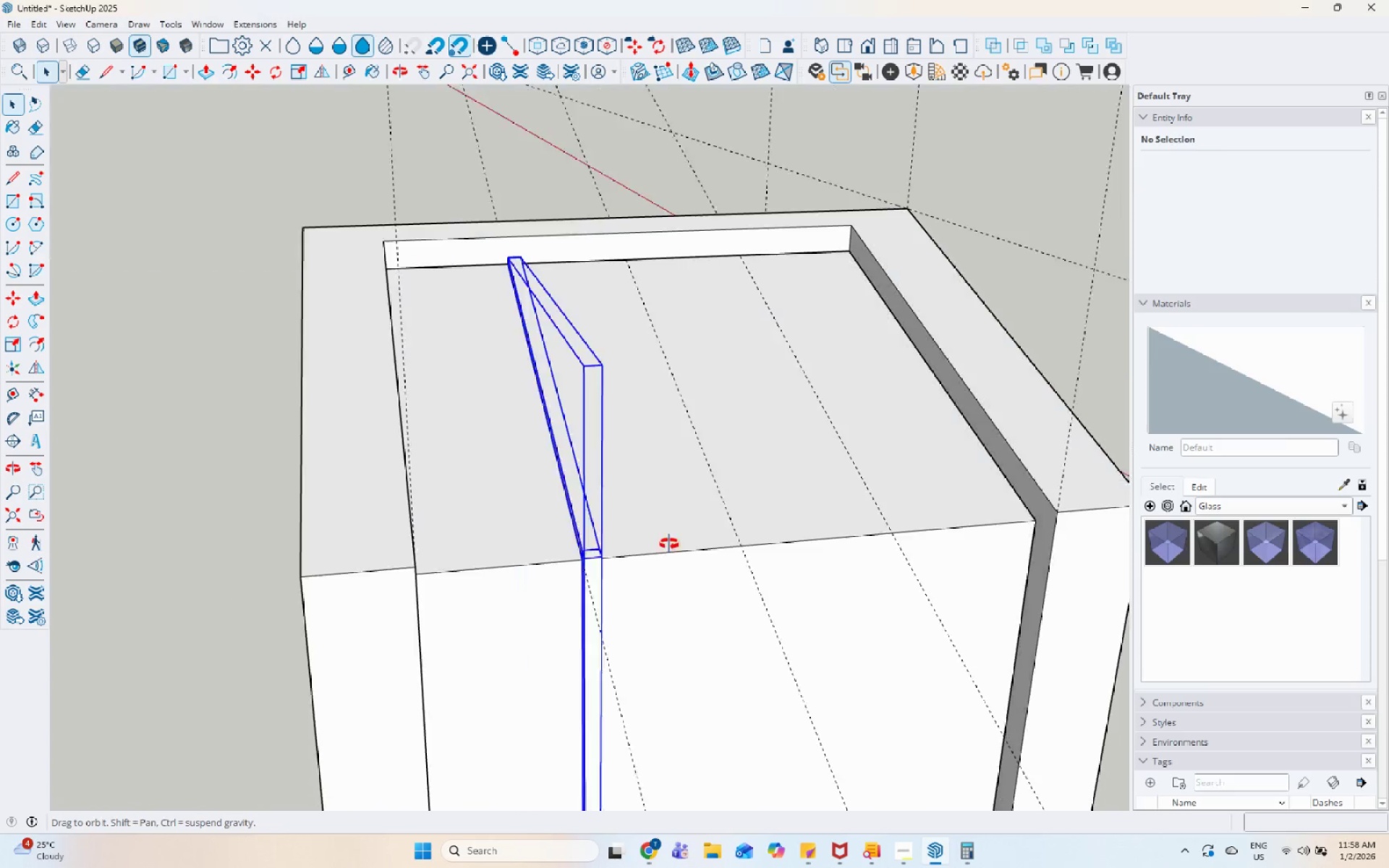 
scroll: coordinate [468, 295], scroll_direction: up, amount: 26.0
 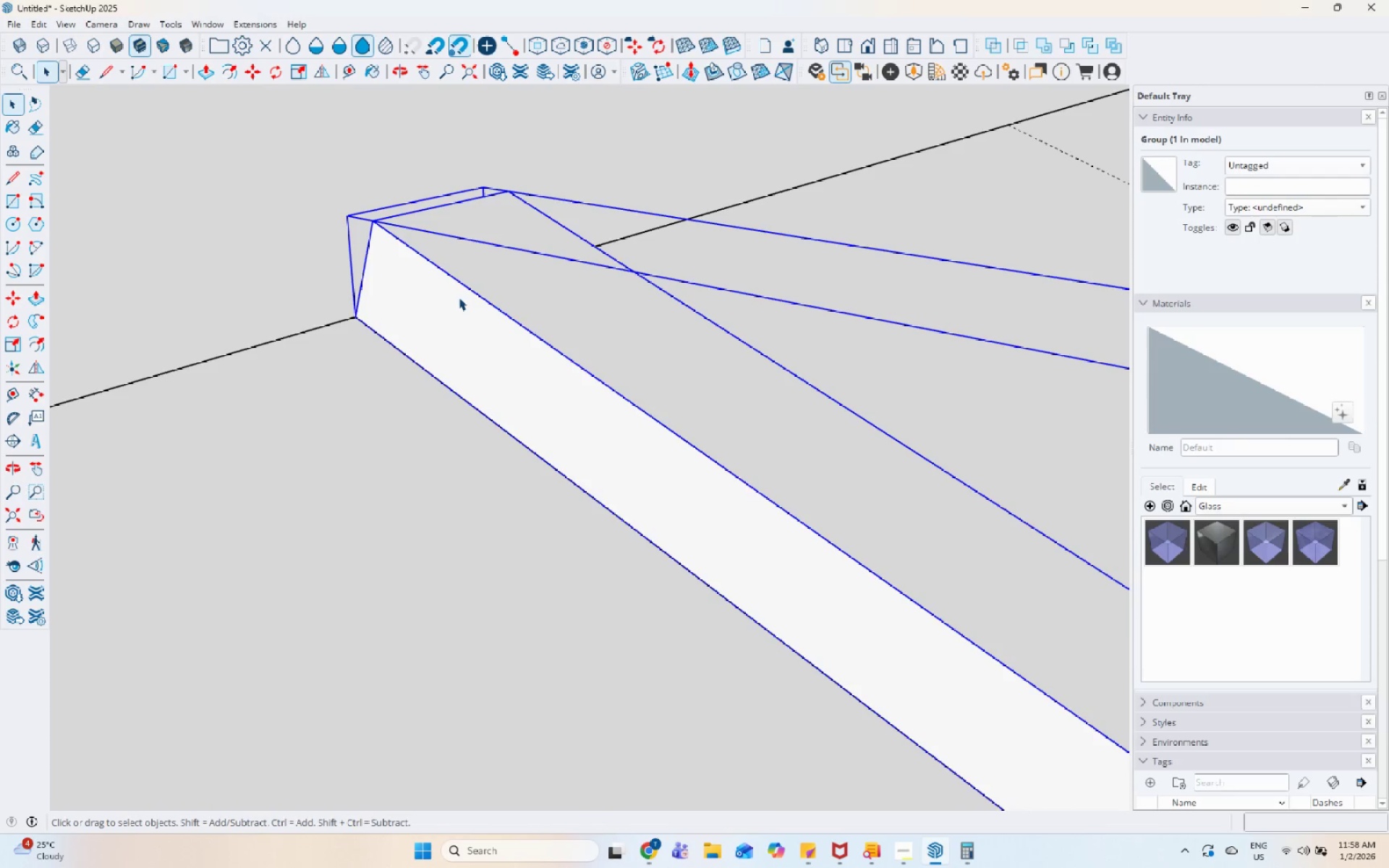 
key(M)
 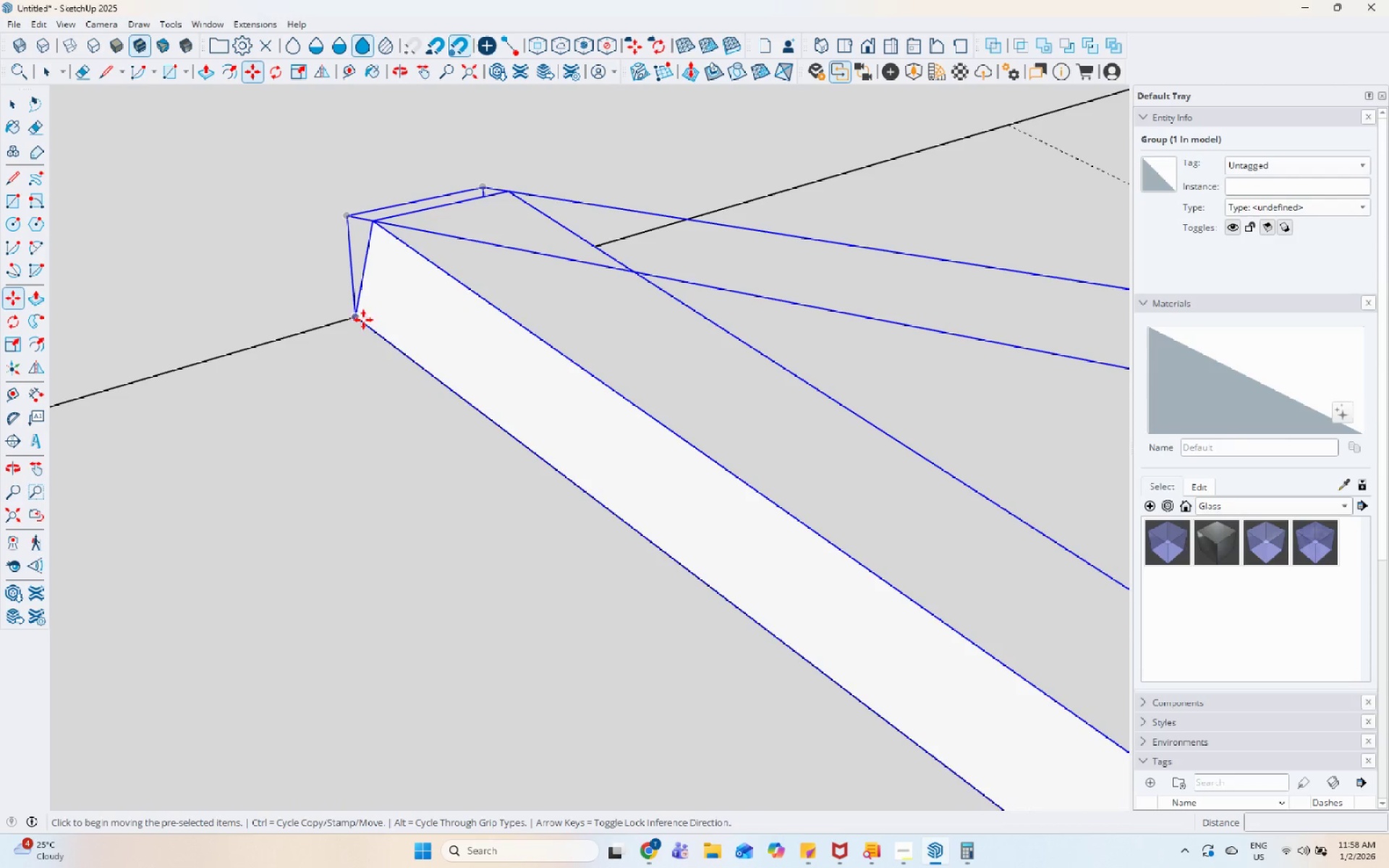 
key(Control+ControlLeft)
 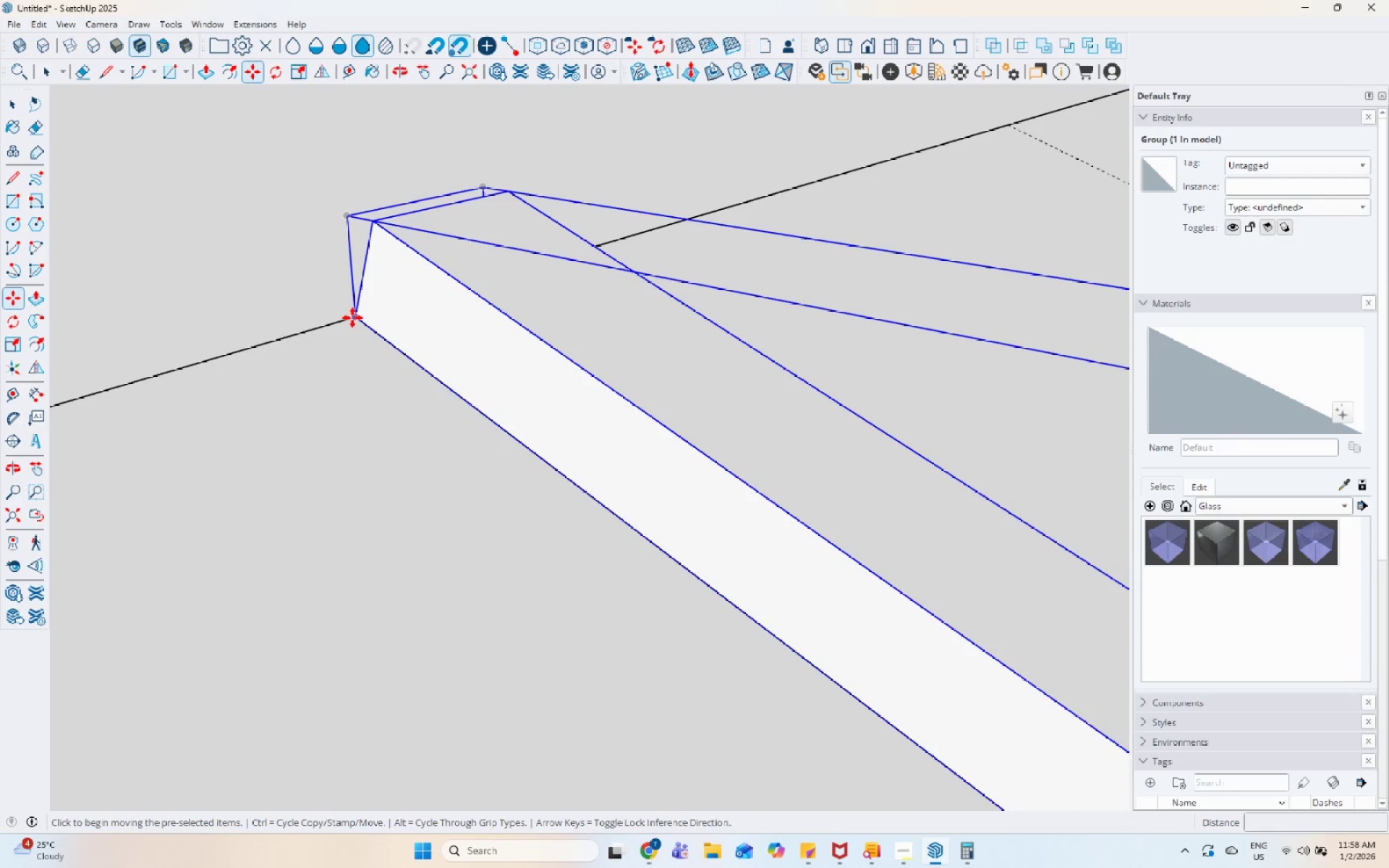 
left_click_drag(start_coordinate=[352, 318], to_coordinate=[360, 314])
 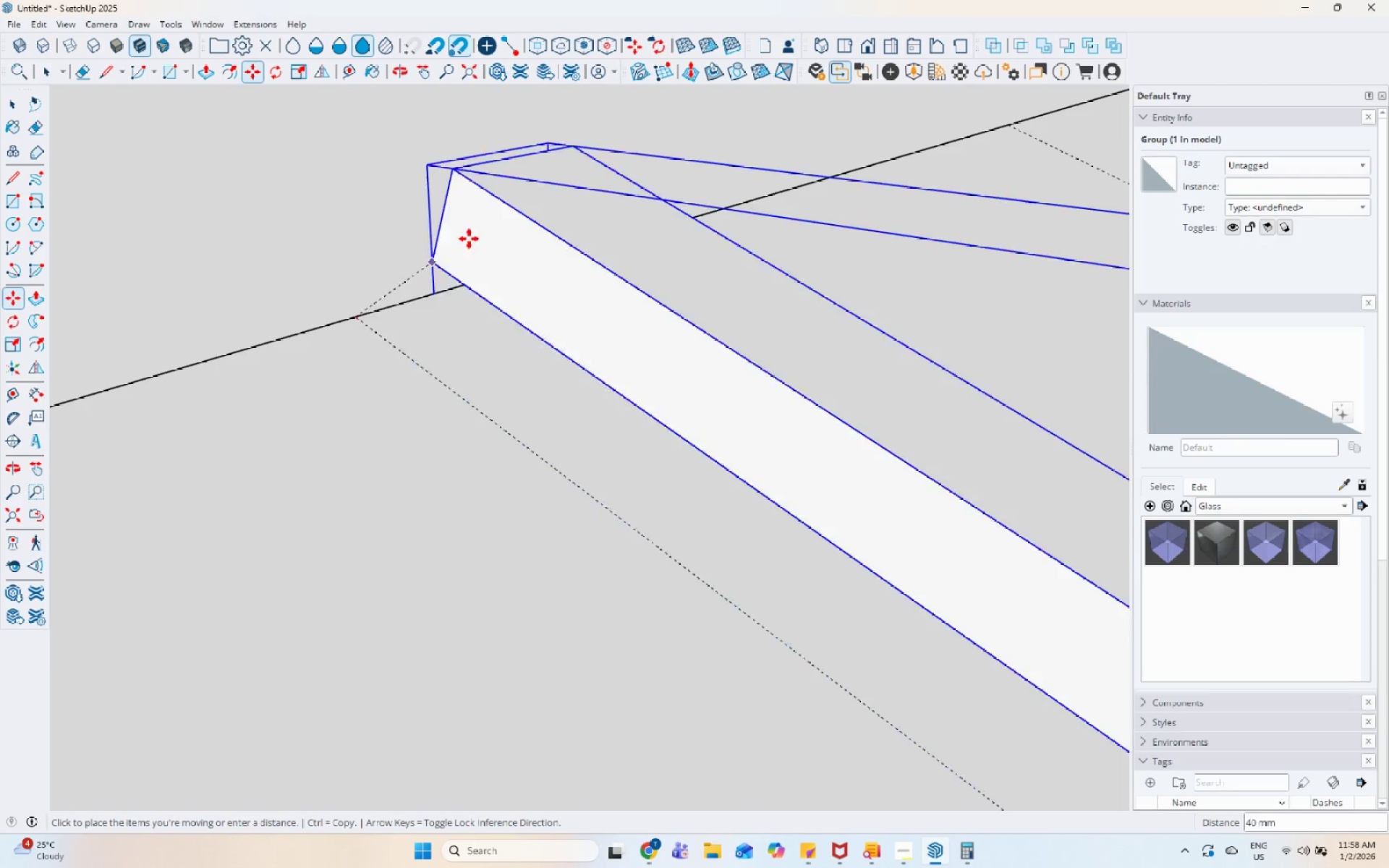 
scroll: coordinate [95, 315], scroll_direction: down, amount: 15.0
 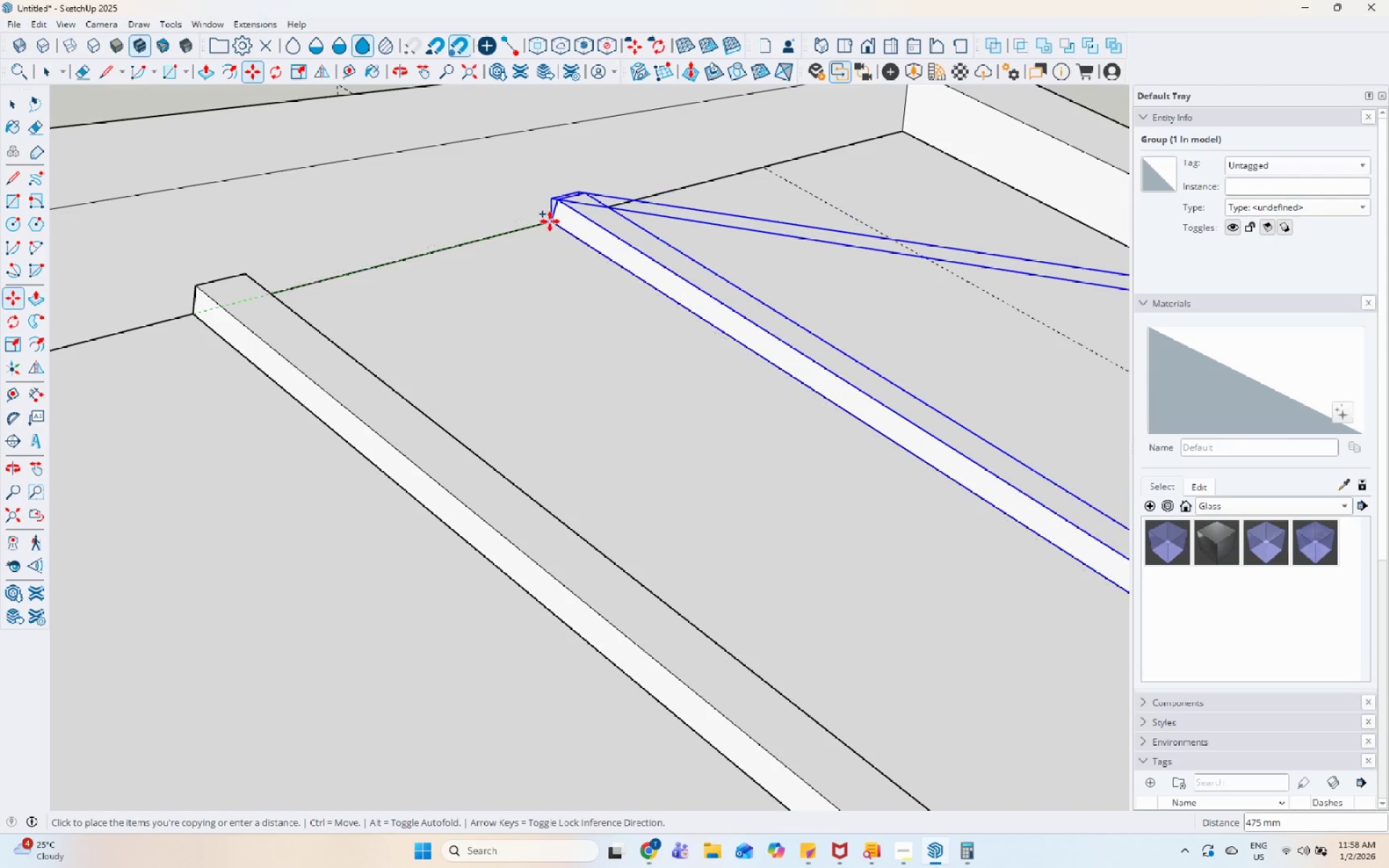 
left_click([553, 224])
 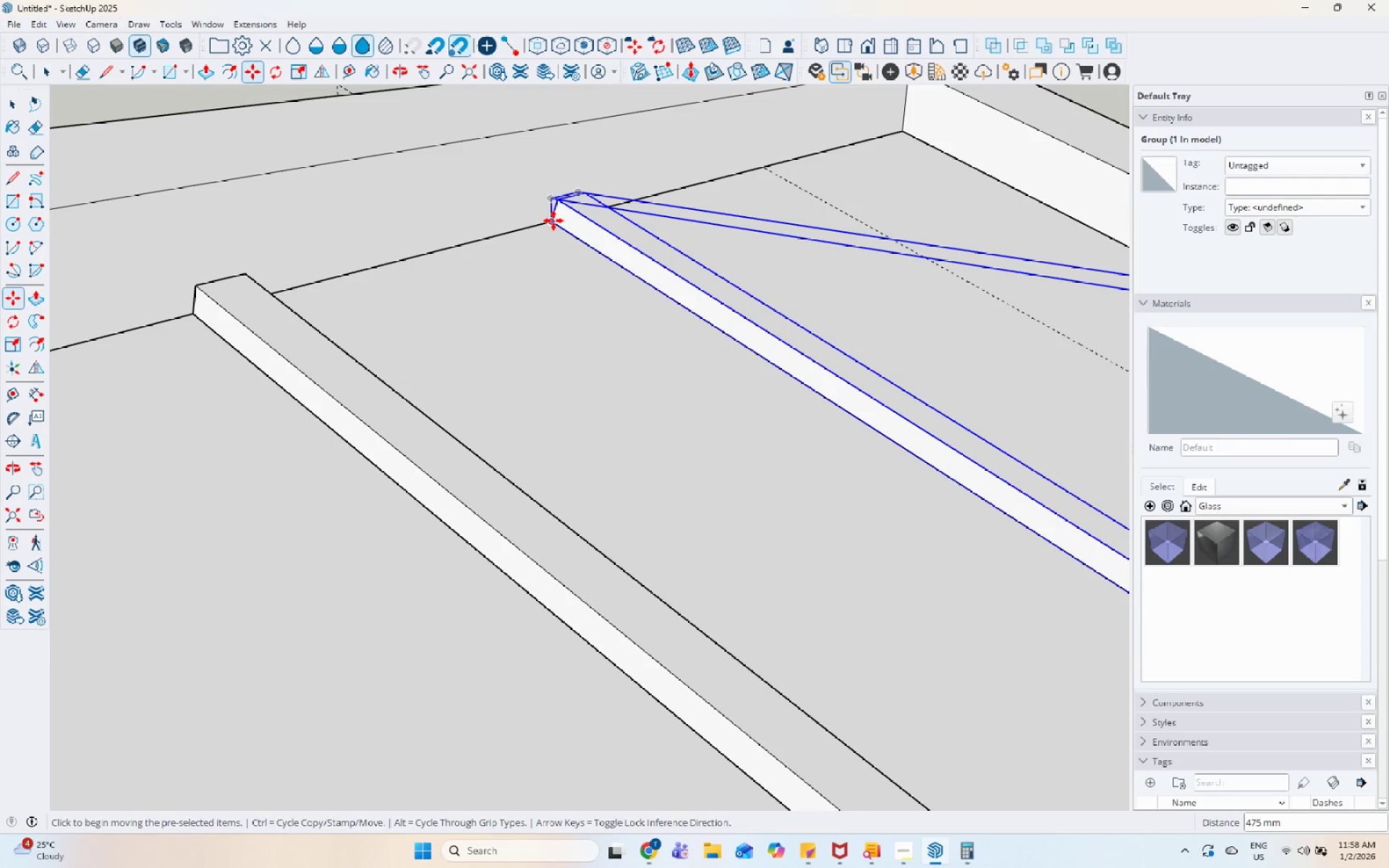 
key(Control+ControlLeft)
 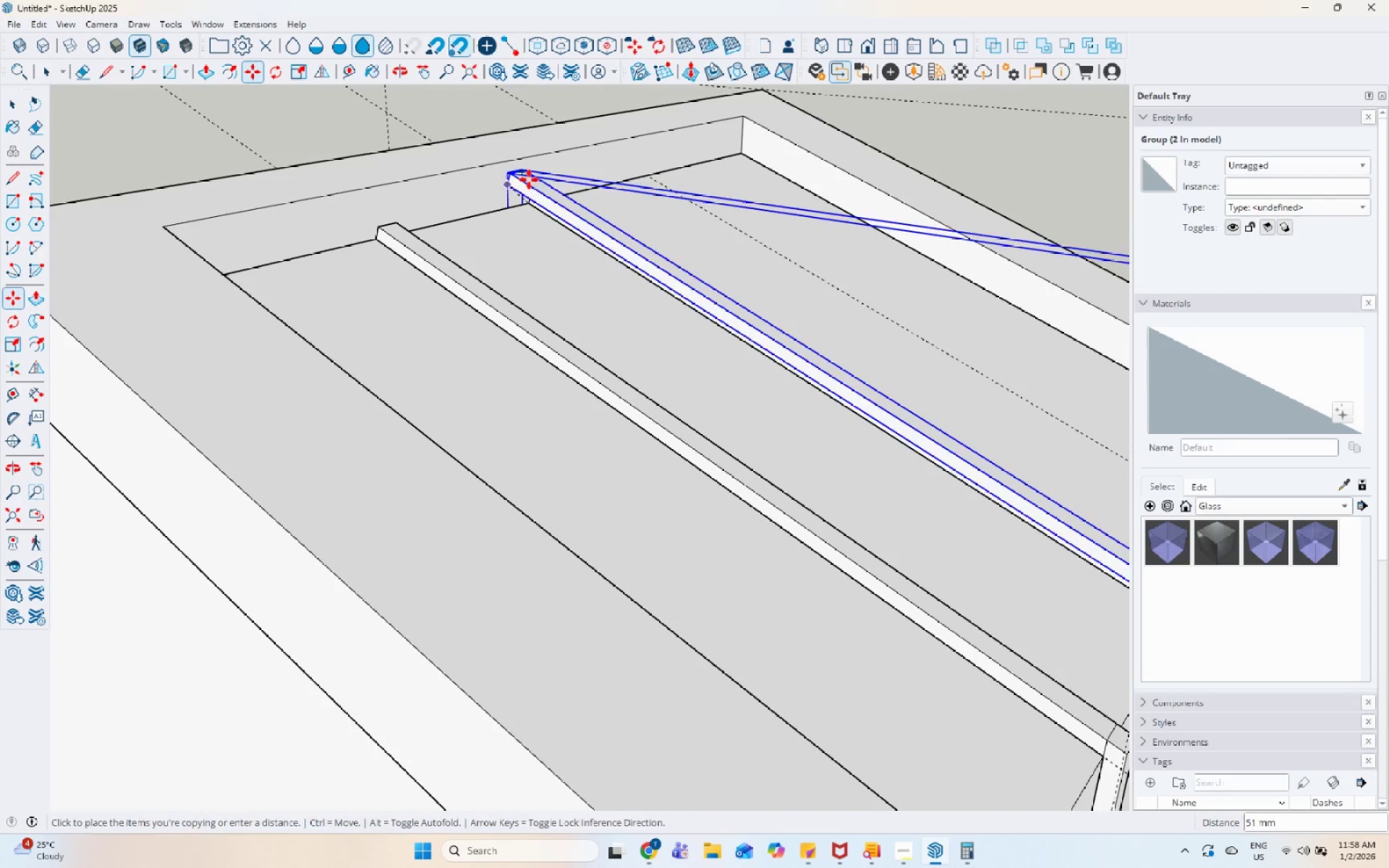 
double_click([553, 221])
 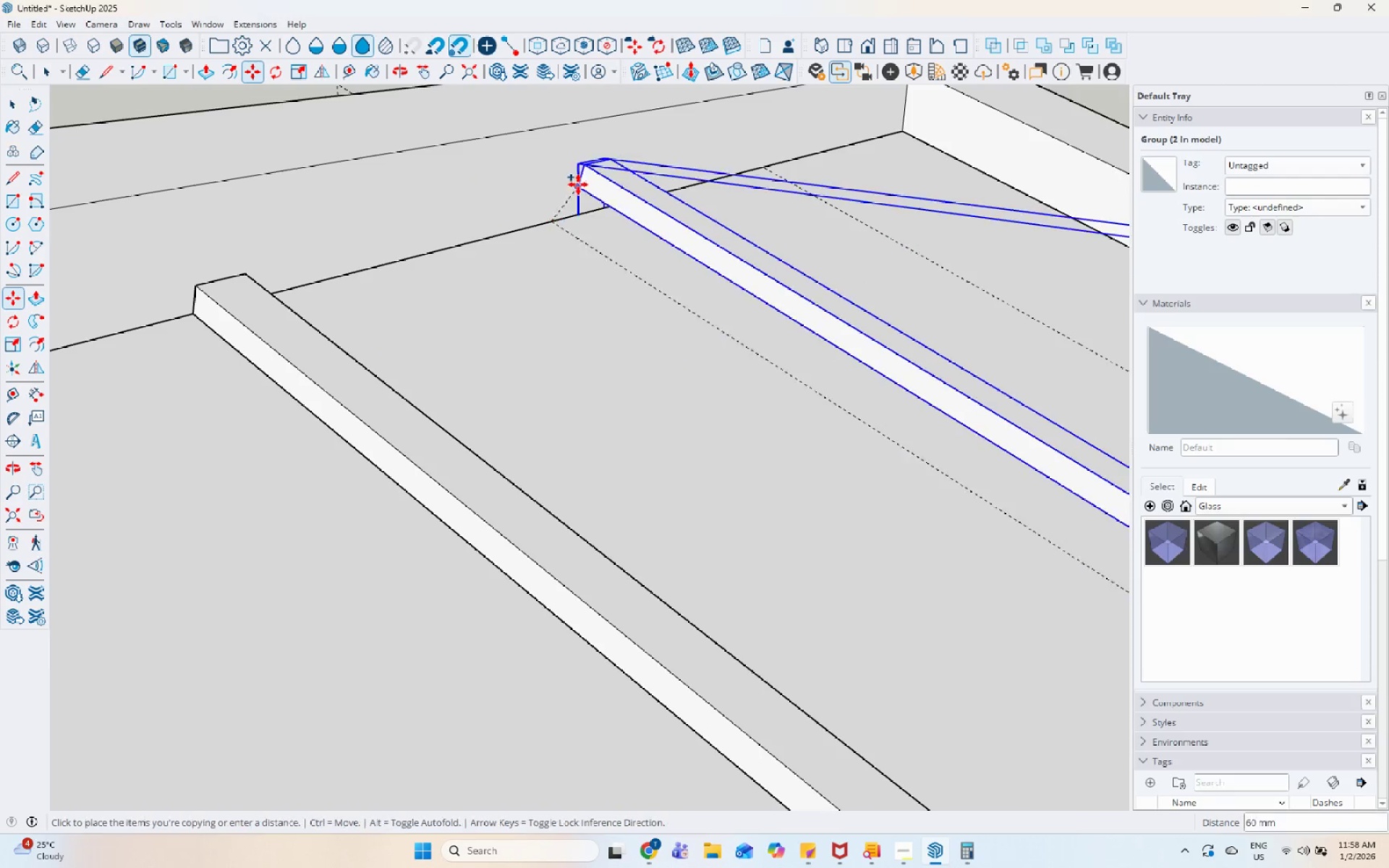 
scroll: coordinate [487, 186], scroll_direction: down, amount: 8.0
 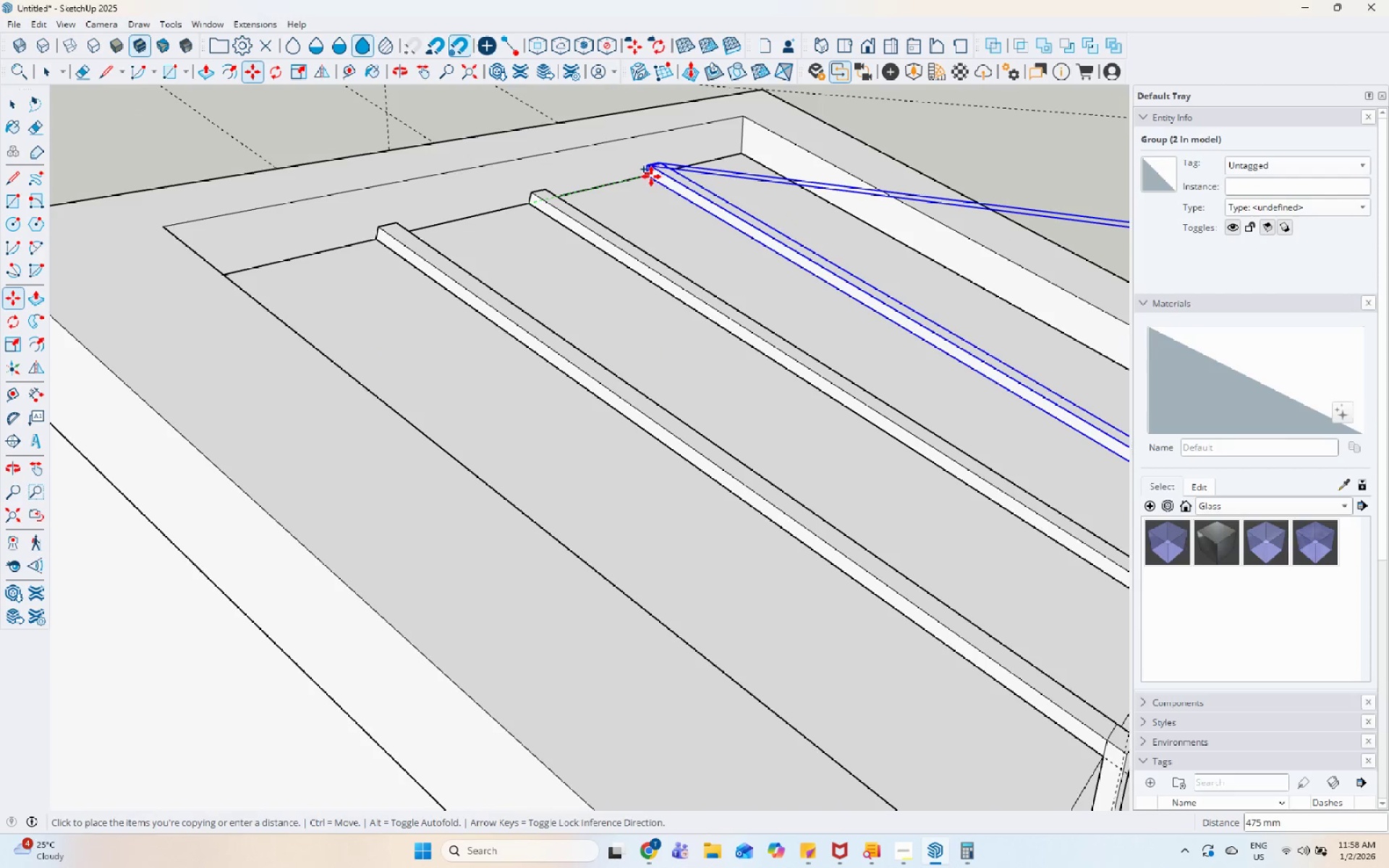 
left_click([651, 176])
 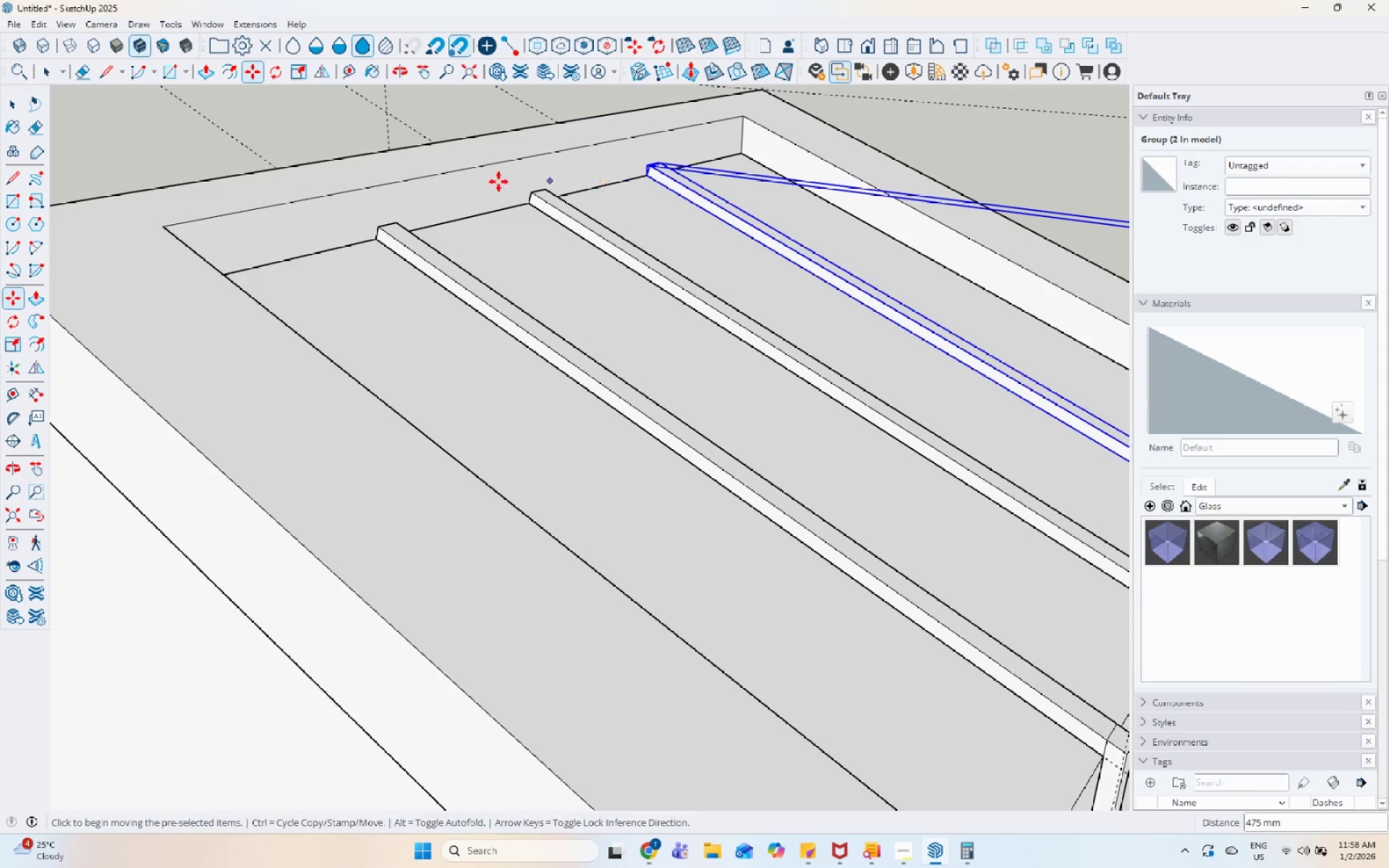 
scroll: coordinate [512, 208], scroll_direction: down, amount: 14.0
 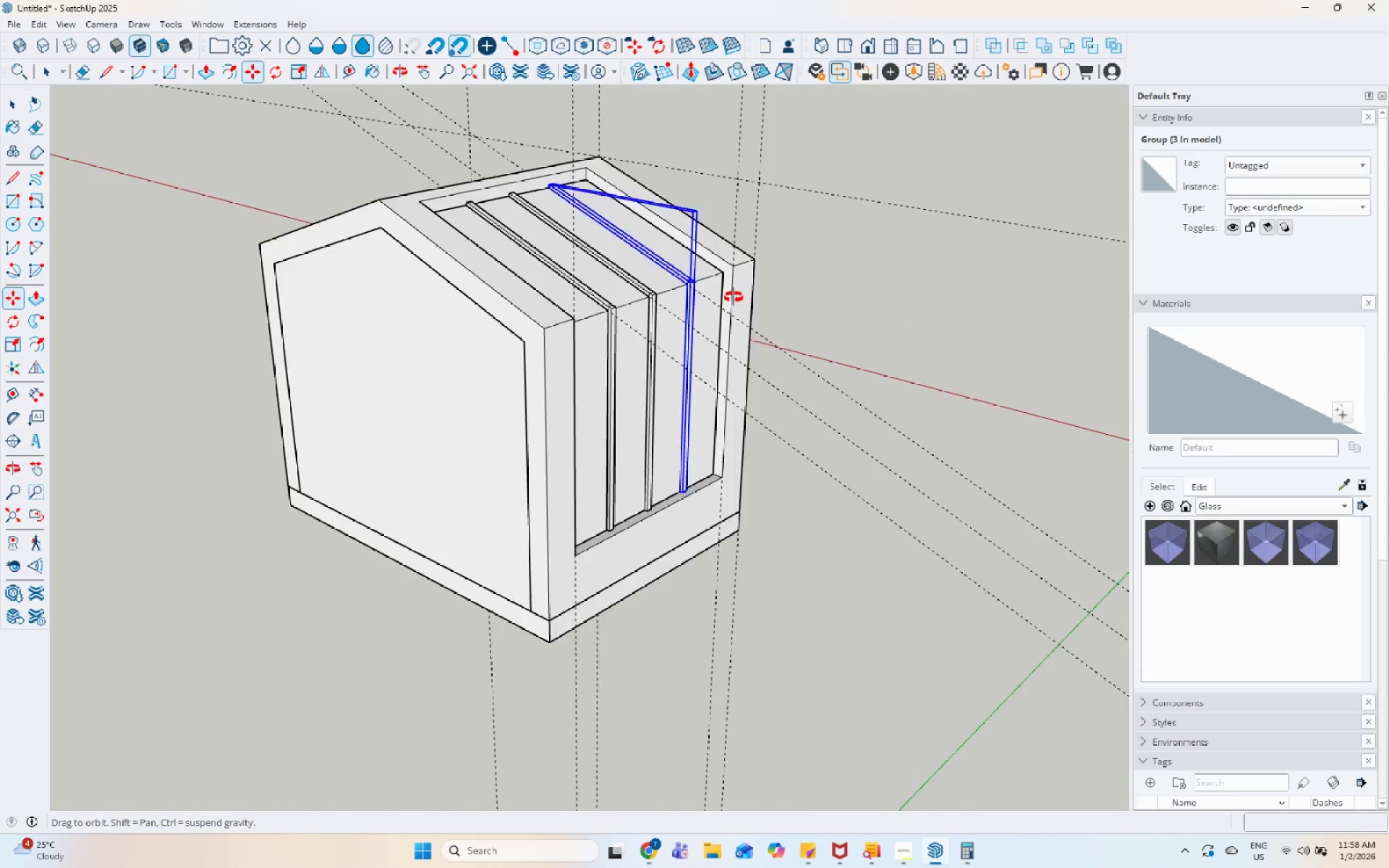 
key(Space)
 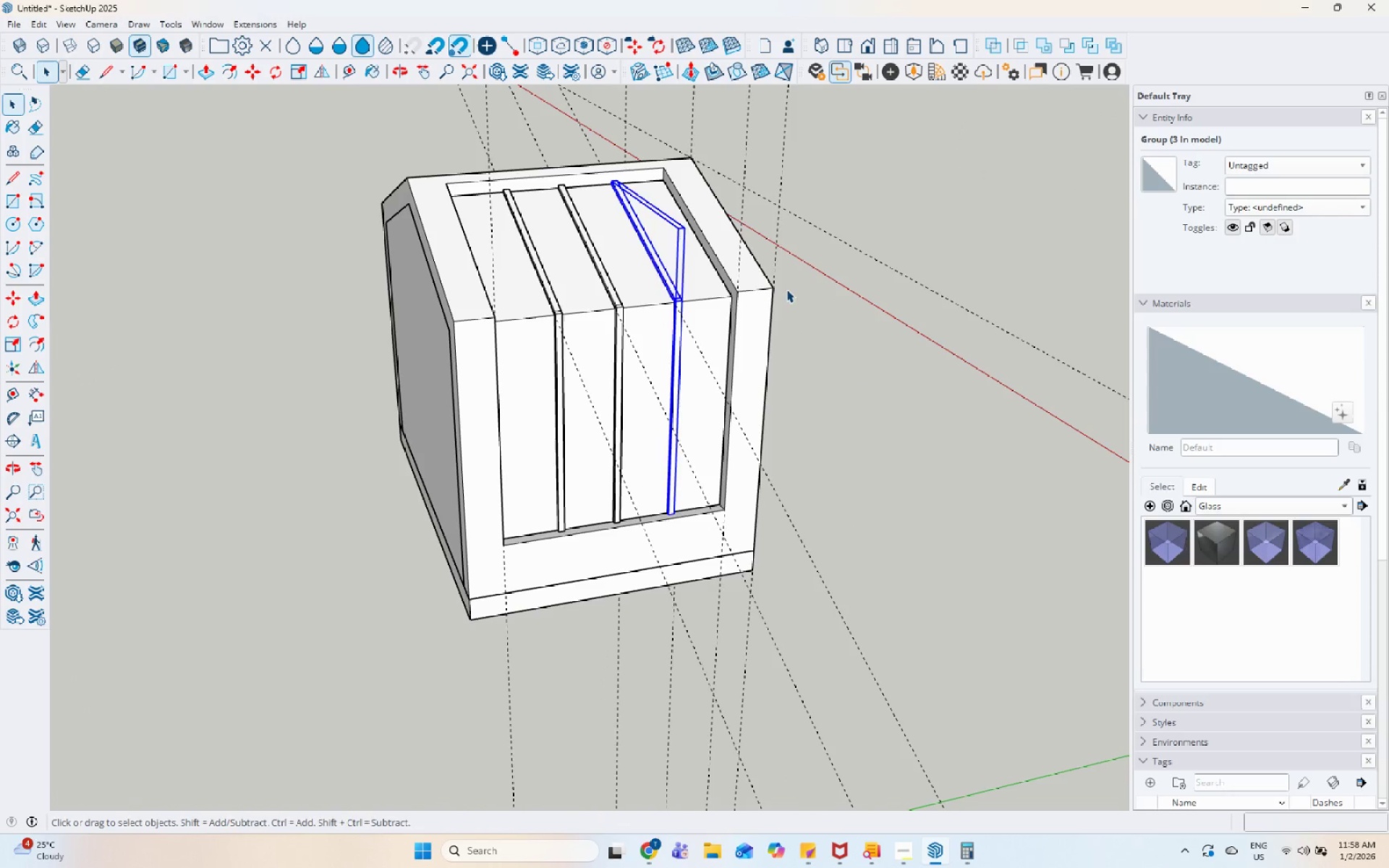 
left_click_drag(start_coordinate=[787, 289], to_coordinate=[797, 289])
 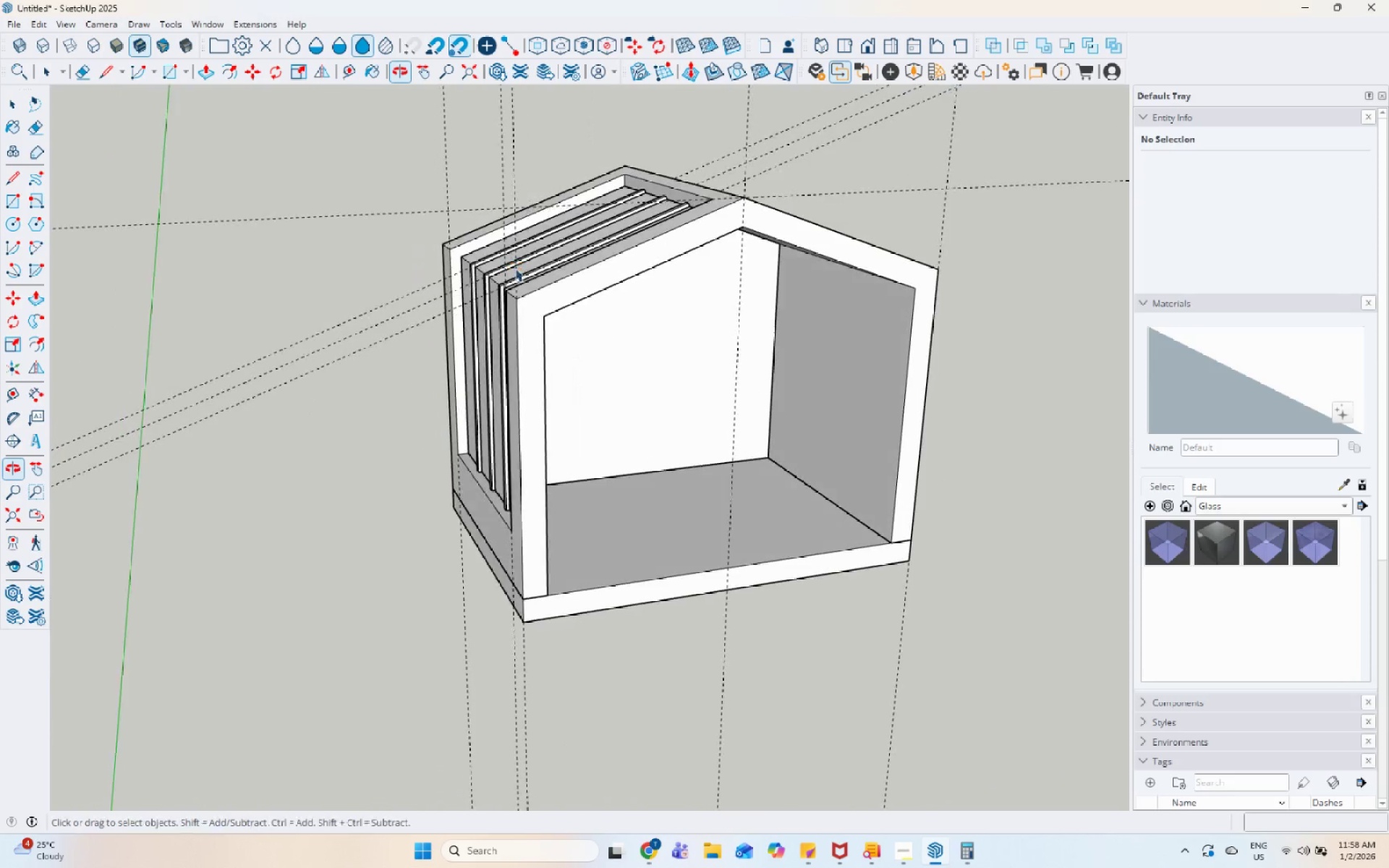 
scroll: coordinate [729, 276], scroll_direction: up, amount: 5.0
 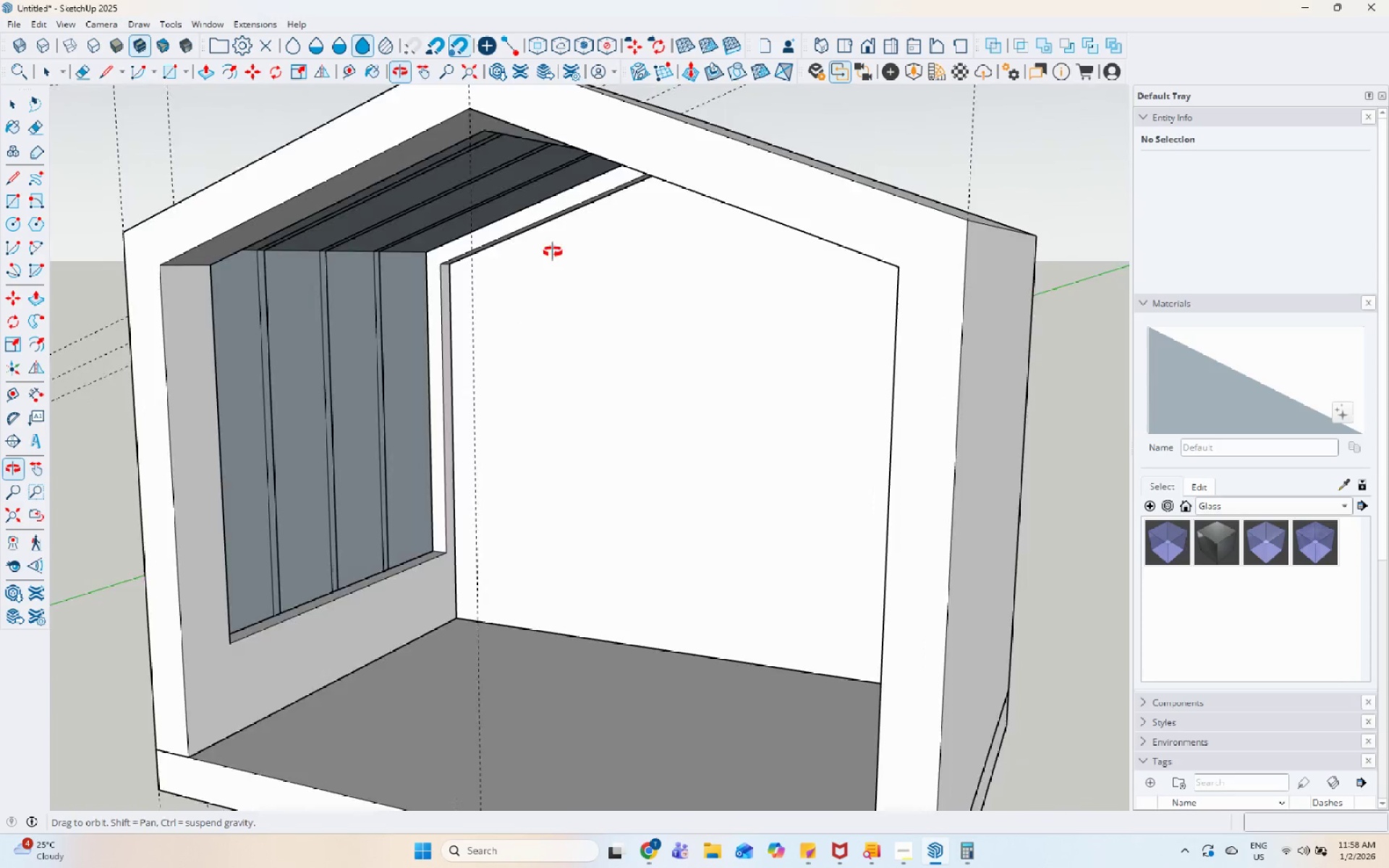 
scroll: coordinate [645, 322], scroll_direction: down, amount: 10.0
 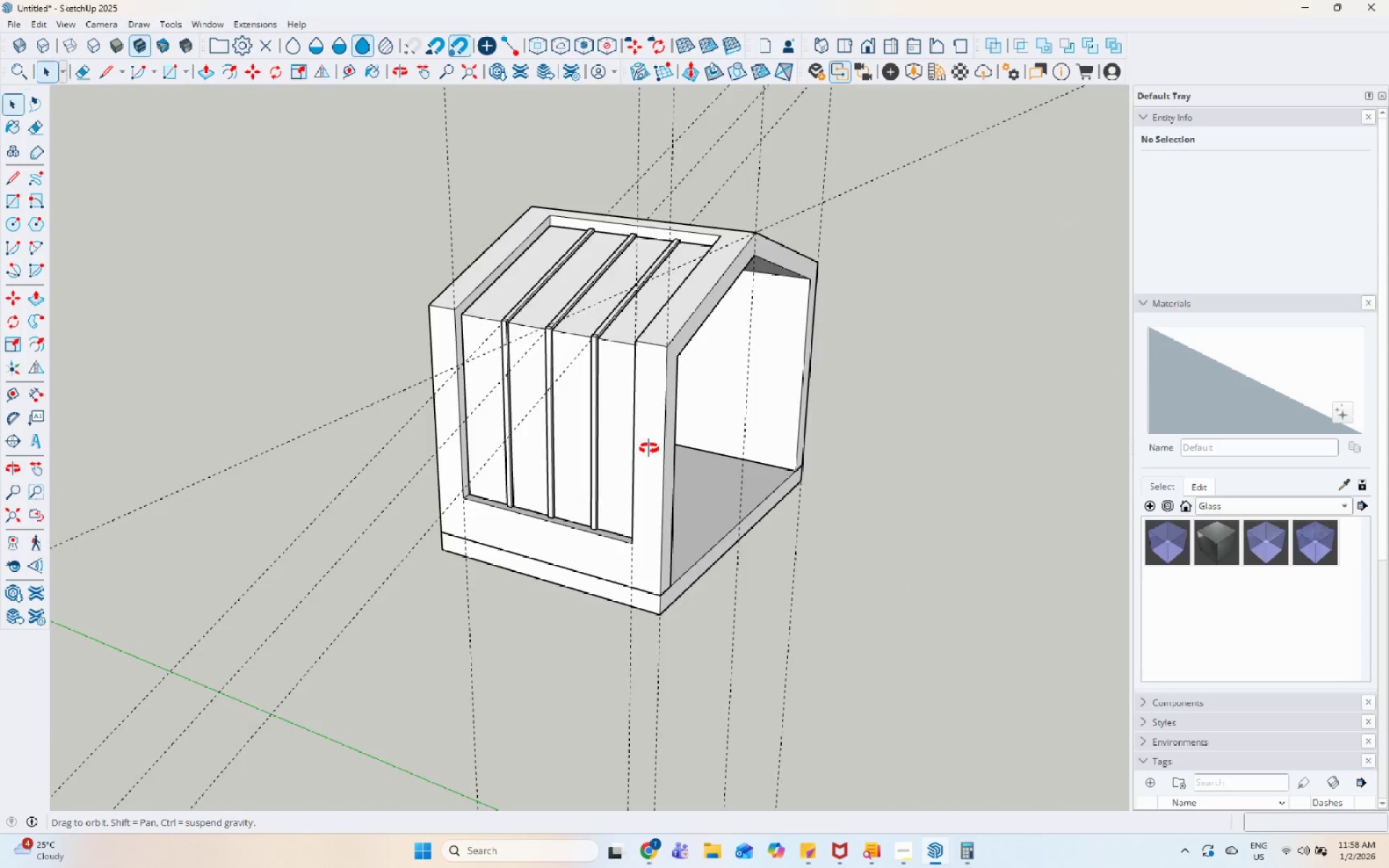 
scroll: coordinate [428, 357], scroll_direction: up, amount: 7.0
 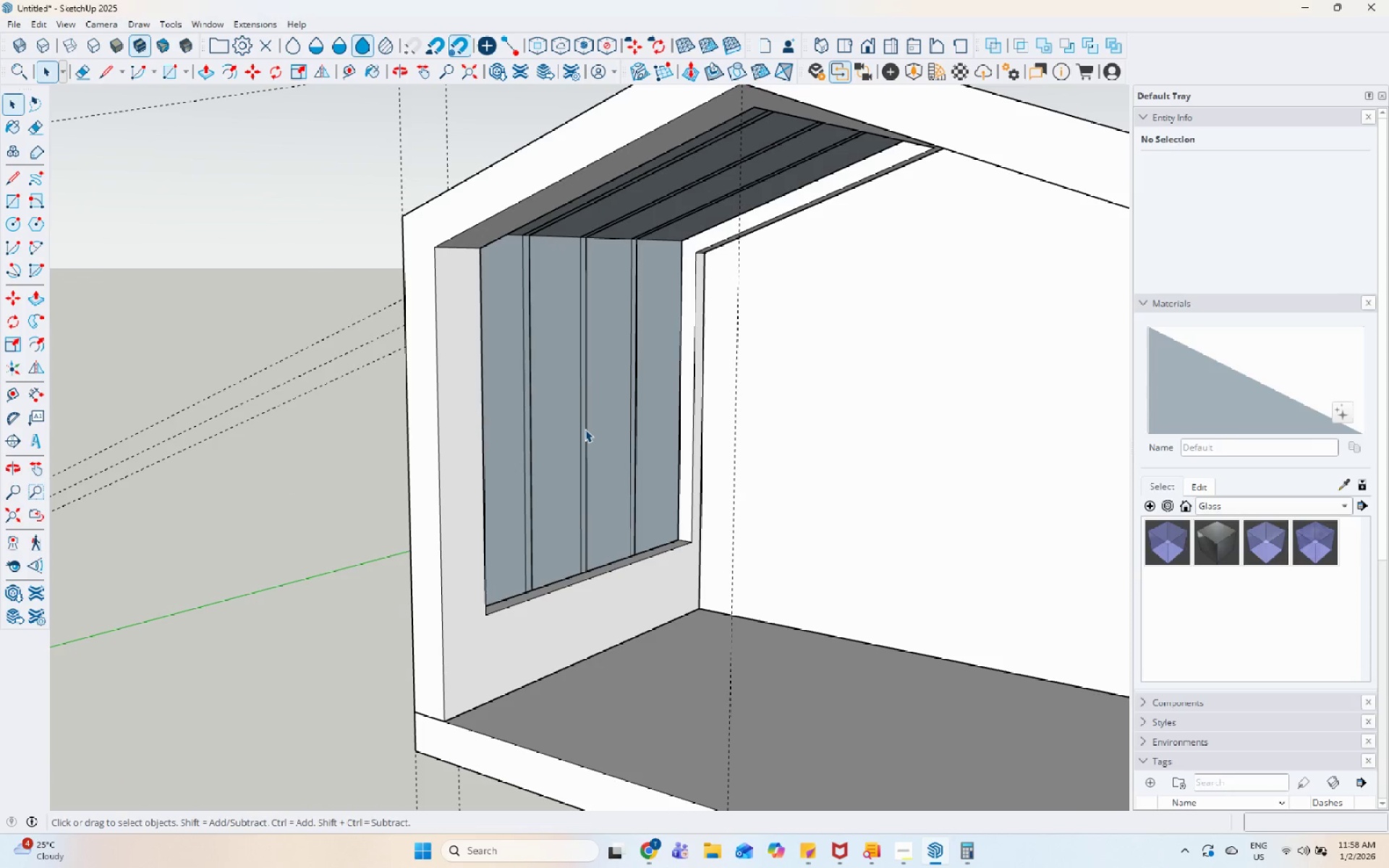 
left_click([17, 206])
 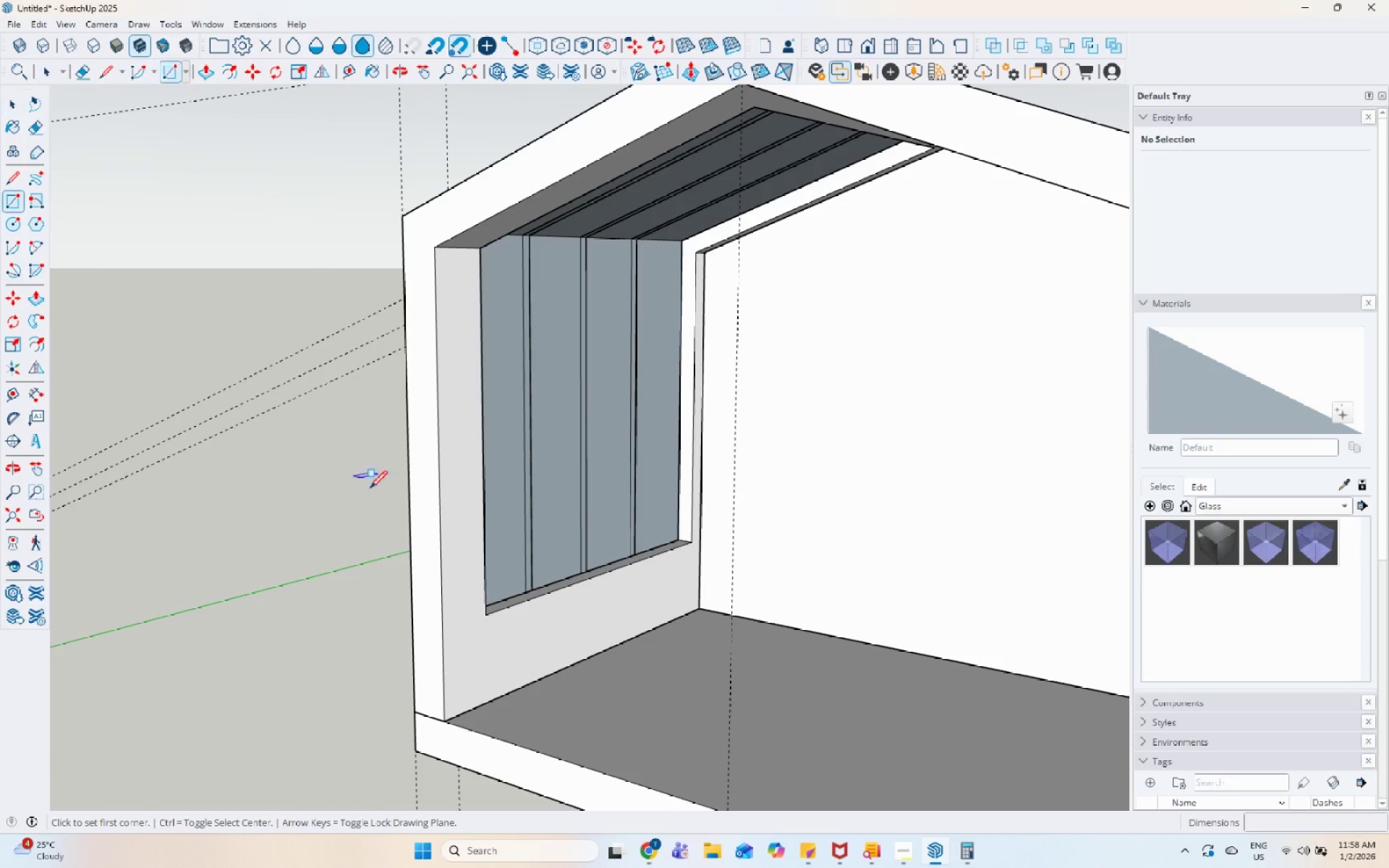 
scroll: coordinate [477, 581], scroll_direction: up, amount: 5.0
 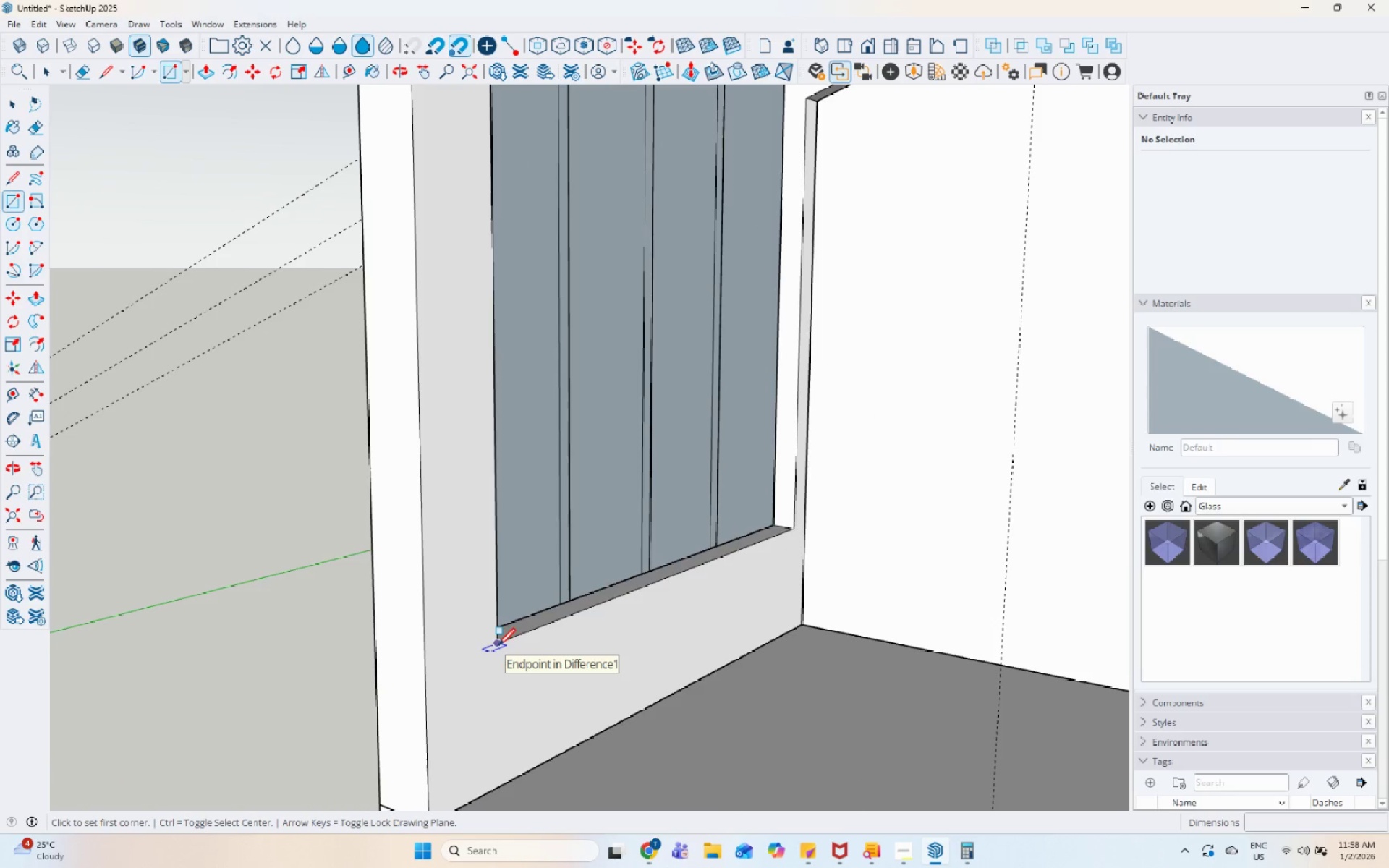 
left_click([498, 647])
 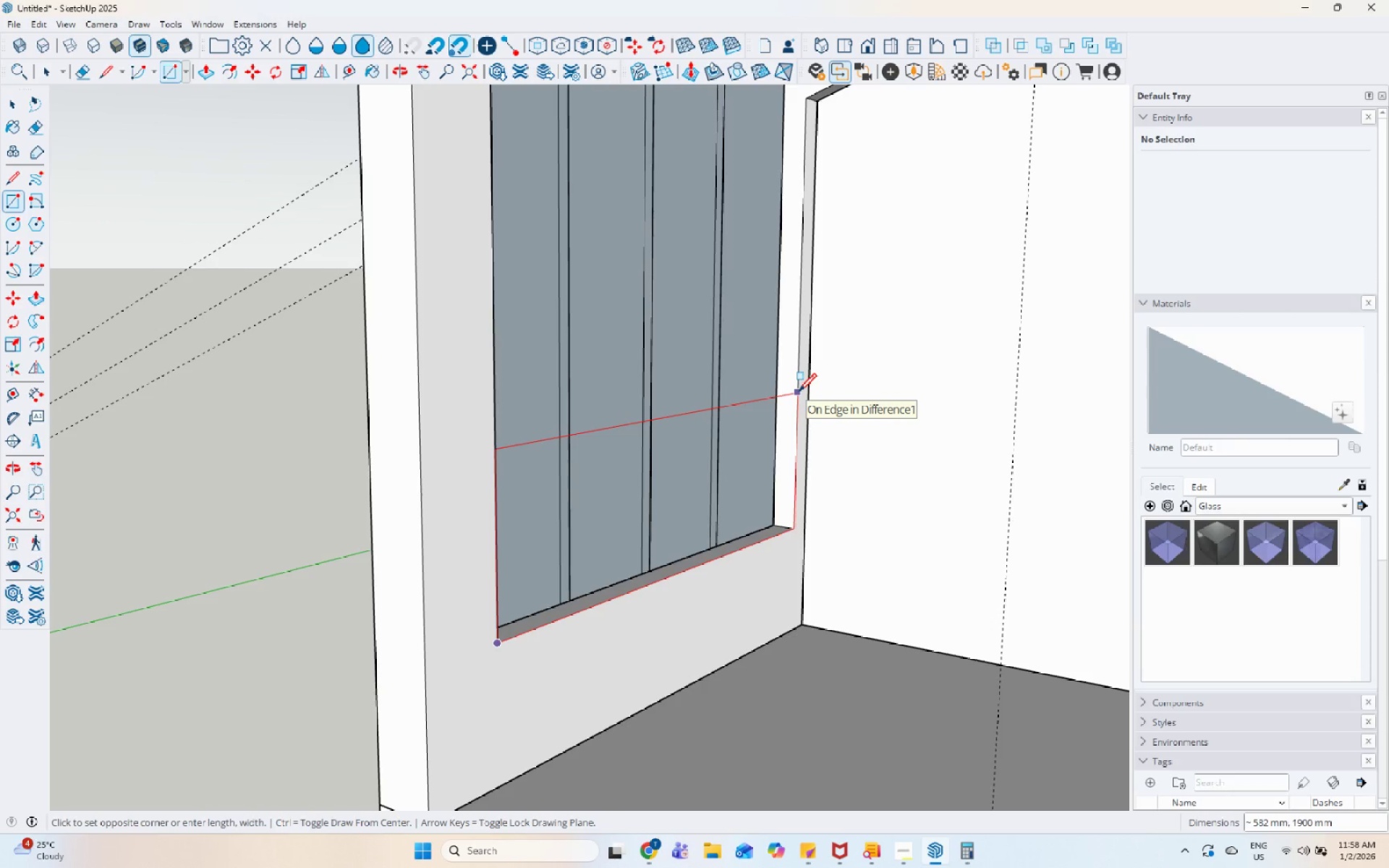 
wait(6.53)
 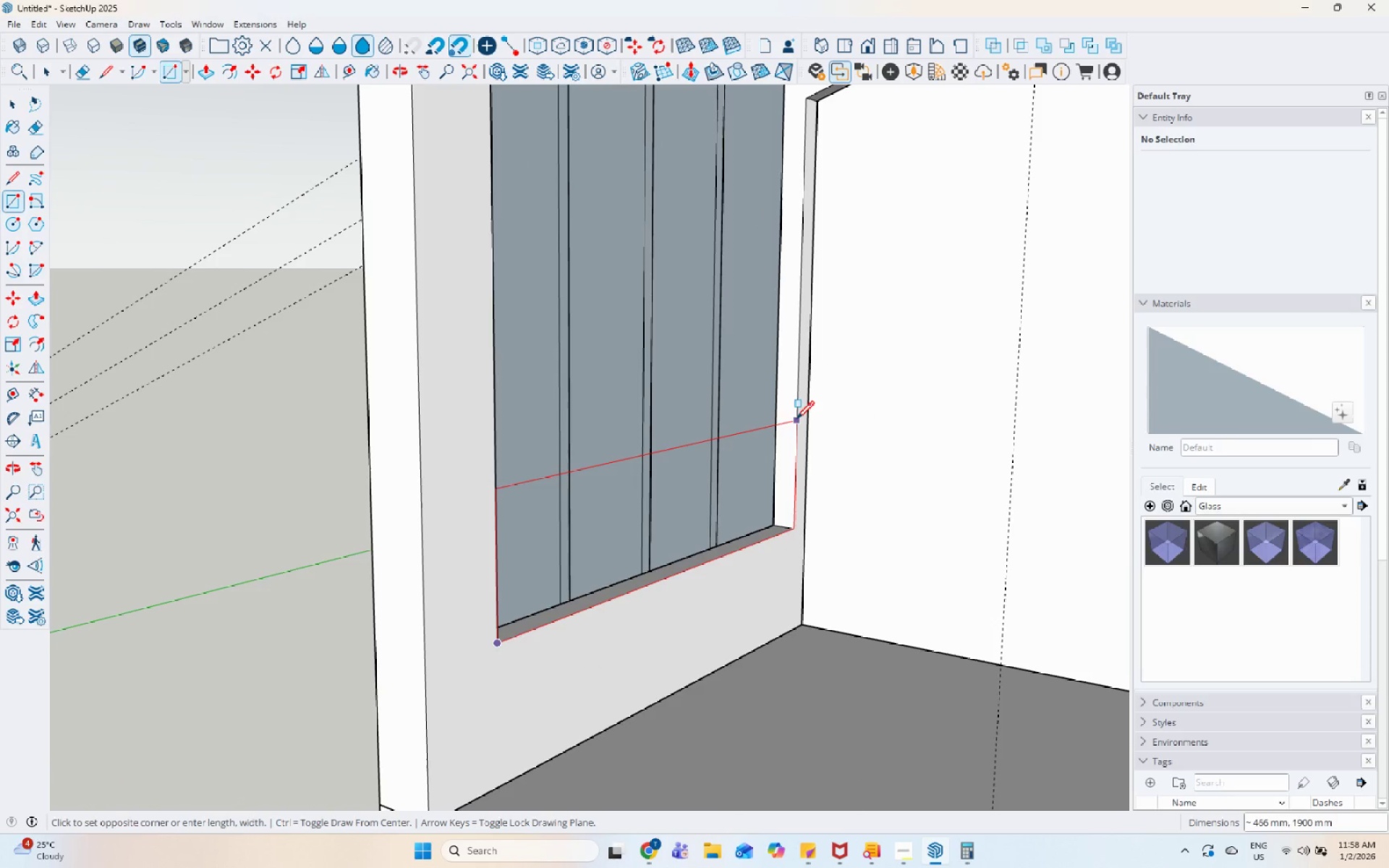 
left_click([799, 393])
 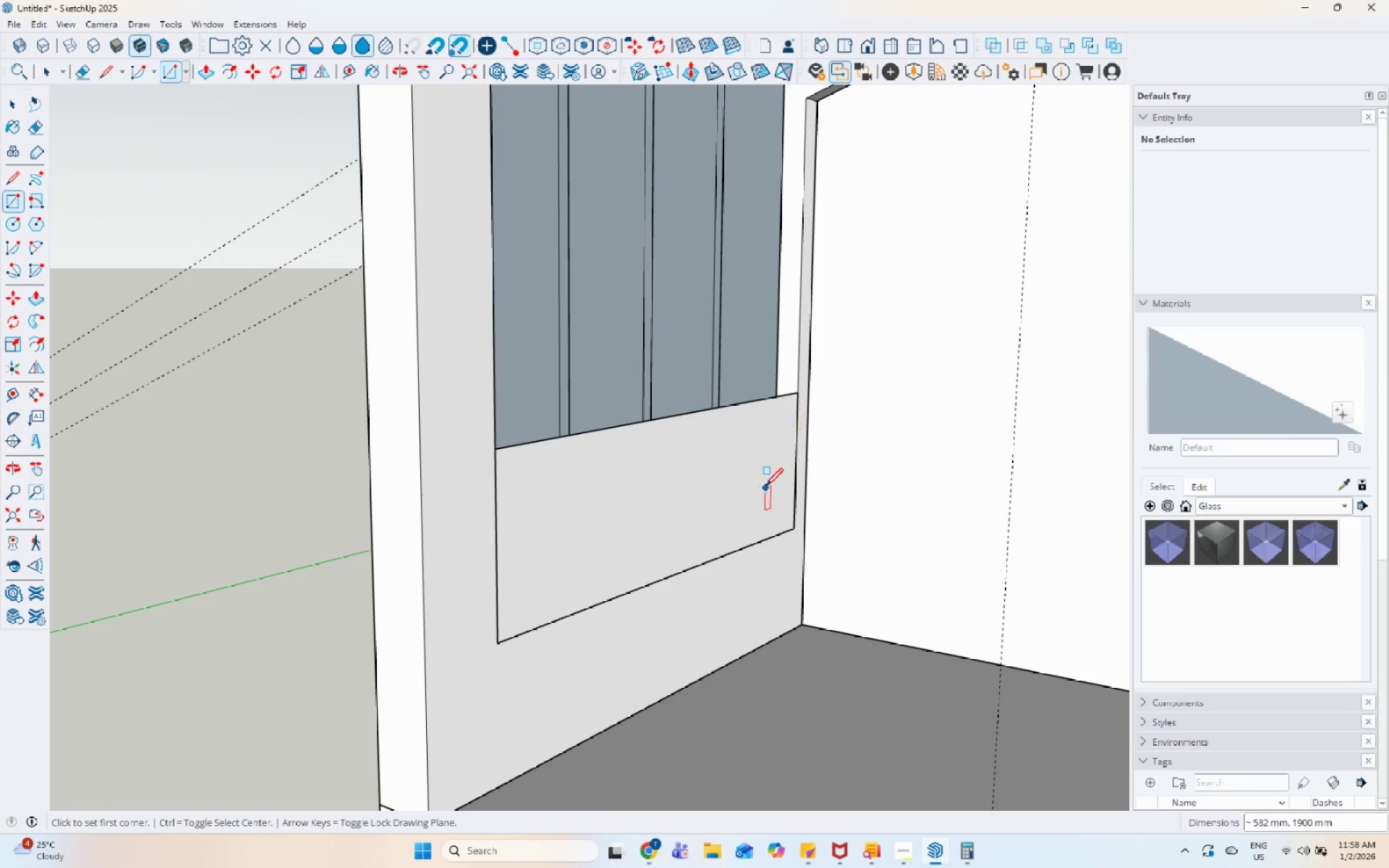 
key(Space)
 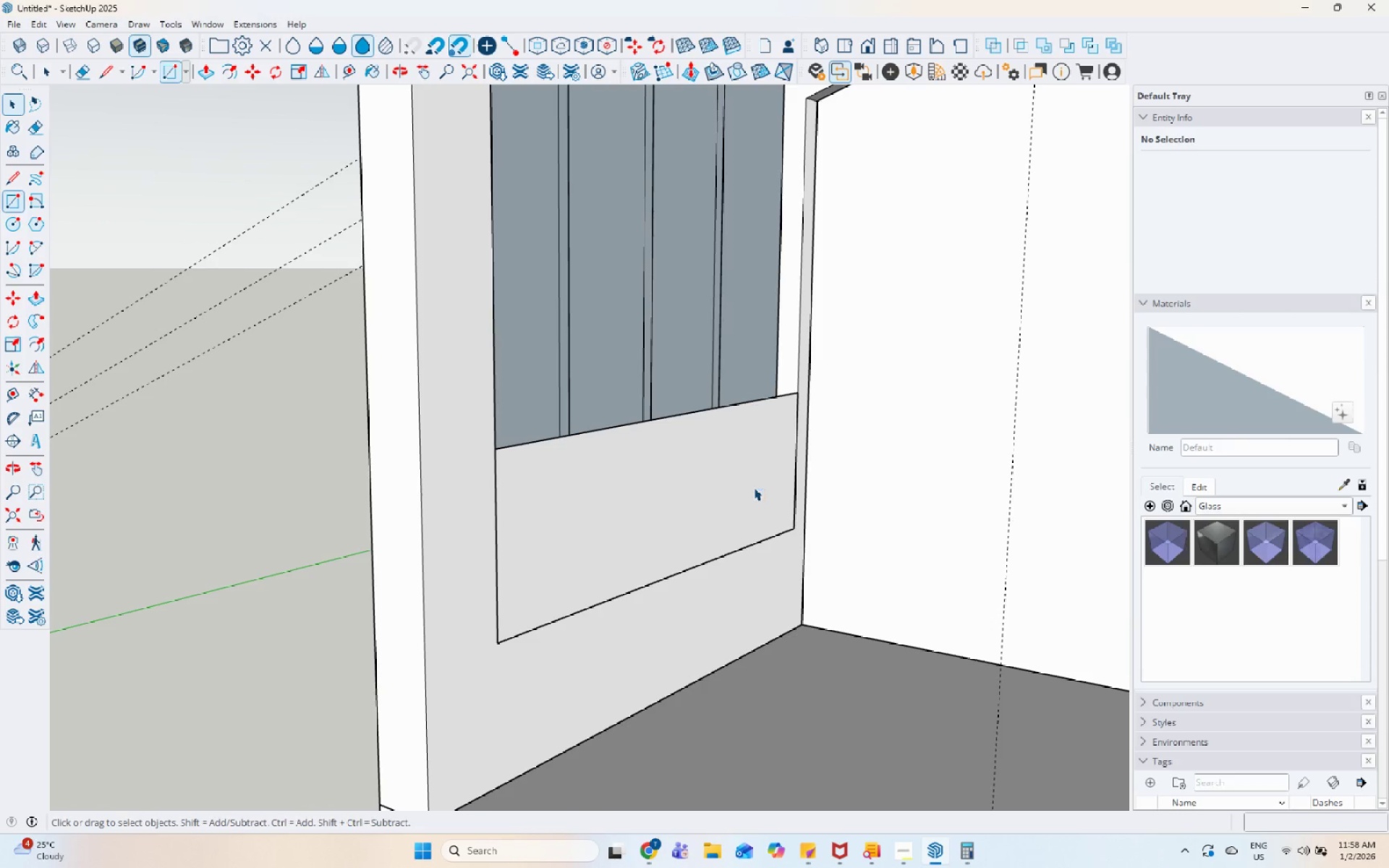 
double_click([754, 488])
 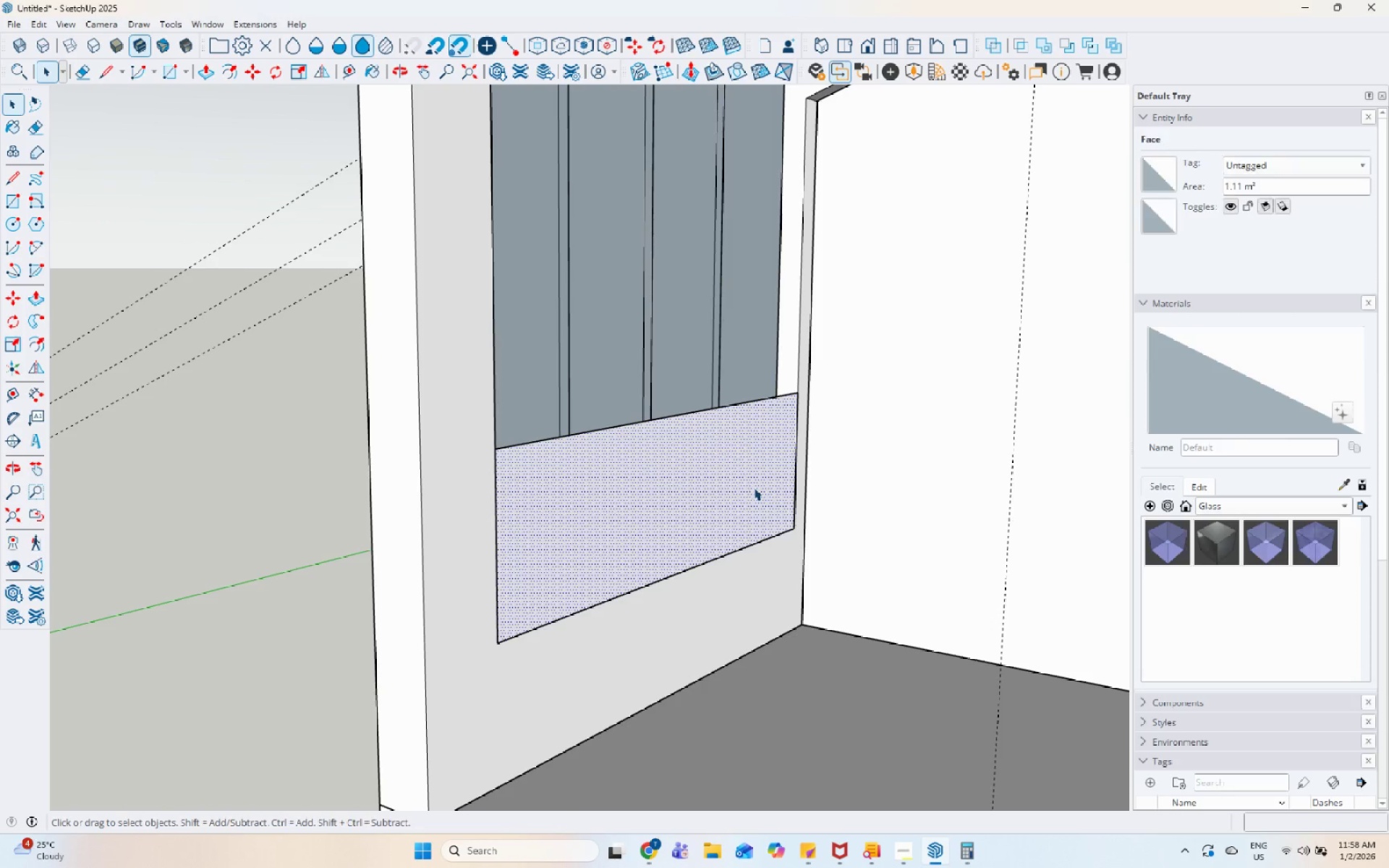 
key(P)
 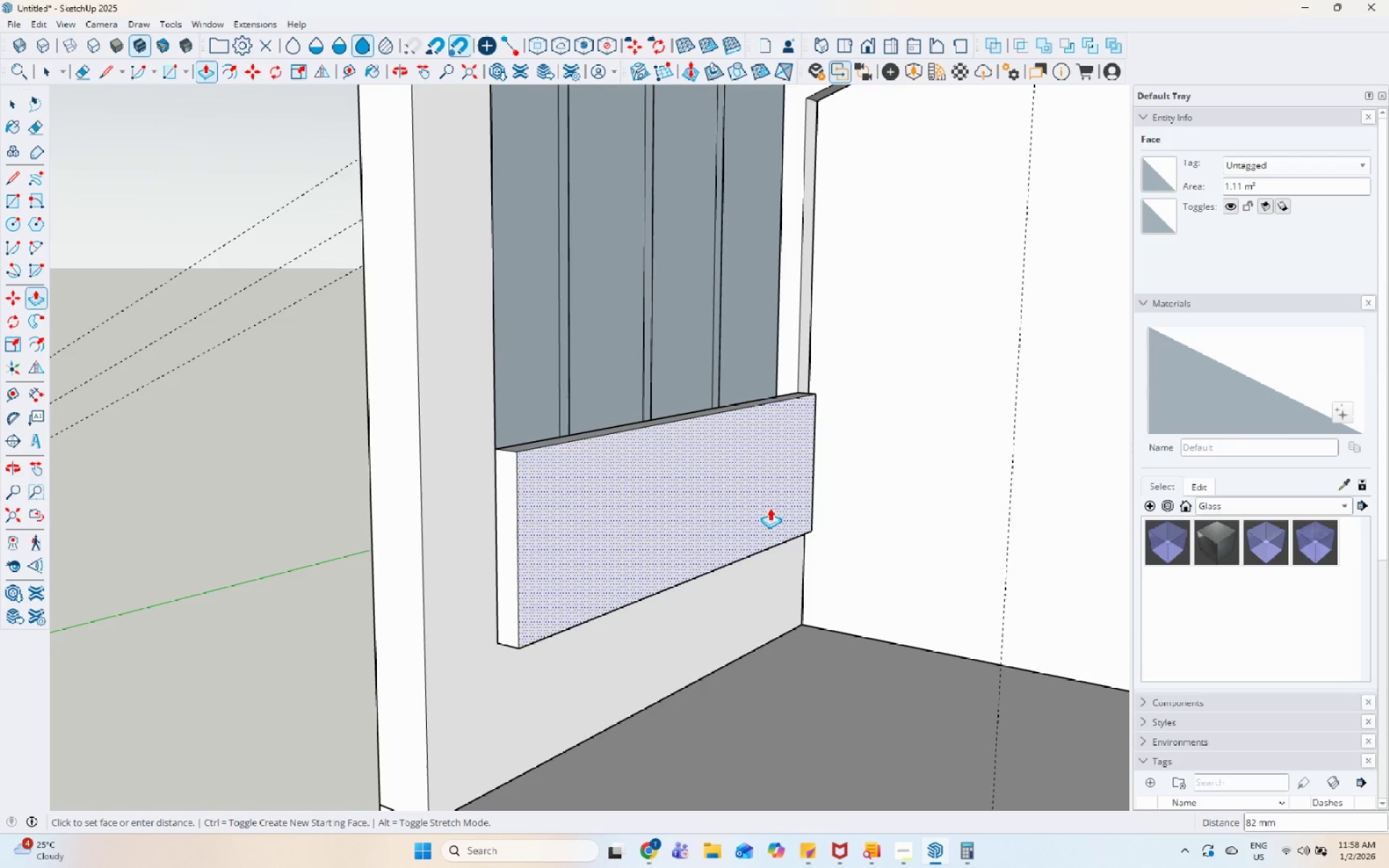 
scroll: coordinate [765, 516], scroll_direction: down, amount: 6.0
 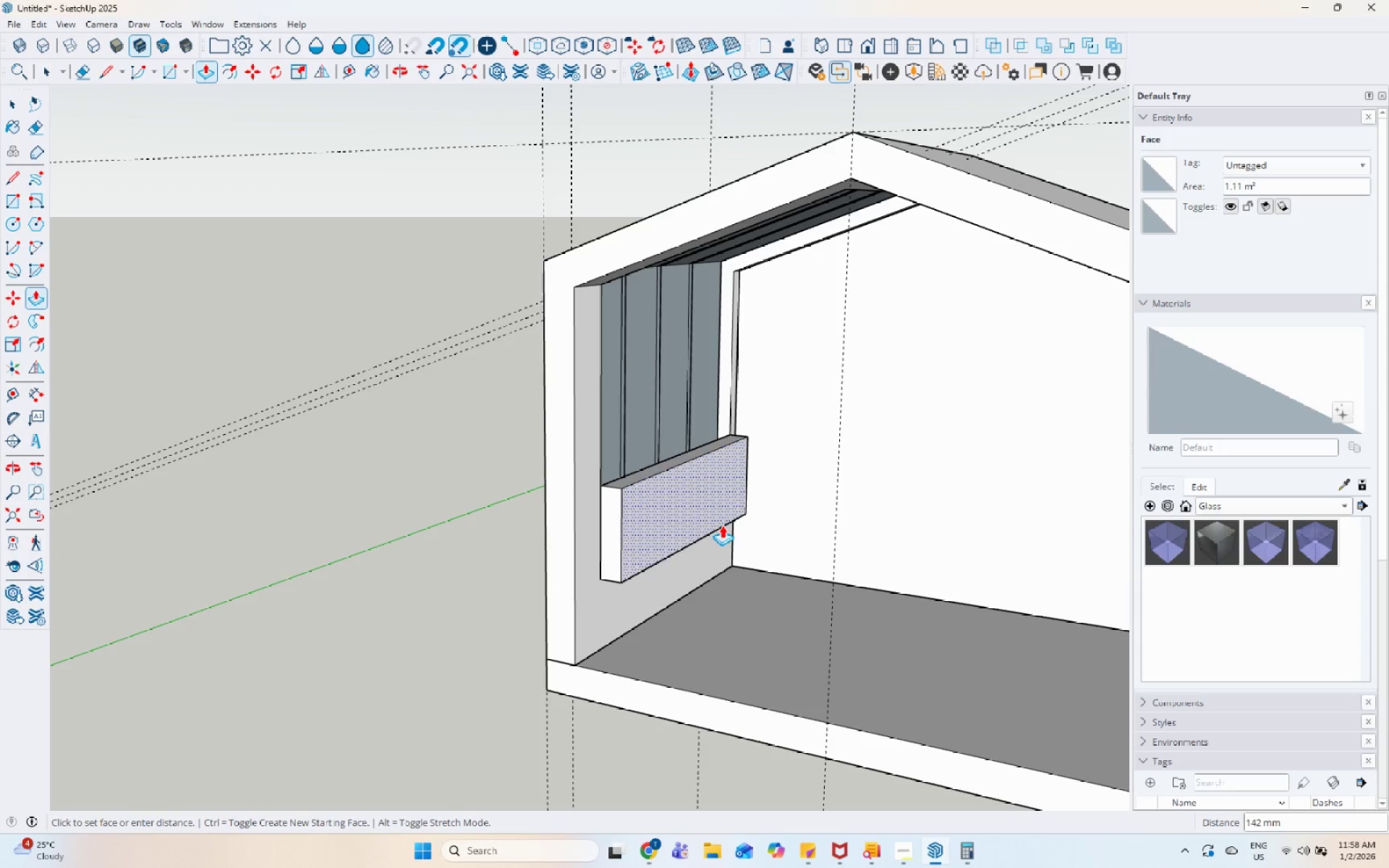 
wait(7.15)
 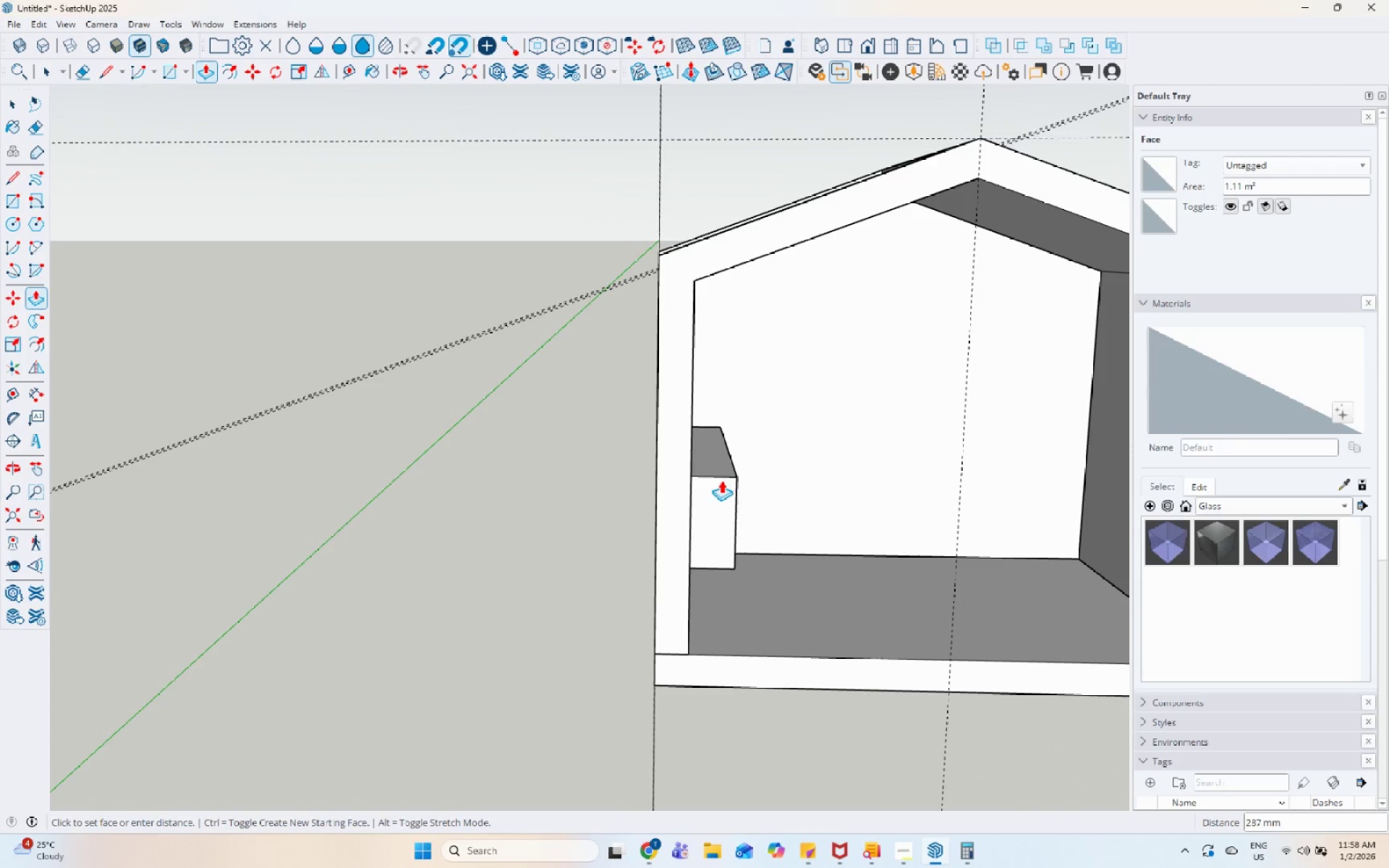 
key(Space)
 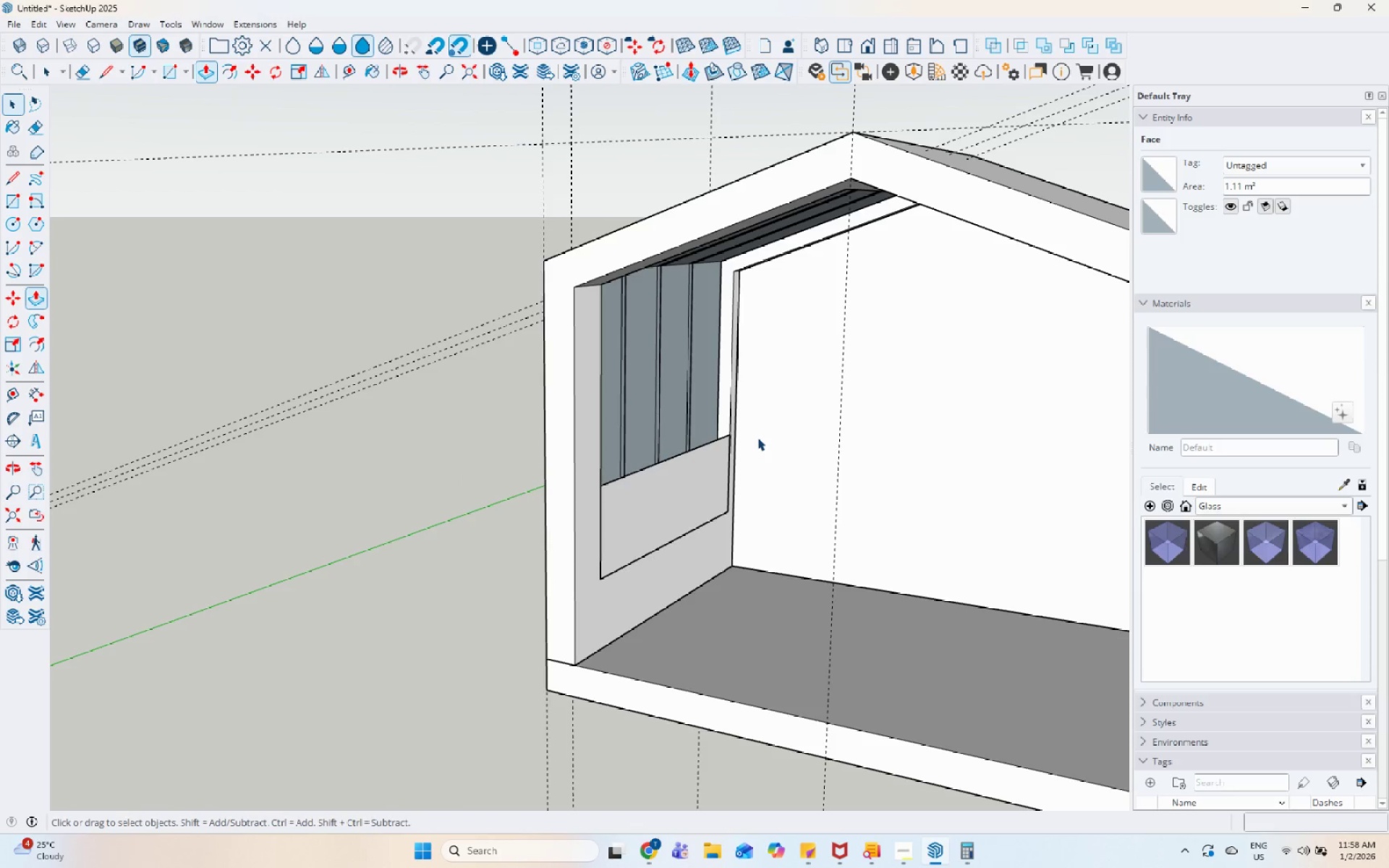 
key(Escape)
 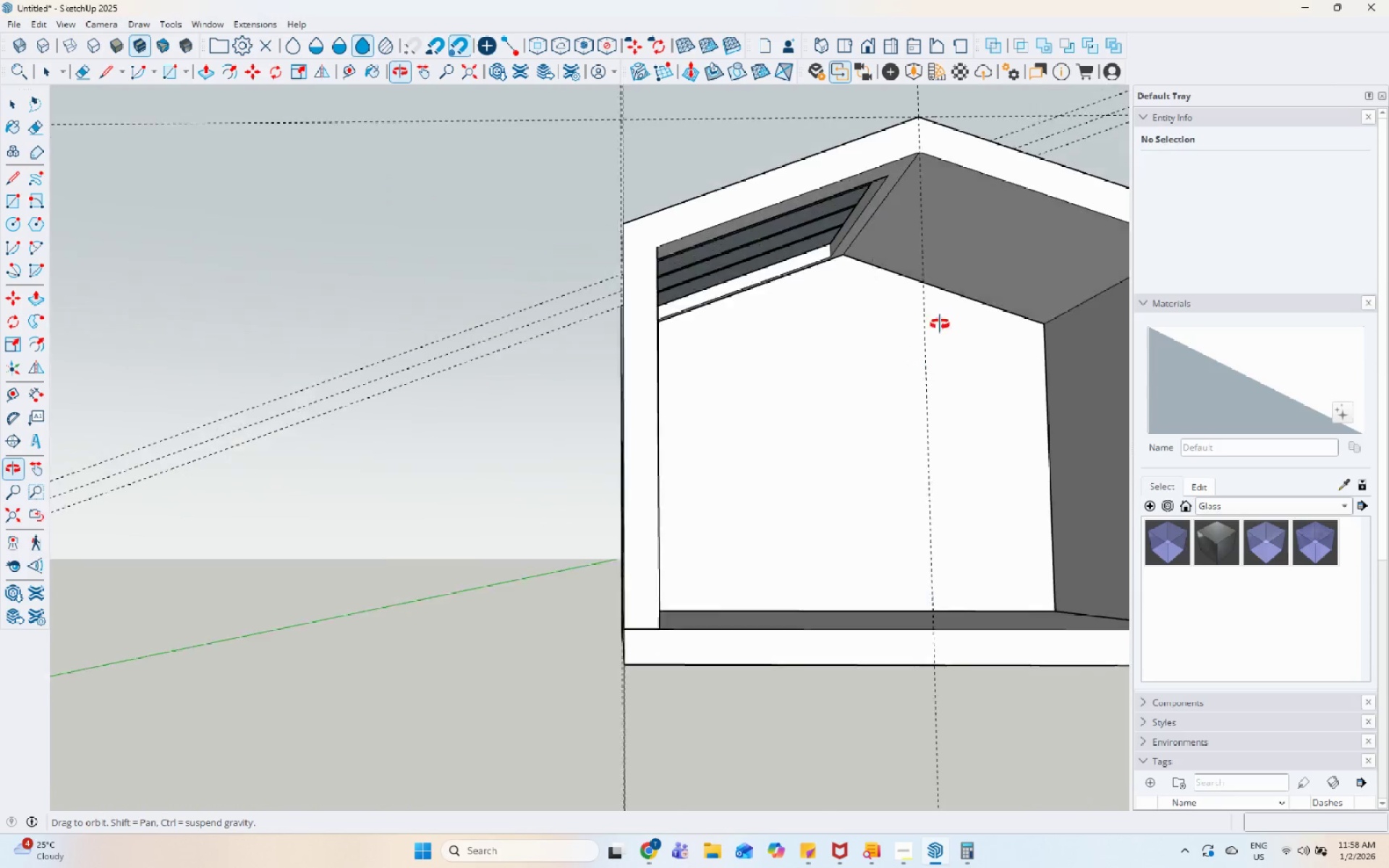 
scroll: coordinate [666, 385], scroll_direction: down, amount: 3.0
 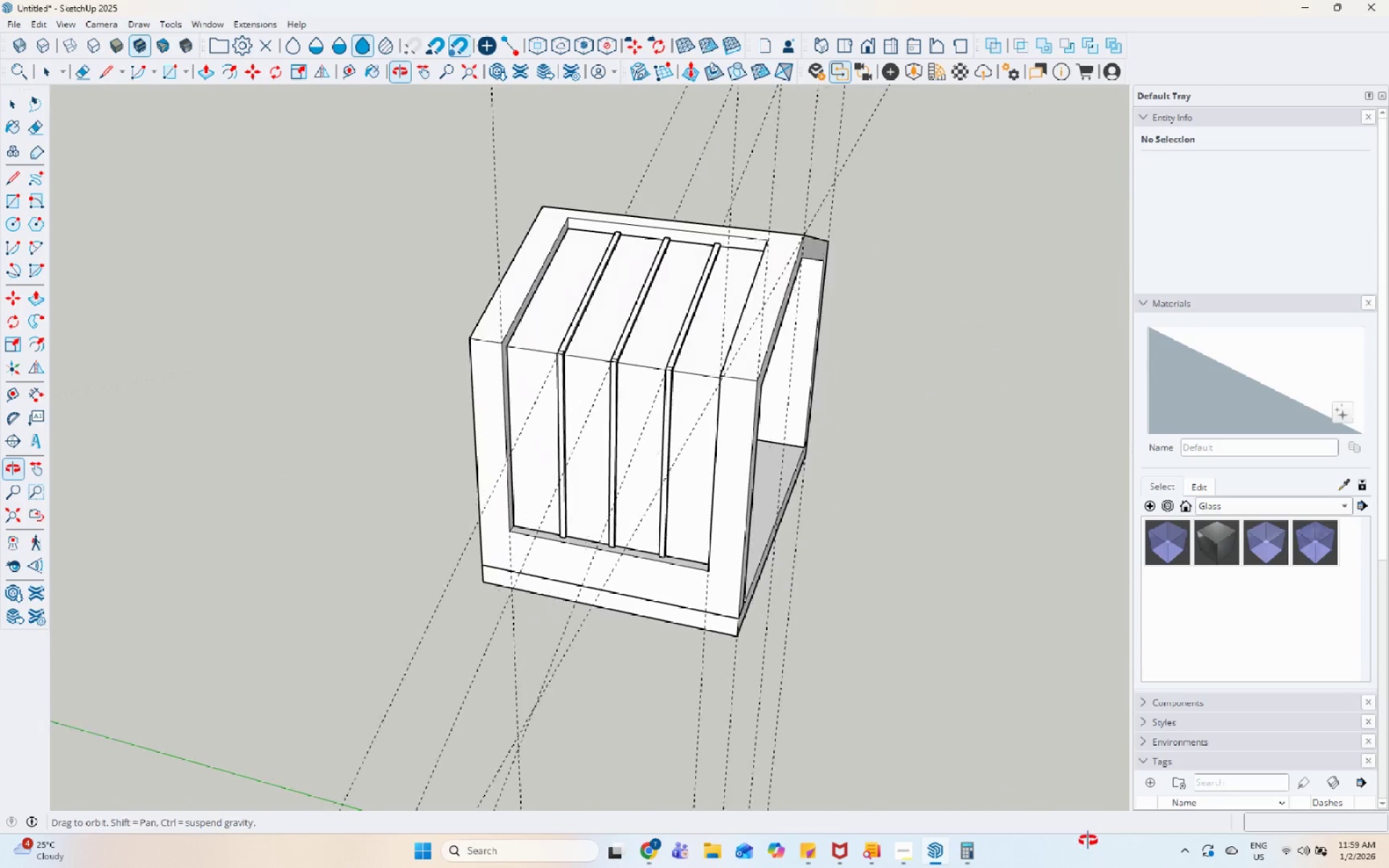 
scroll: coordinate [524, 354], scroll_direction: up, amount: 6.0
 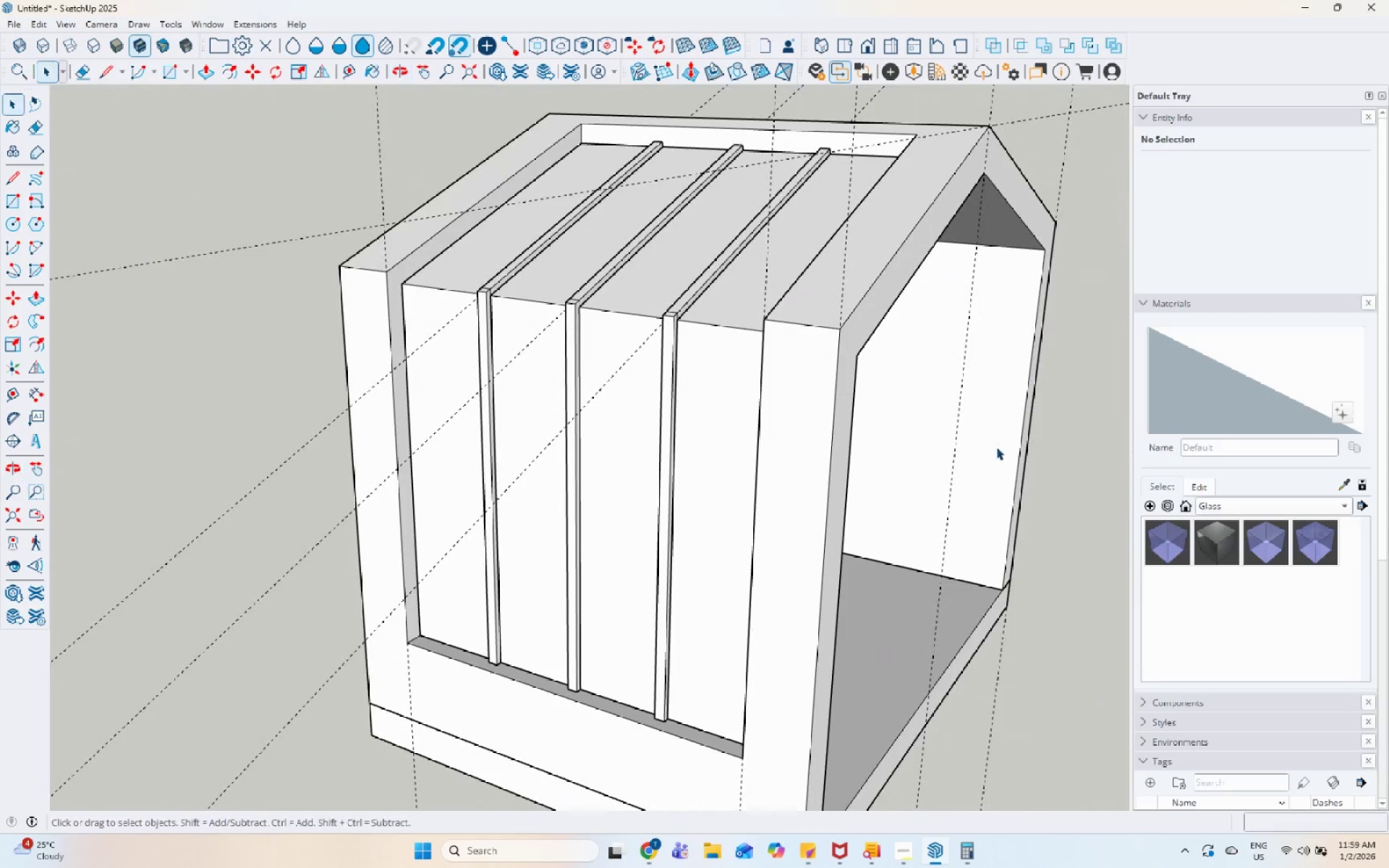 
wait(5.16)
 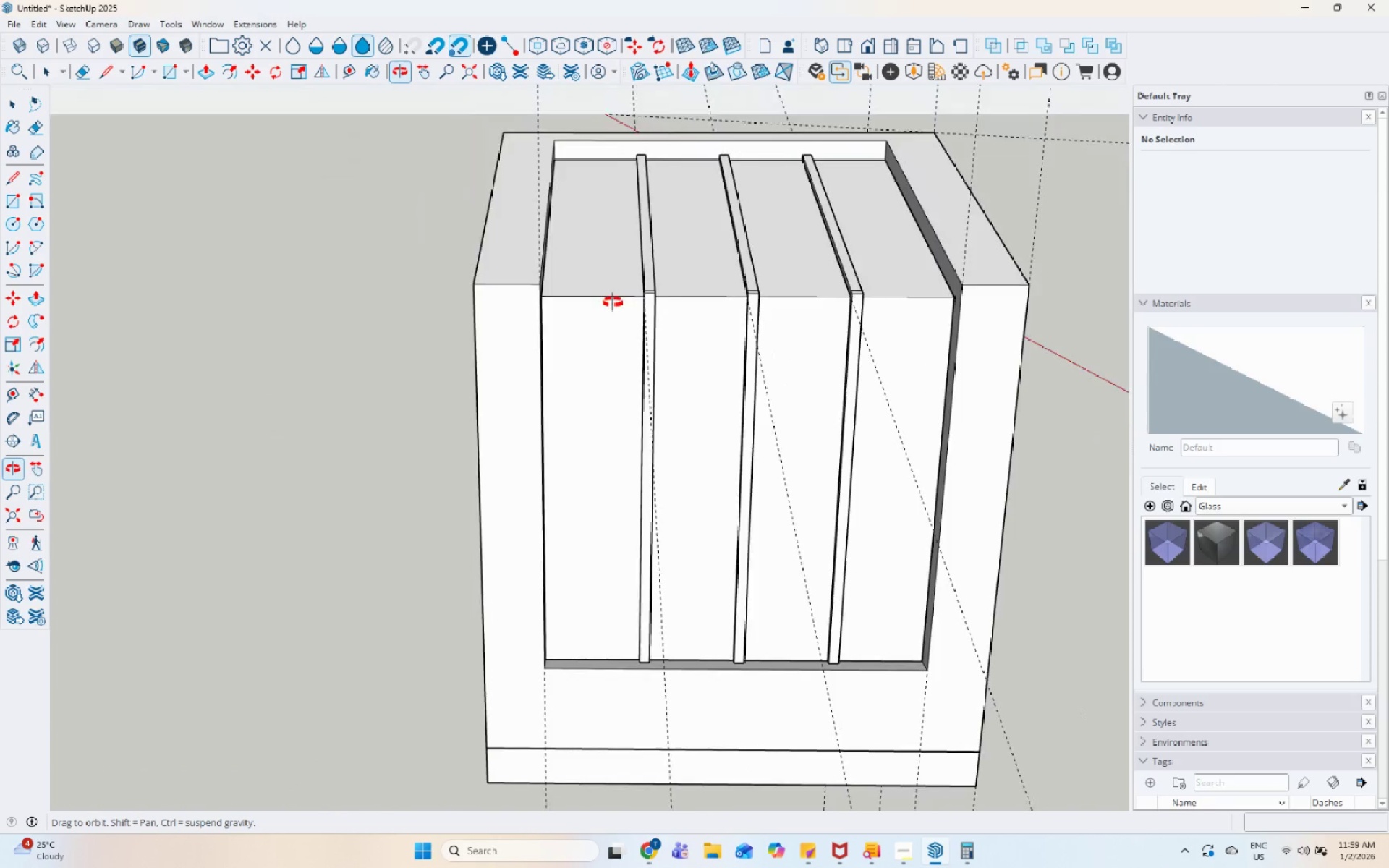 
scroll: coordinate [502, 477], scroll_direction: up, amount: 5.0
 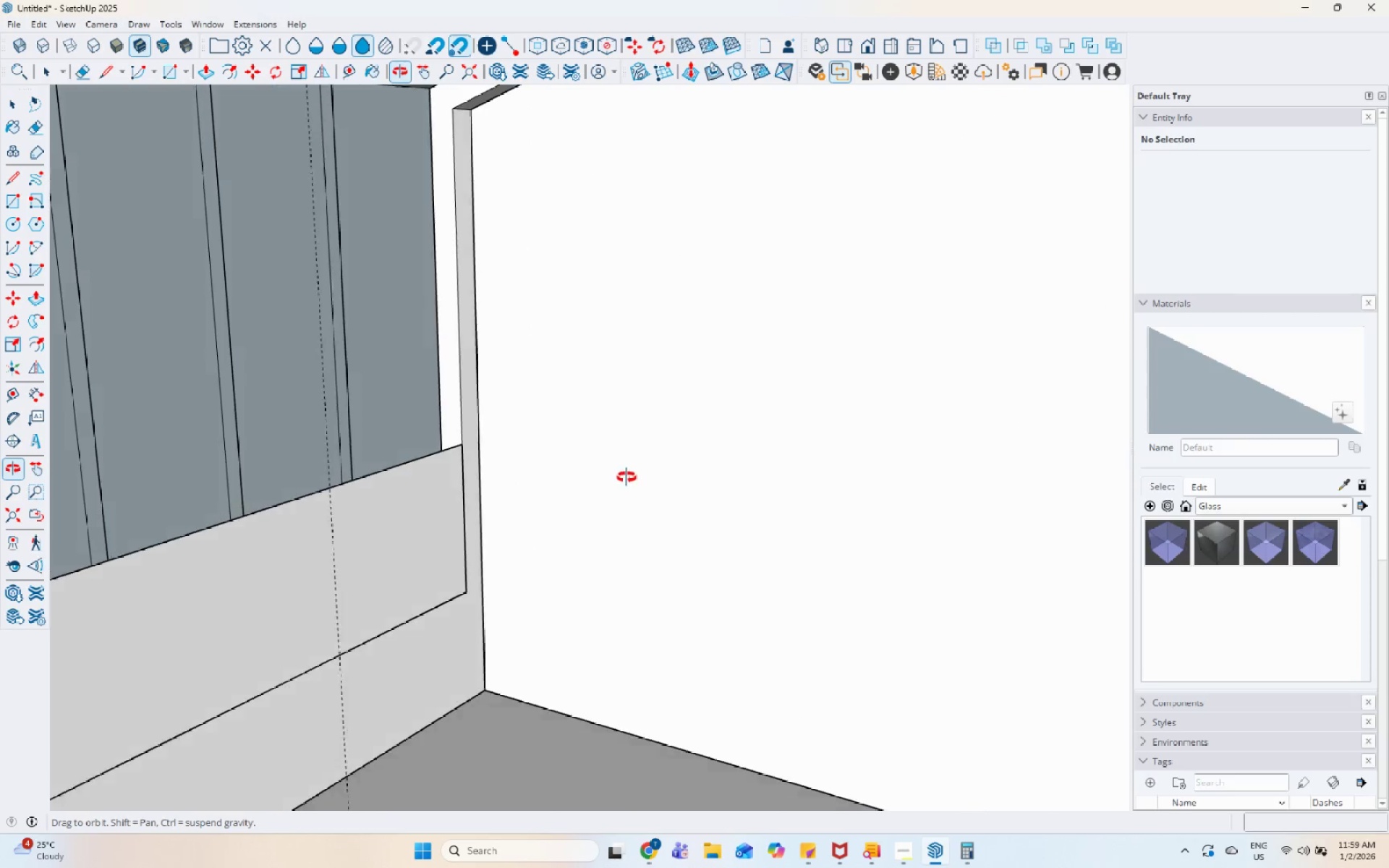 
scroll: coordinate [552, 411], scroll_direction: down, amount: 7.0
 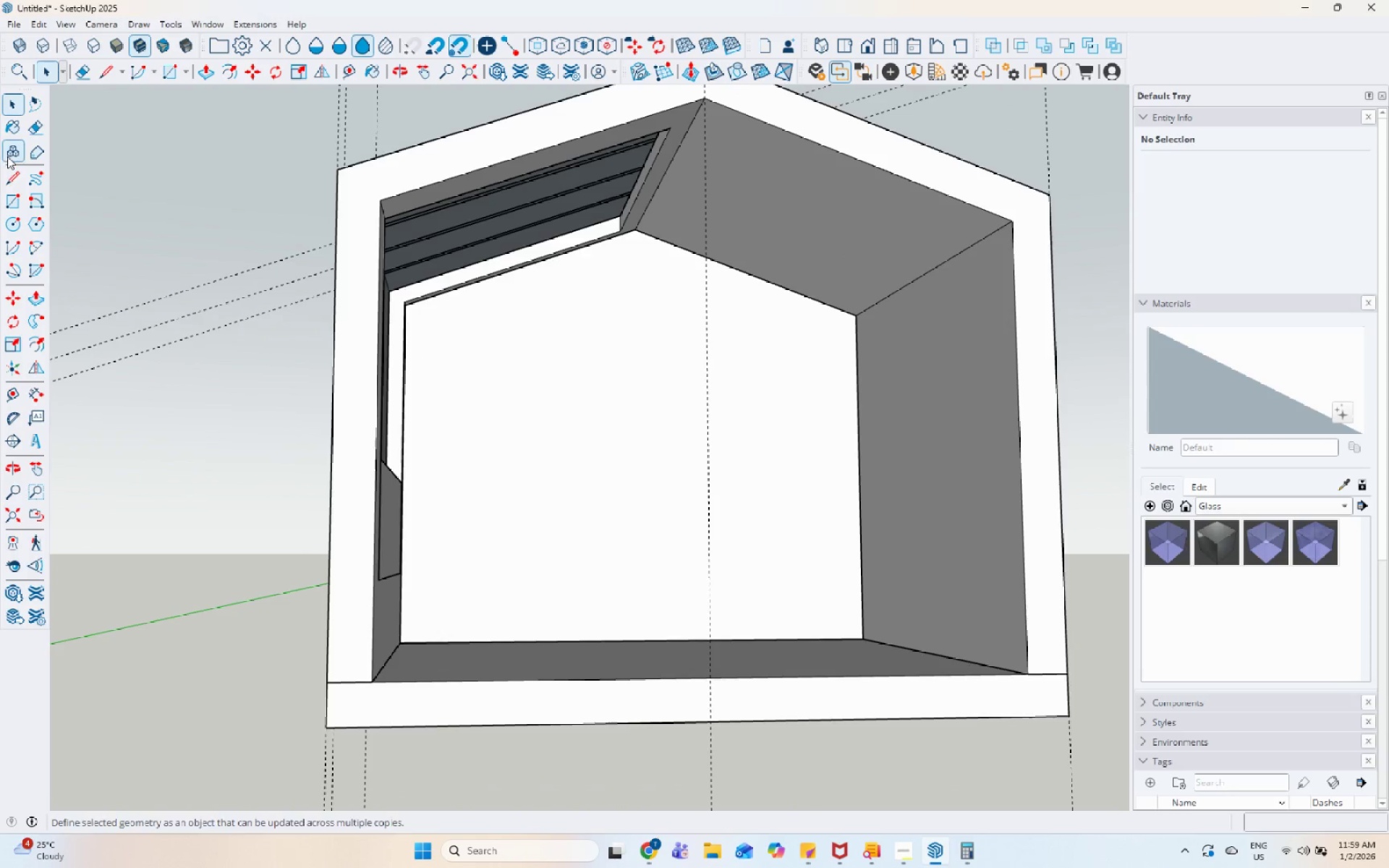 
mouse_move([25, 187])
 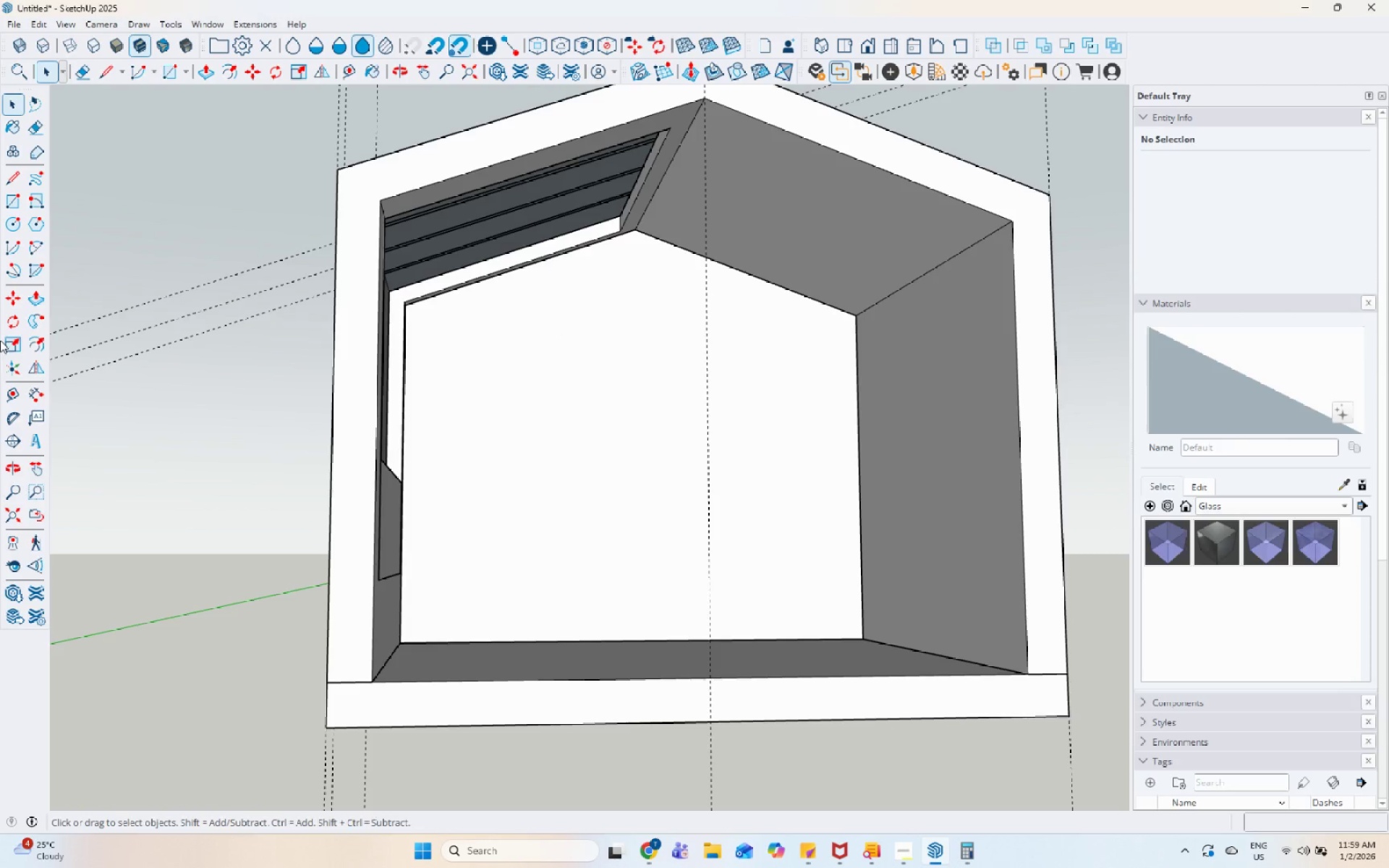 
mouse_move([43, 216])
 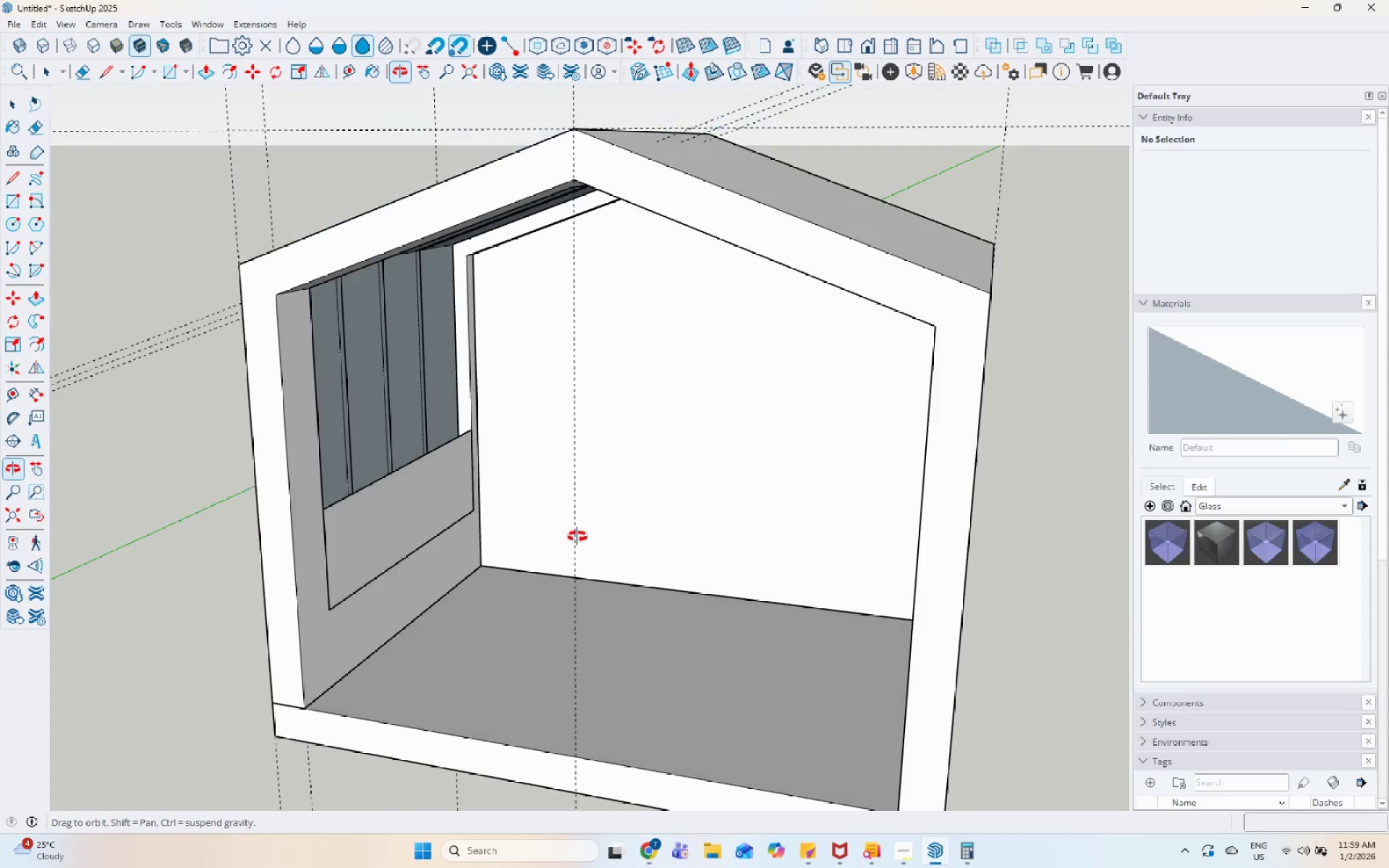 
scroll: coordinate [309, 388], scroll_direction: up, amount: 1.0
 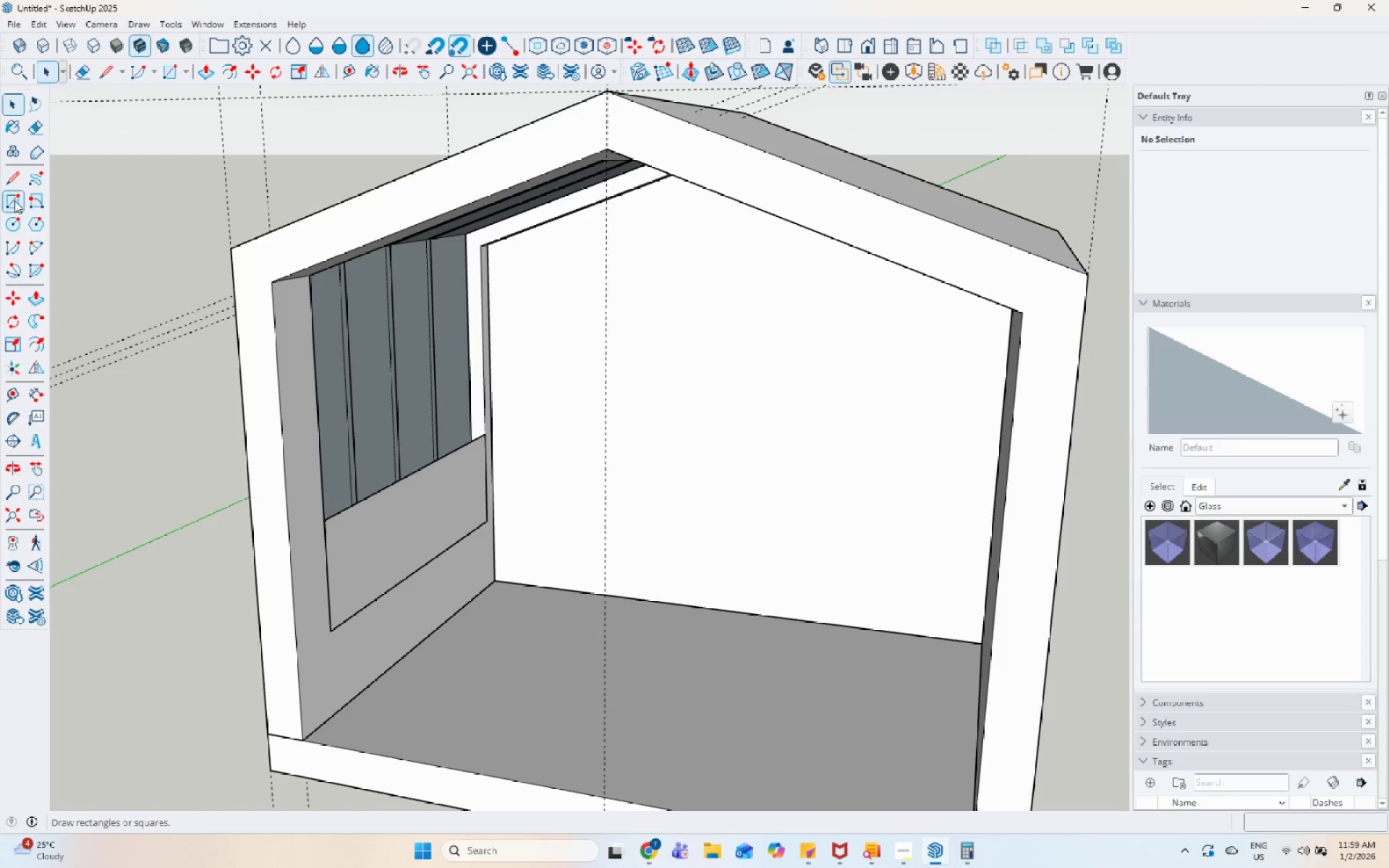 
left_click_drag(start_coordinate=[17, 178], to_coordinate=[20, 179])
 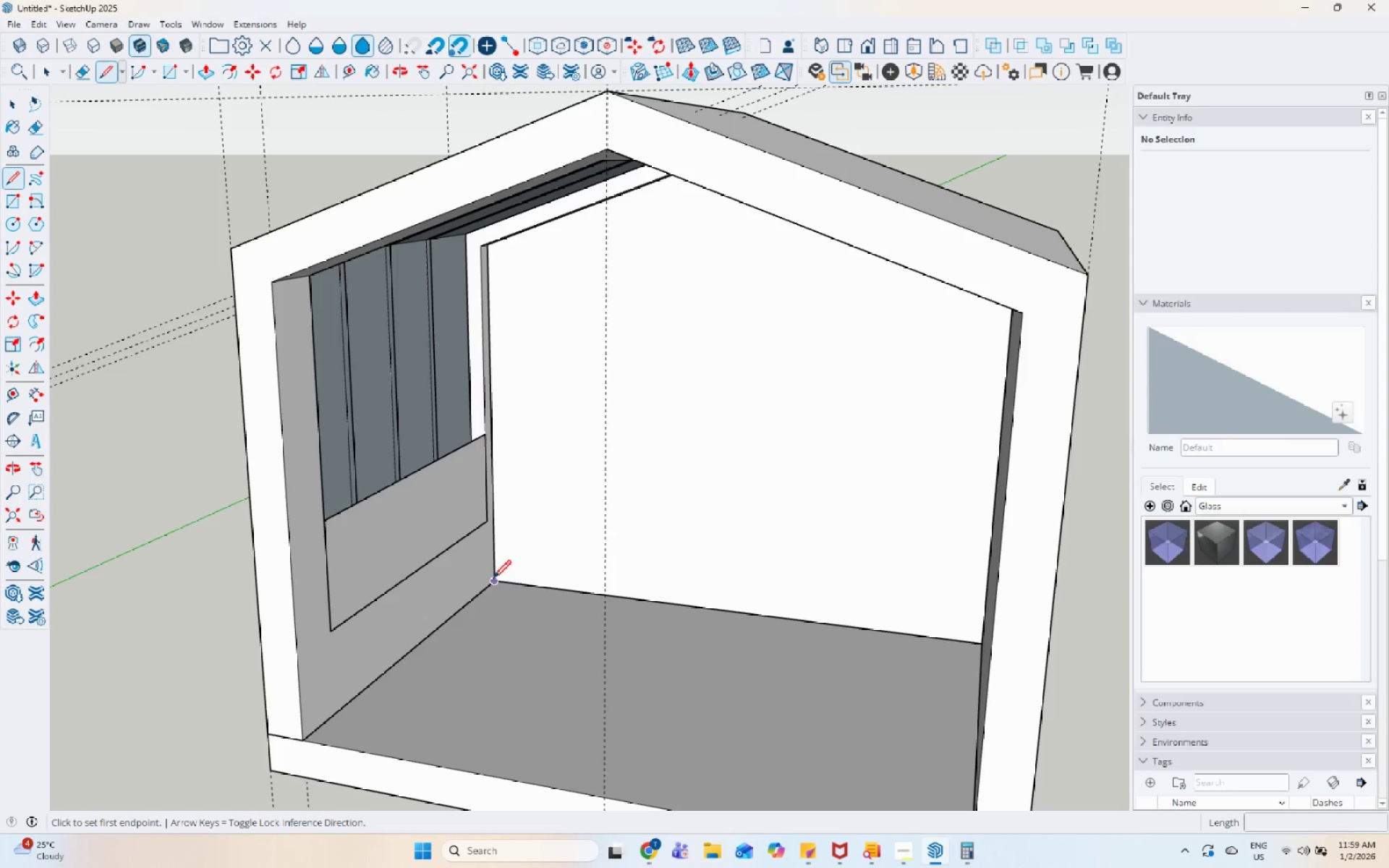 
scroll: coordinate [492, 458], scroll_direction: up, amount: 5.0
 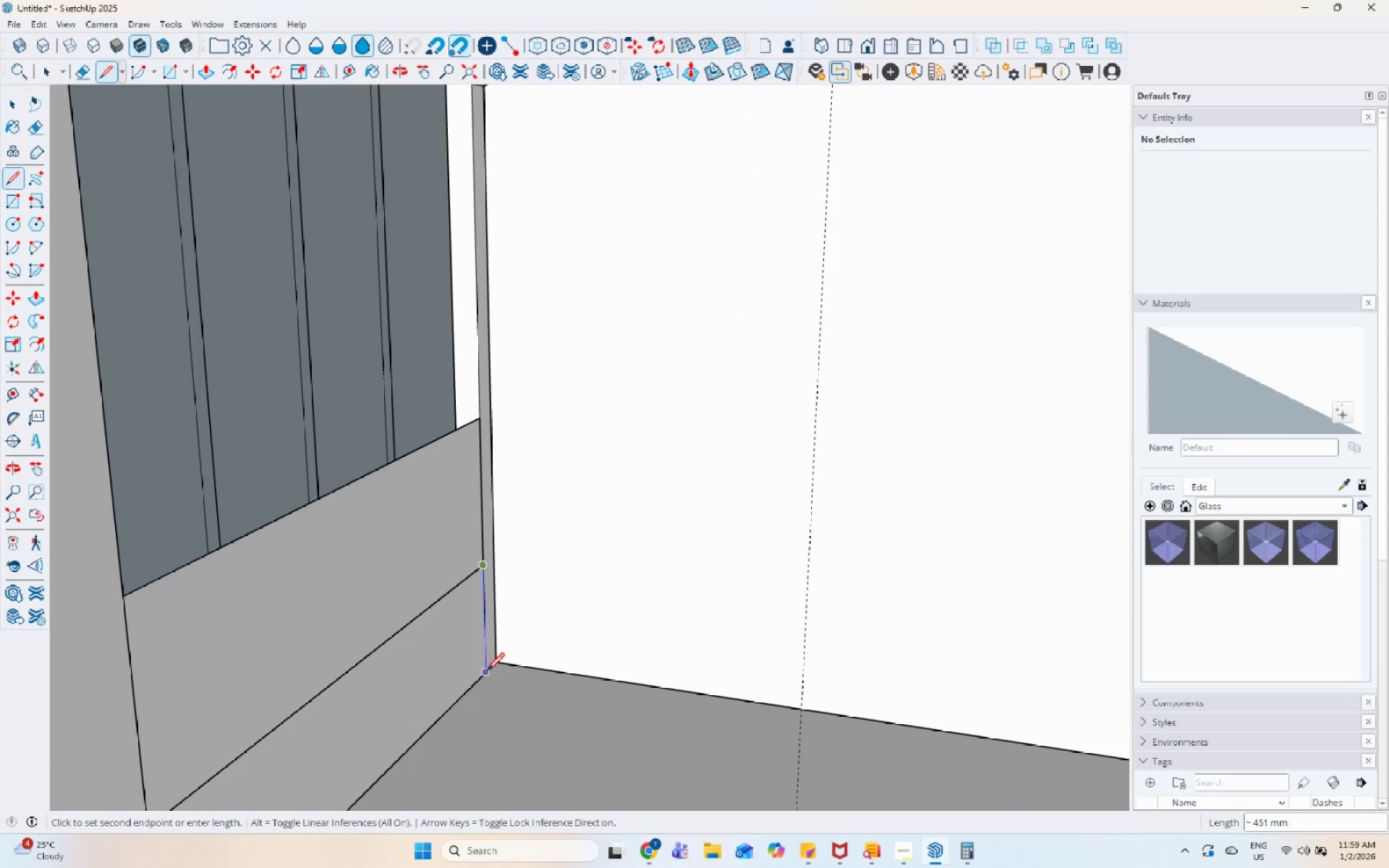 
scroll: coordinate [436, 642], scroll_direction: down, amount: 13.0
 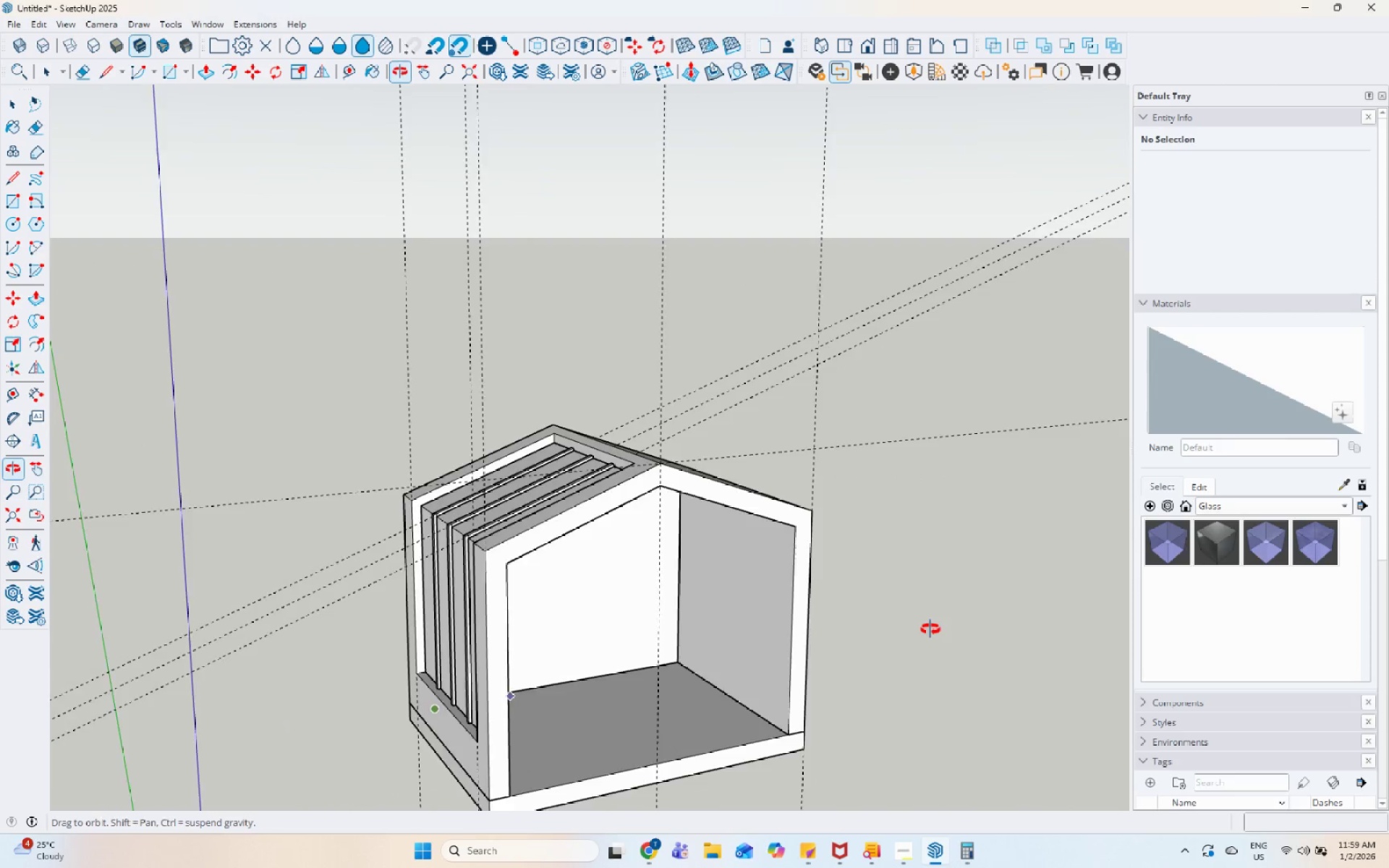 
scroll: coordinate [700, 673], scroll_direction: up, amount: 6.0
 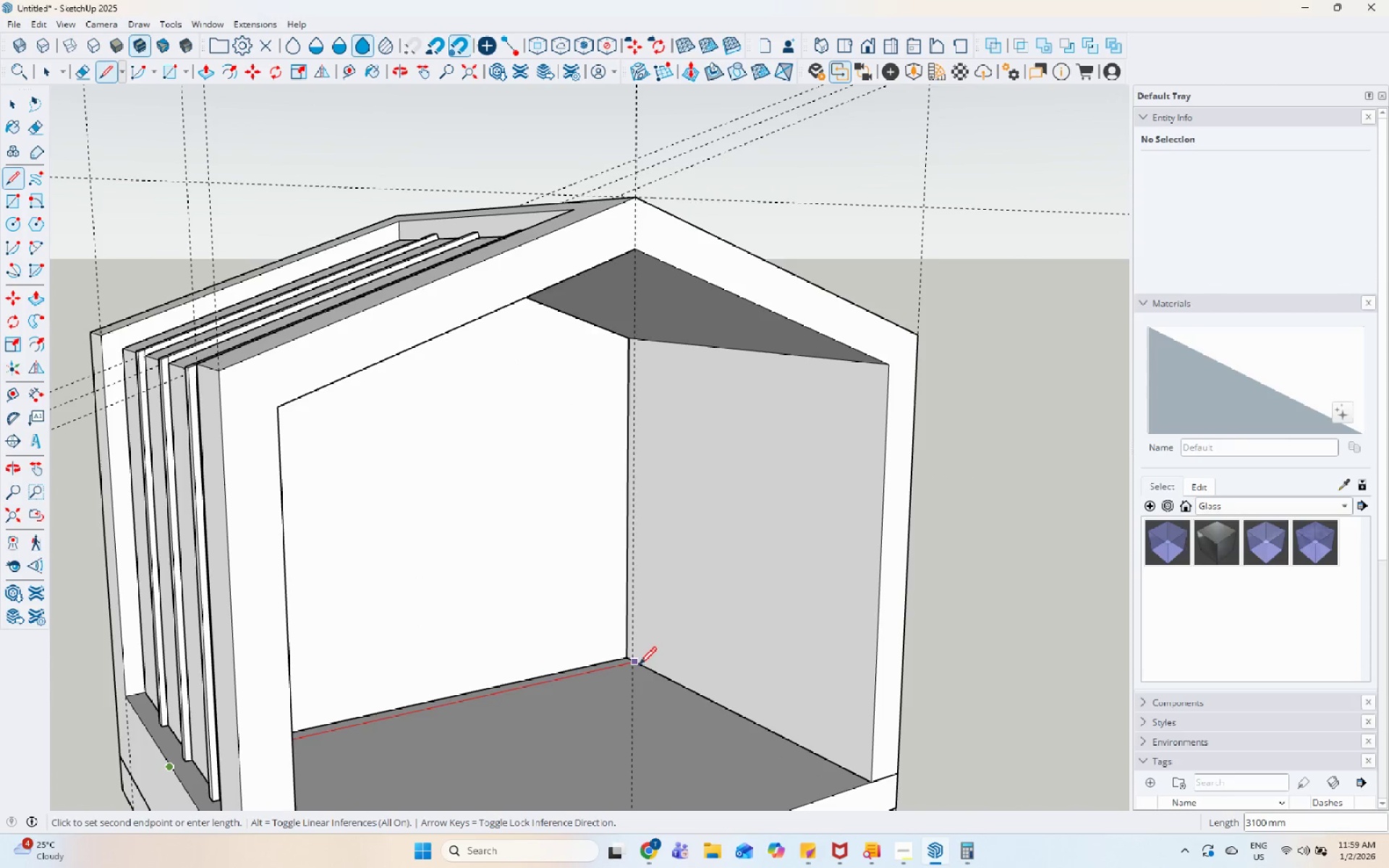 
left_click([638, 665])
 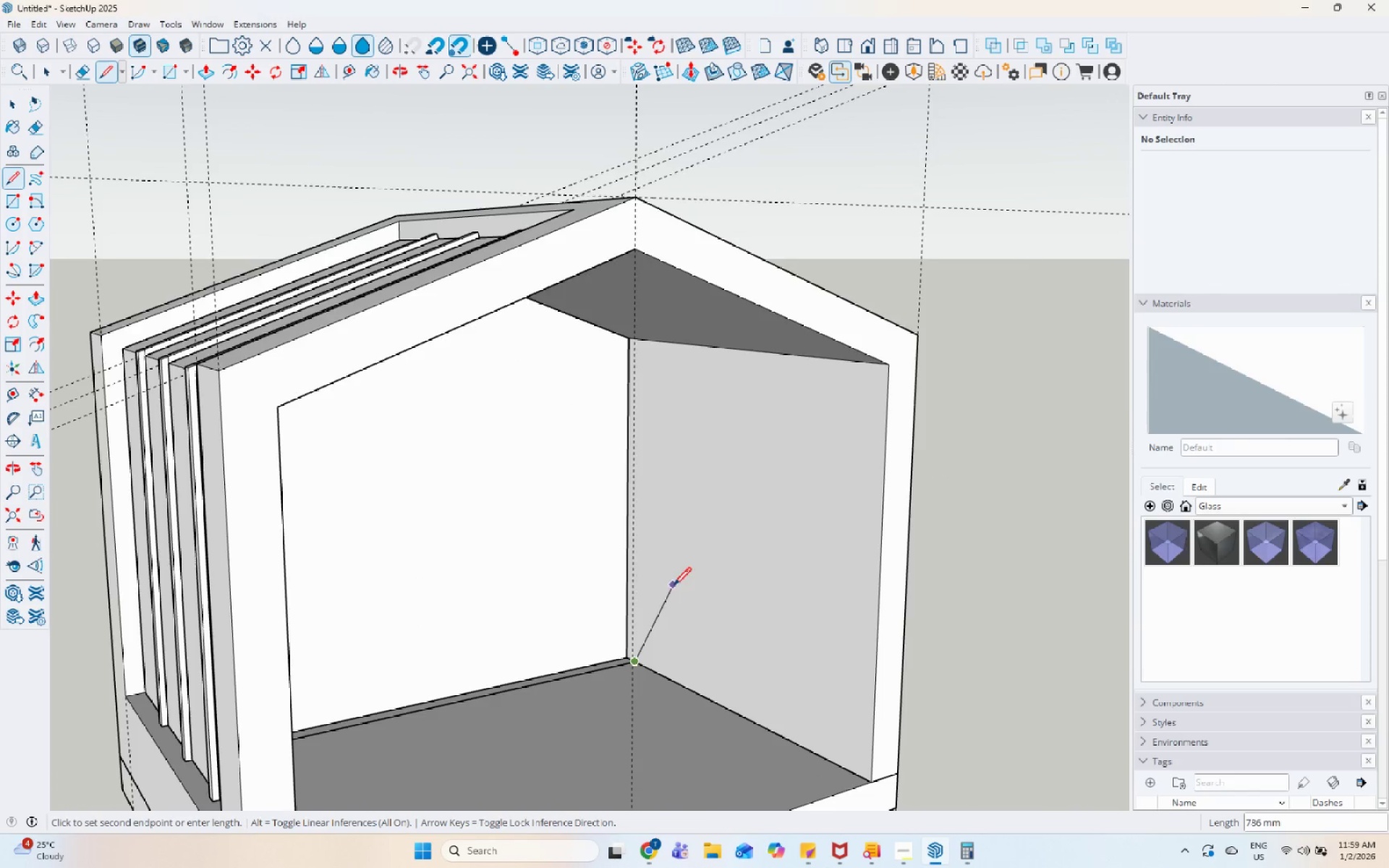 
scroll: coordinate [671, 597], scroll_direction: down, amount: 1.0
 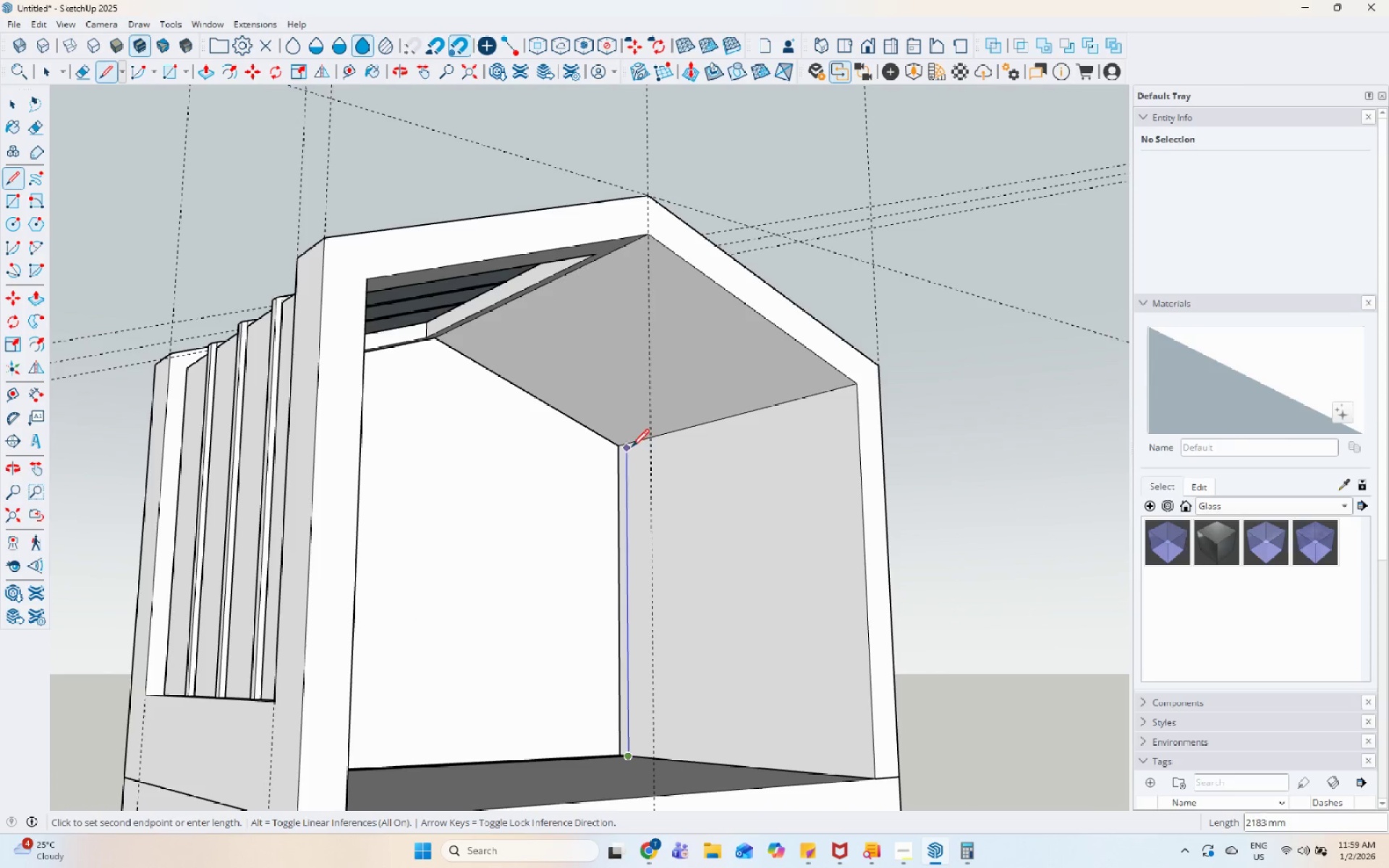 
left_click([629, 443])
 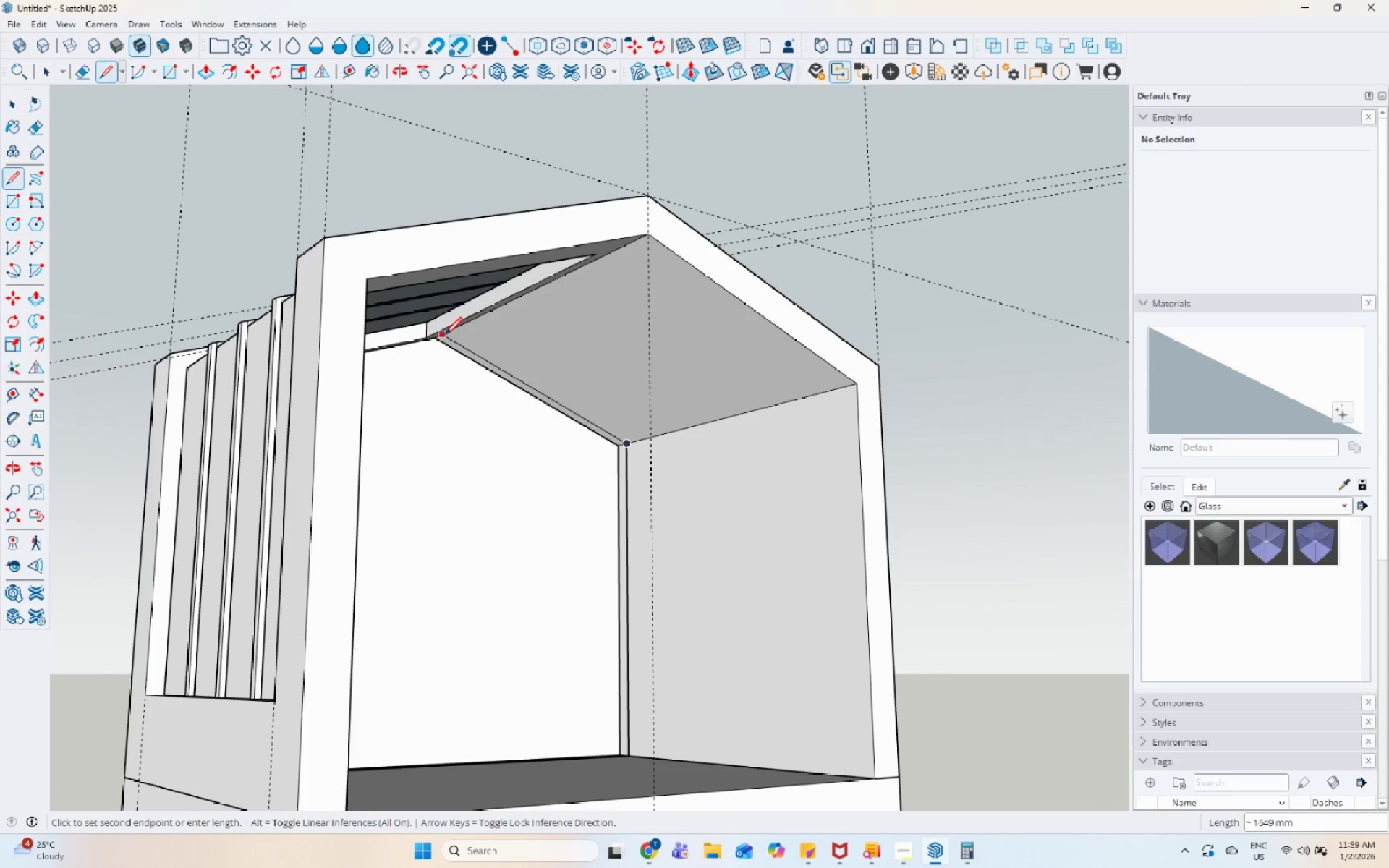 
scroll: coordinate [491, 406], scroll_direction: up, amount: 6.0
 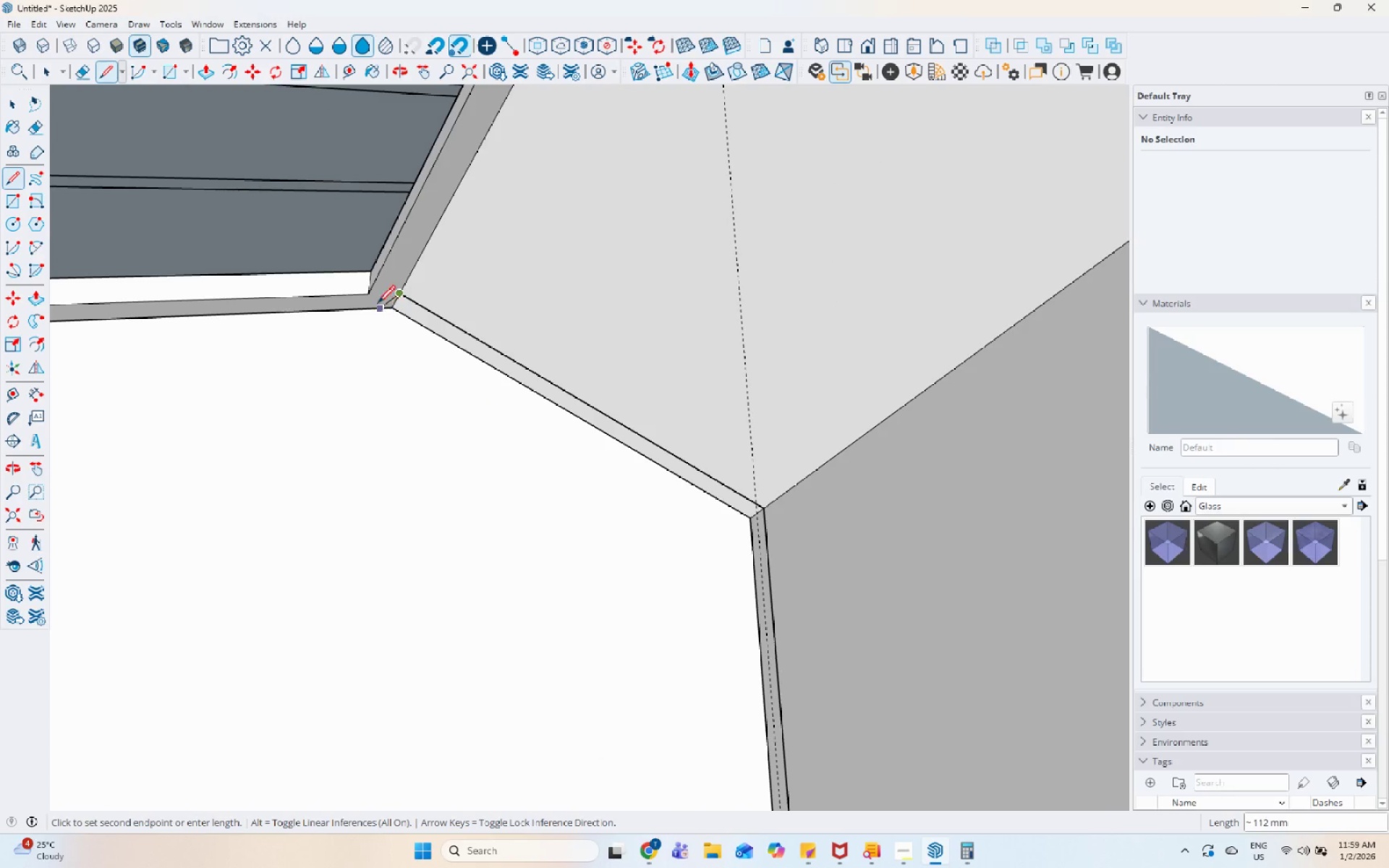 
left_click([362, 299])
 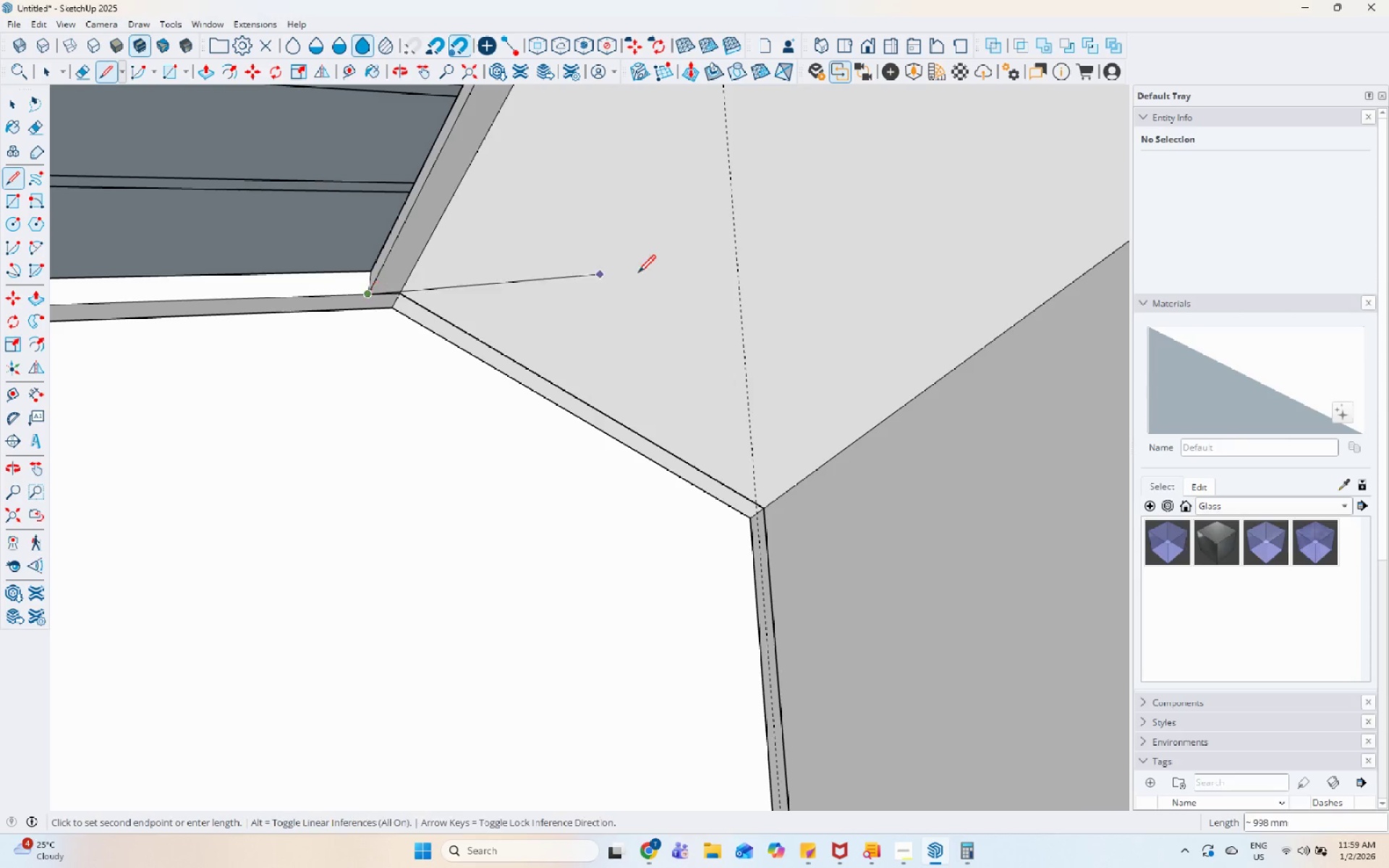 
scroll: coordinate [597, 322], scroll_direction: down, amount: 13.0
 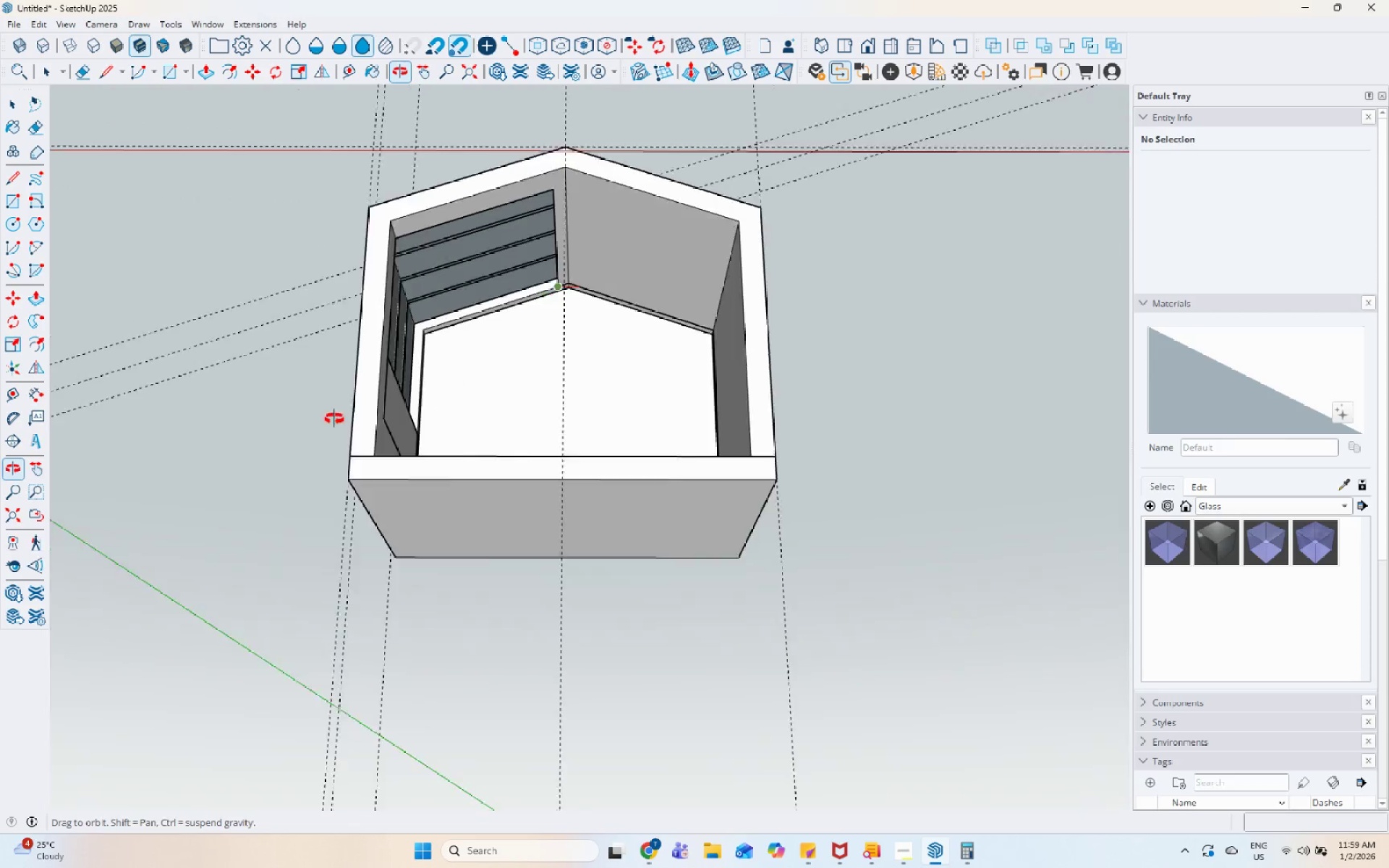 
scroll: coordinate [504, 319], scroll_direction: up, amount: 15.0
 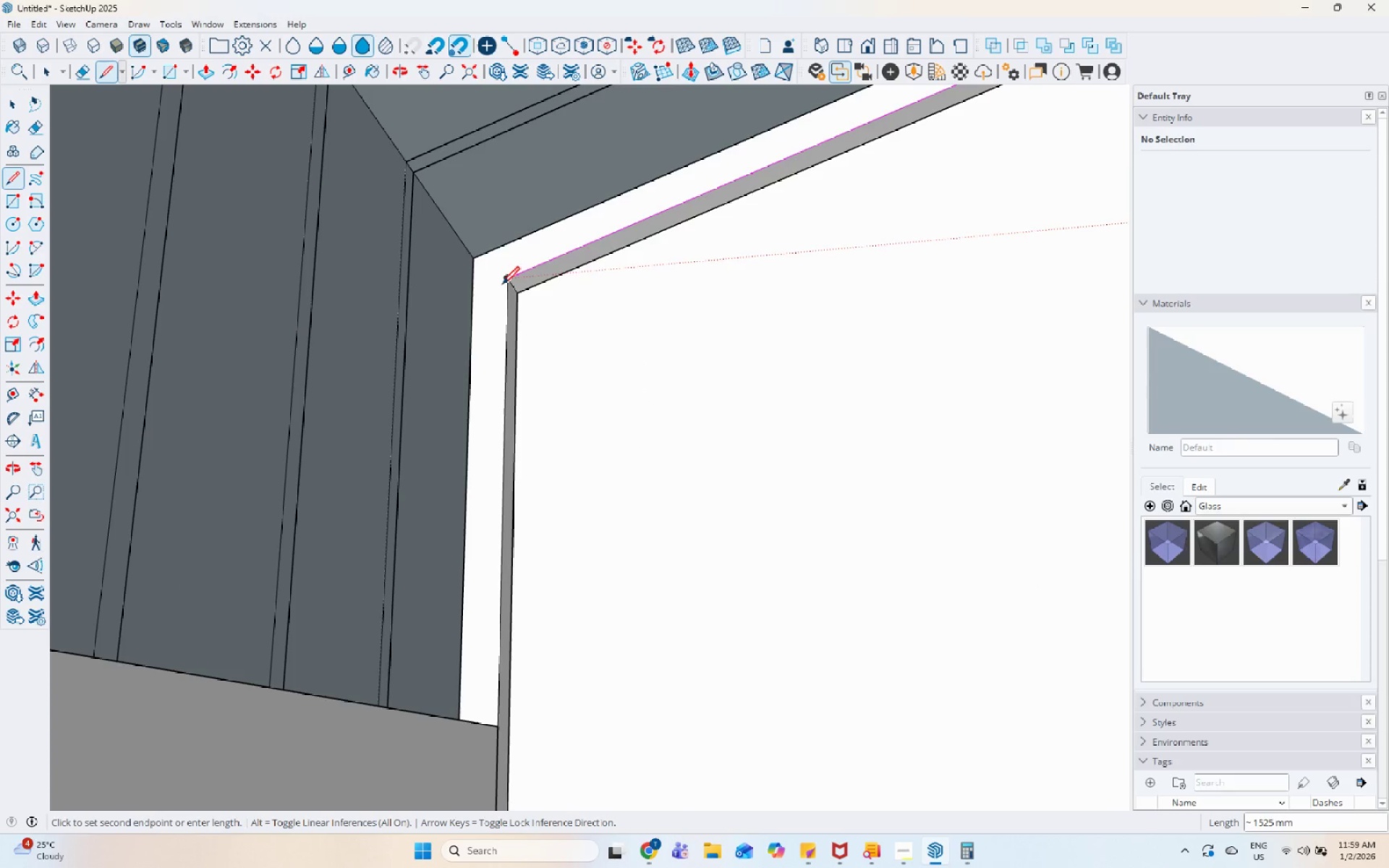 
left_click([502, 286])
 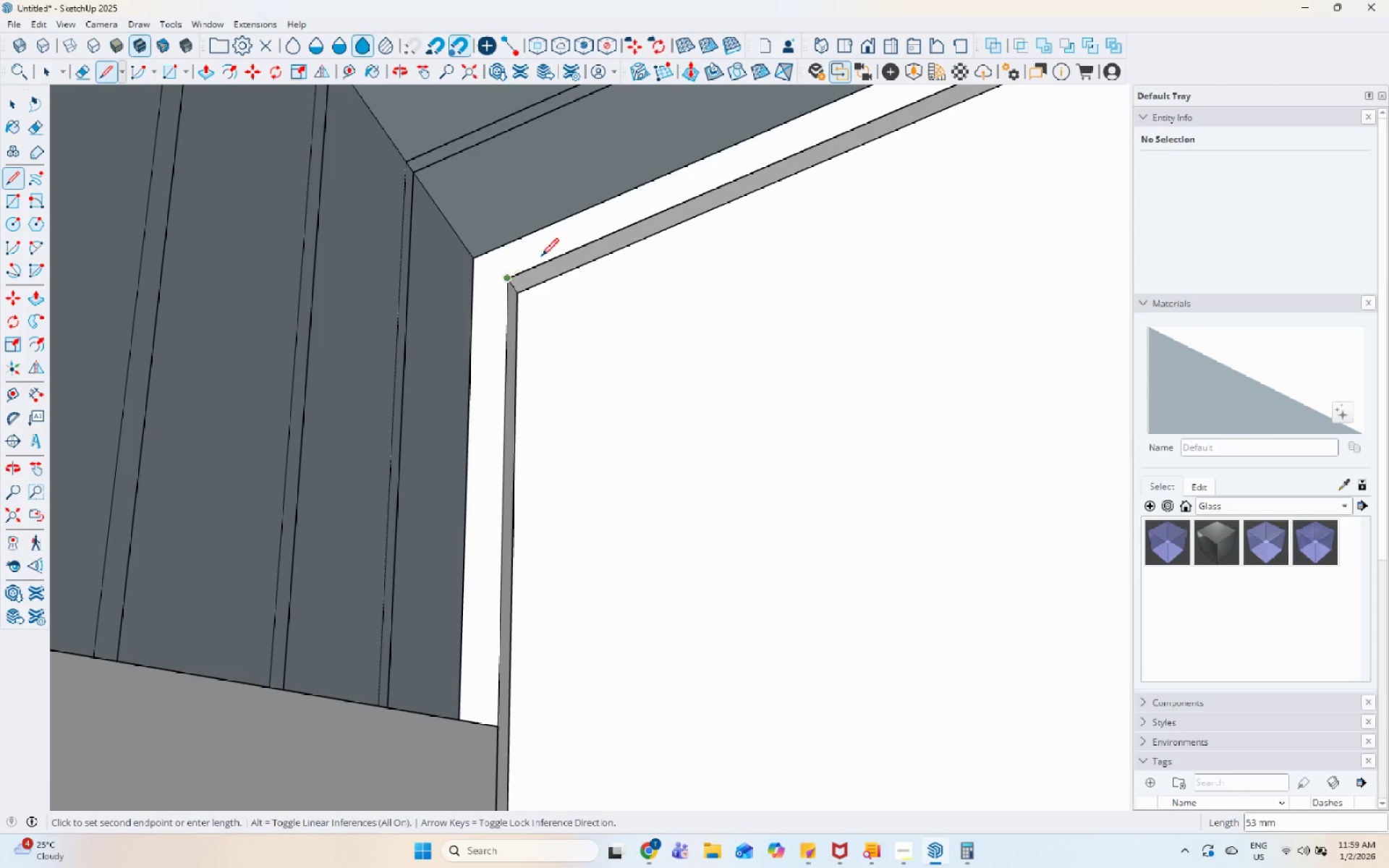 
scroll: coordinate [540, 429], scroll_direction: down, amount: 2.0
 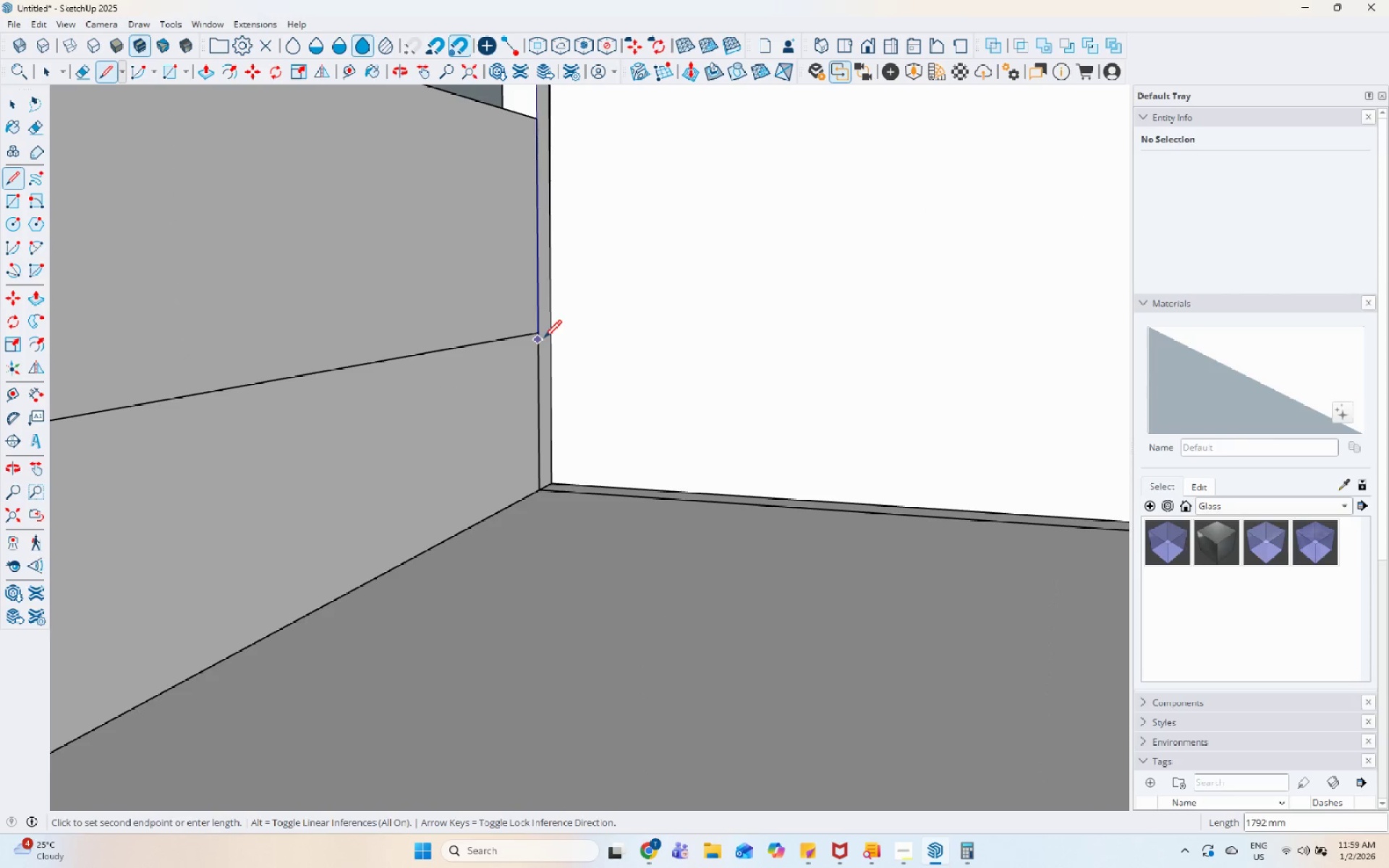 
left_click([539, 338])
 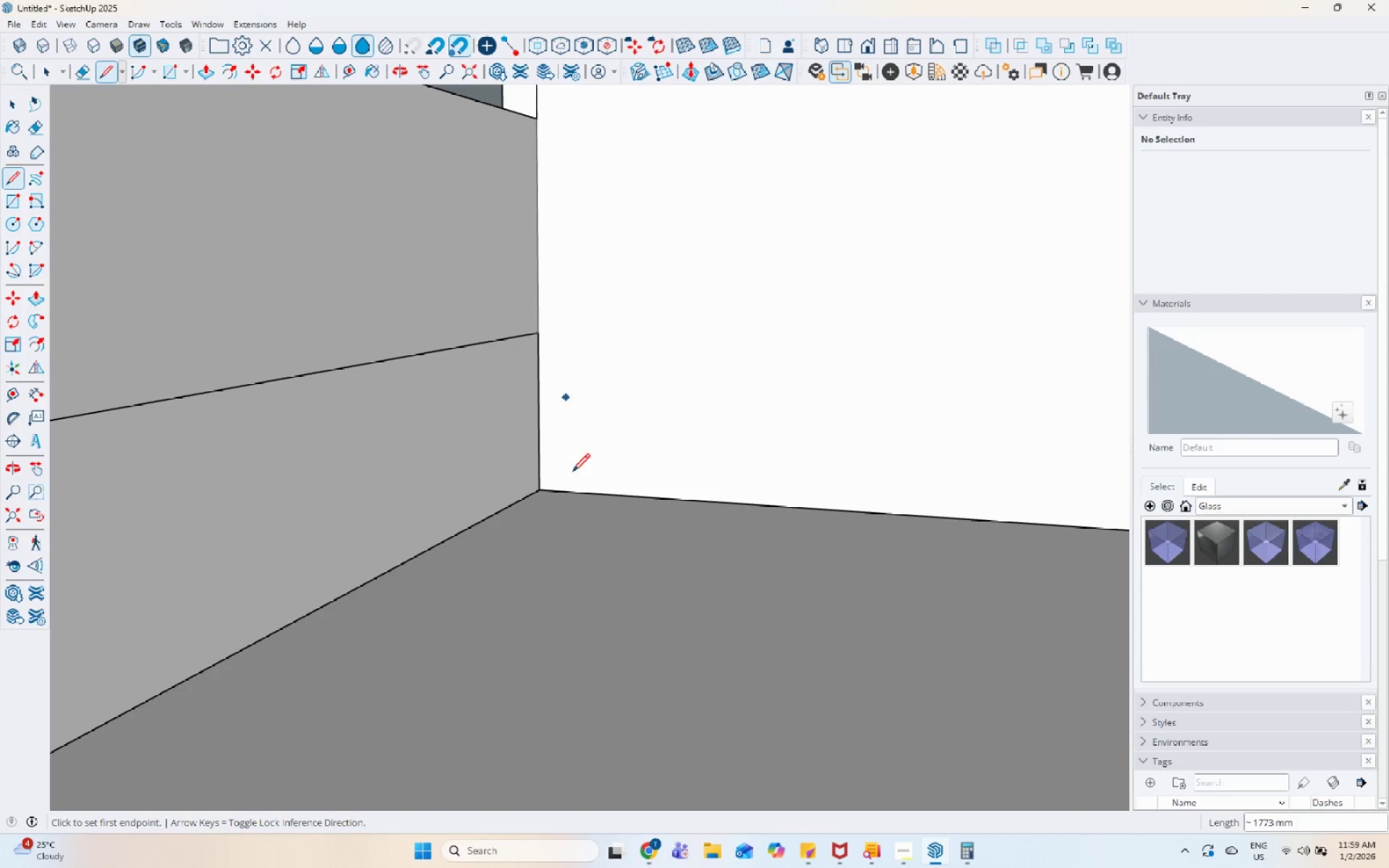 
key(Space)
 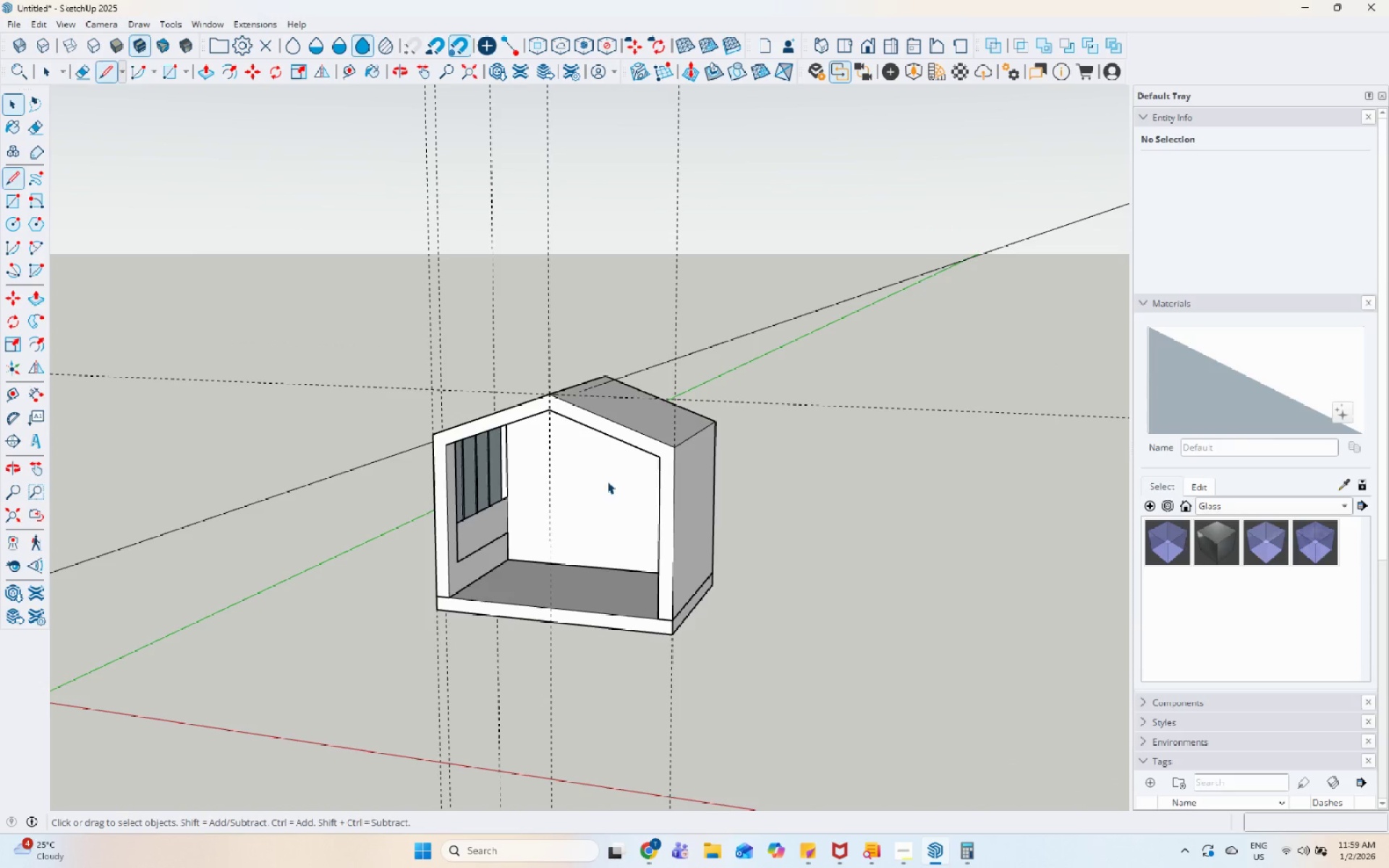 
left_click([594, 478])
 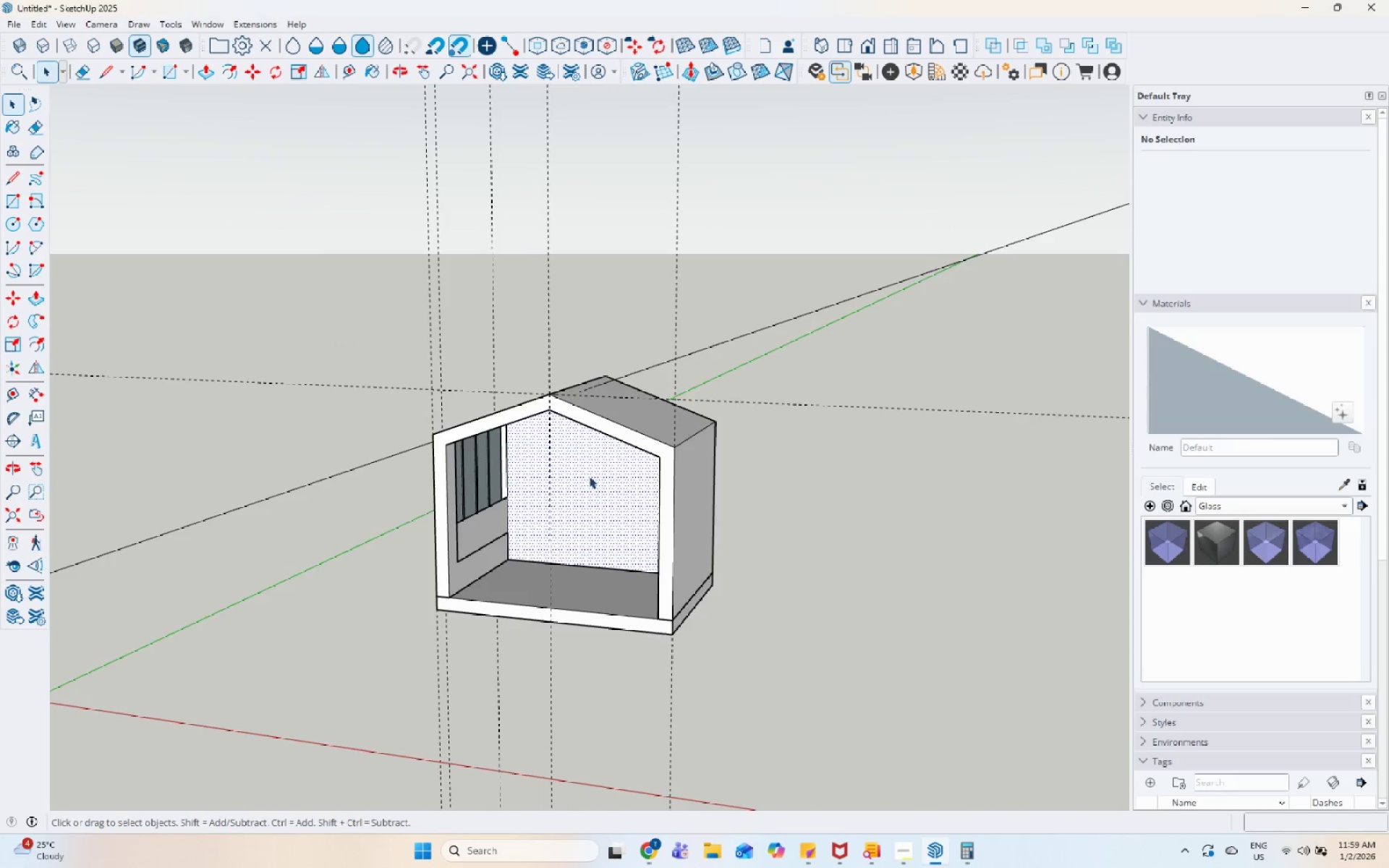 
scroll: coordinate [501, 570], scroll_direction: down, amount: 21.0
 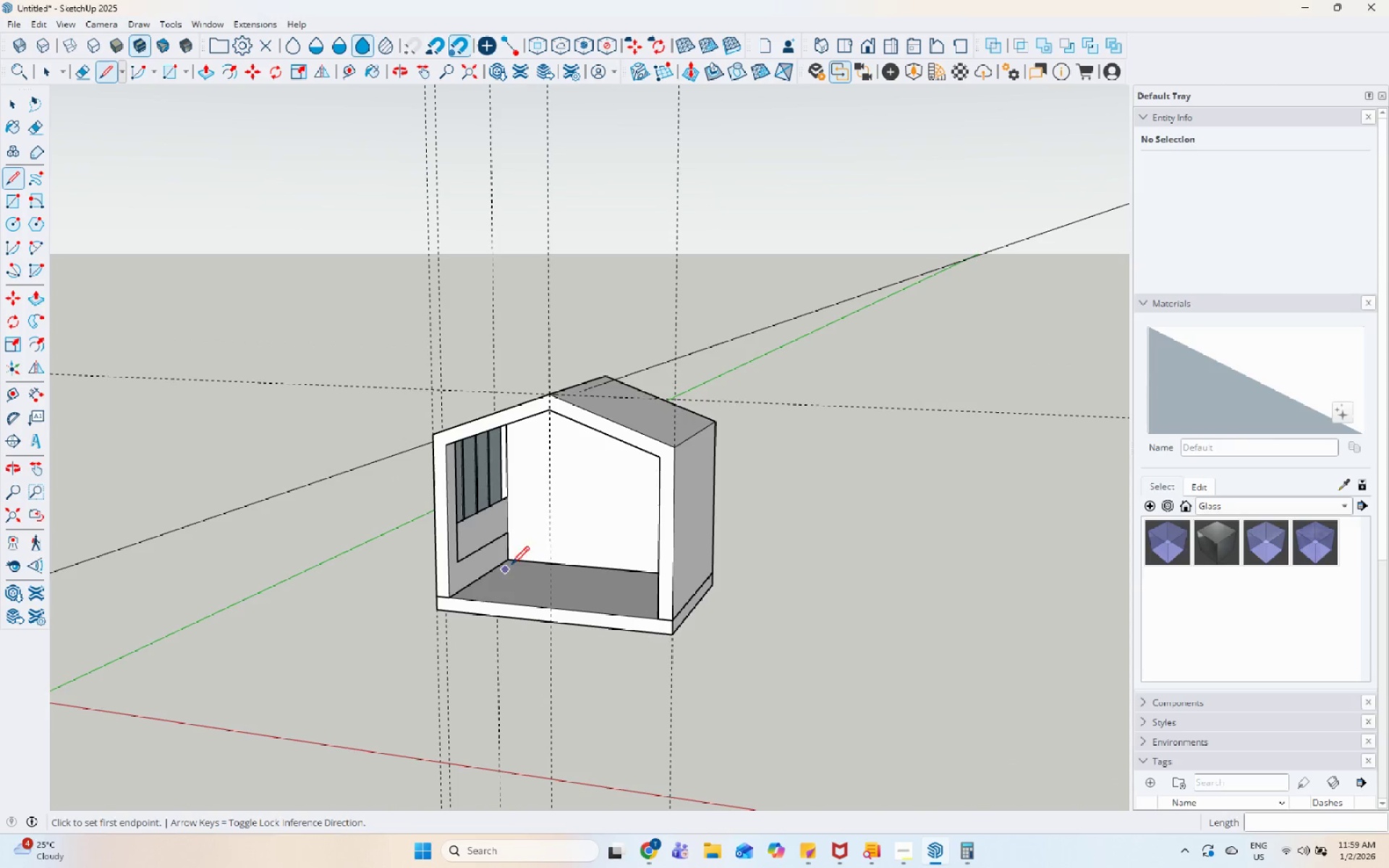 
double_click([590, 469])
 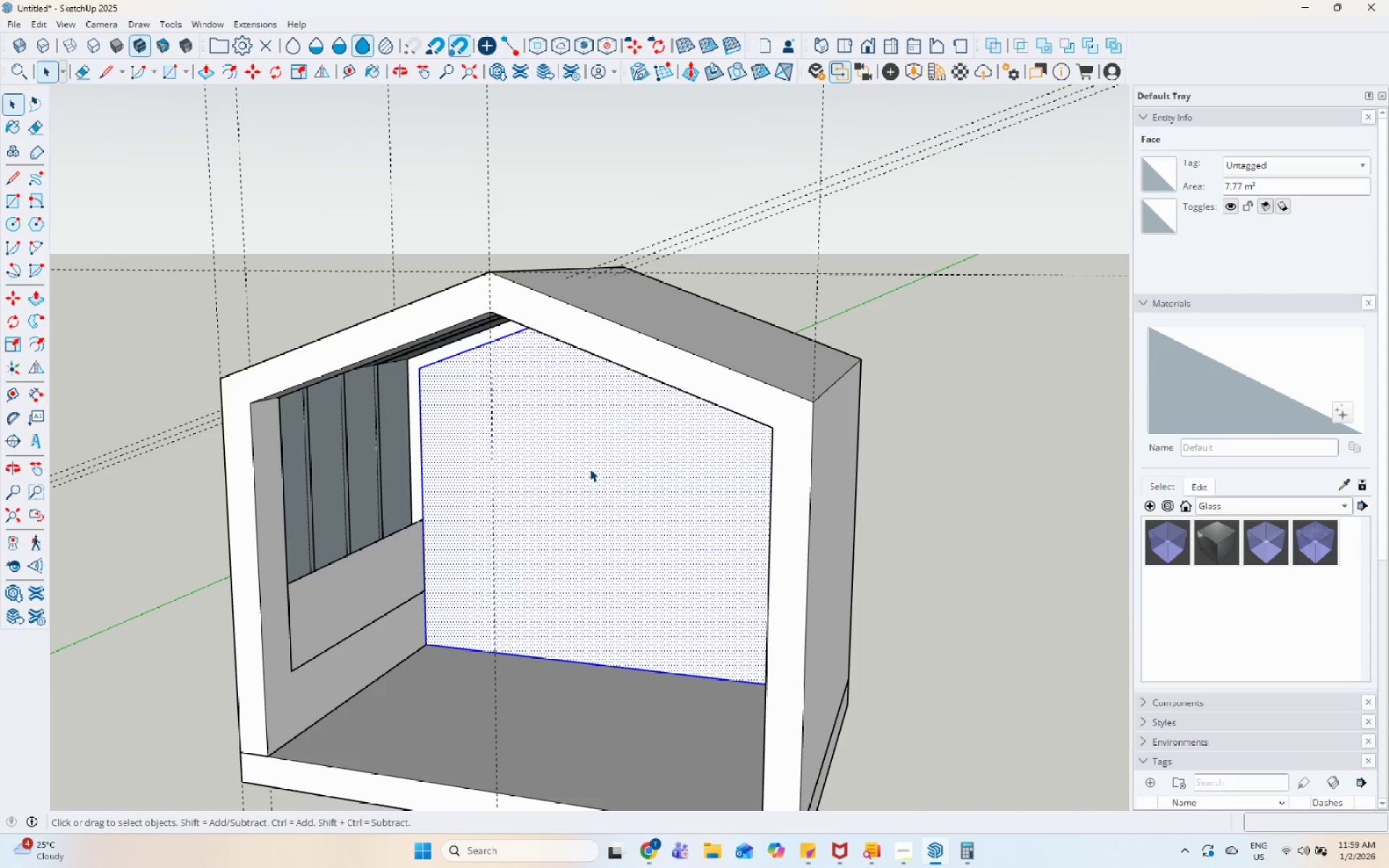 
scroll: coordinate [589, 473], scroll_direction: up, amount: 7.0
 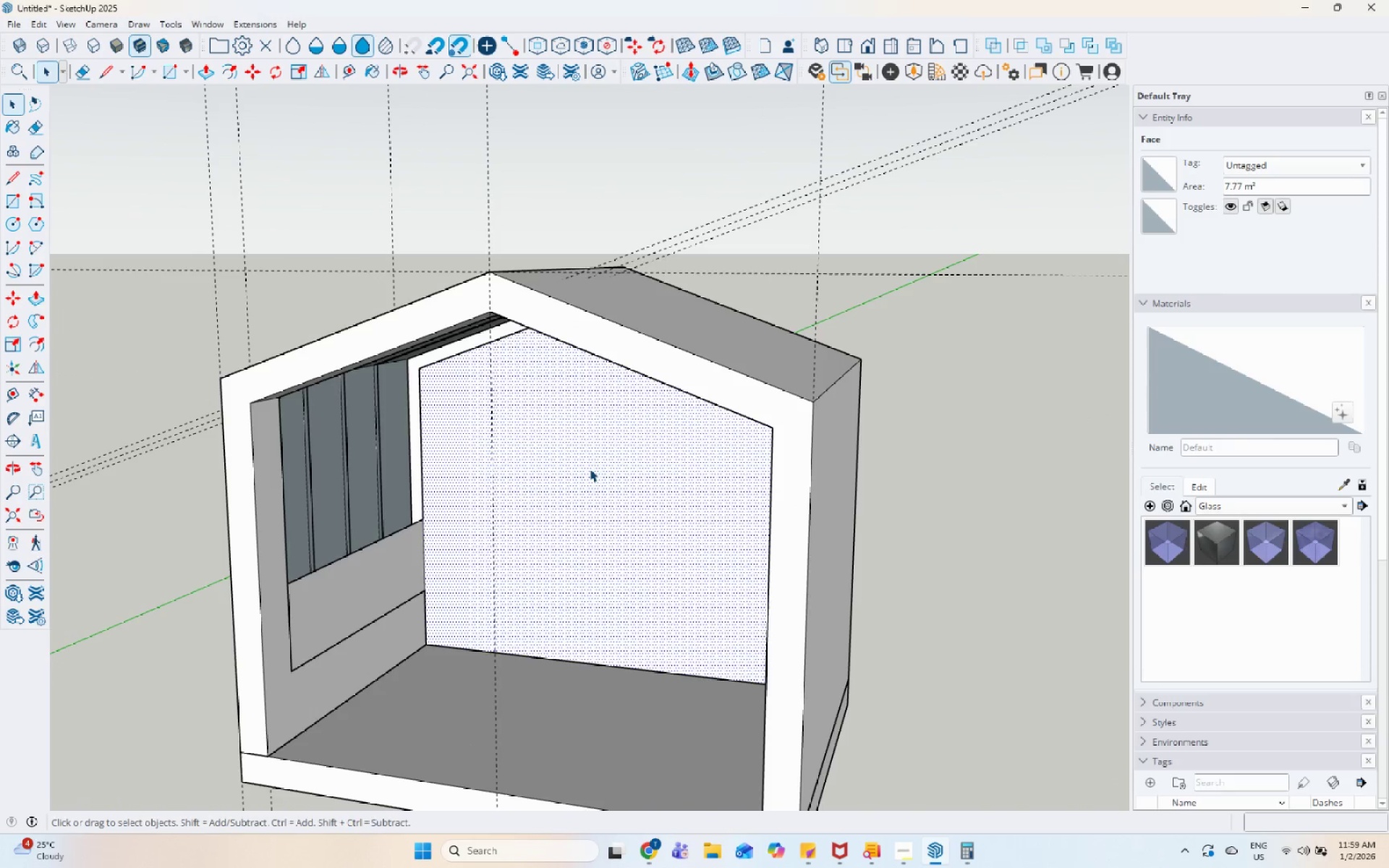 
triple_click([590, 469])
 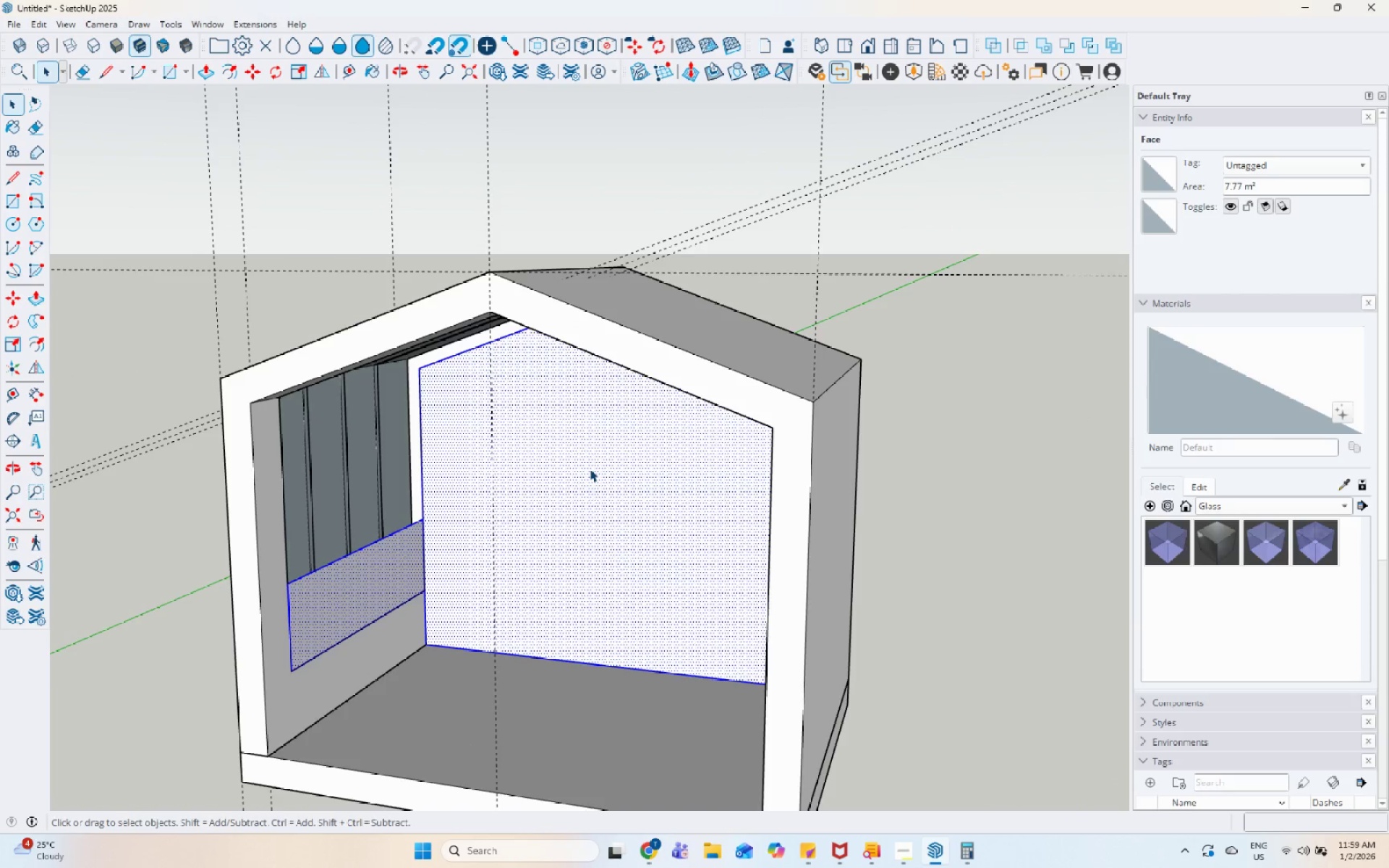 
left_click([590, 469])
 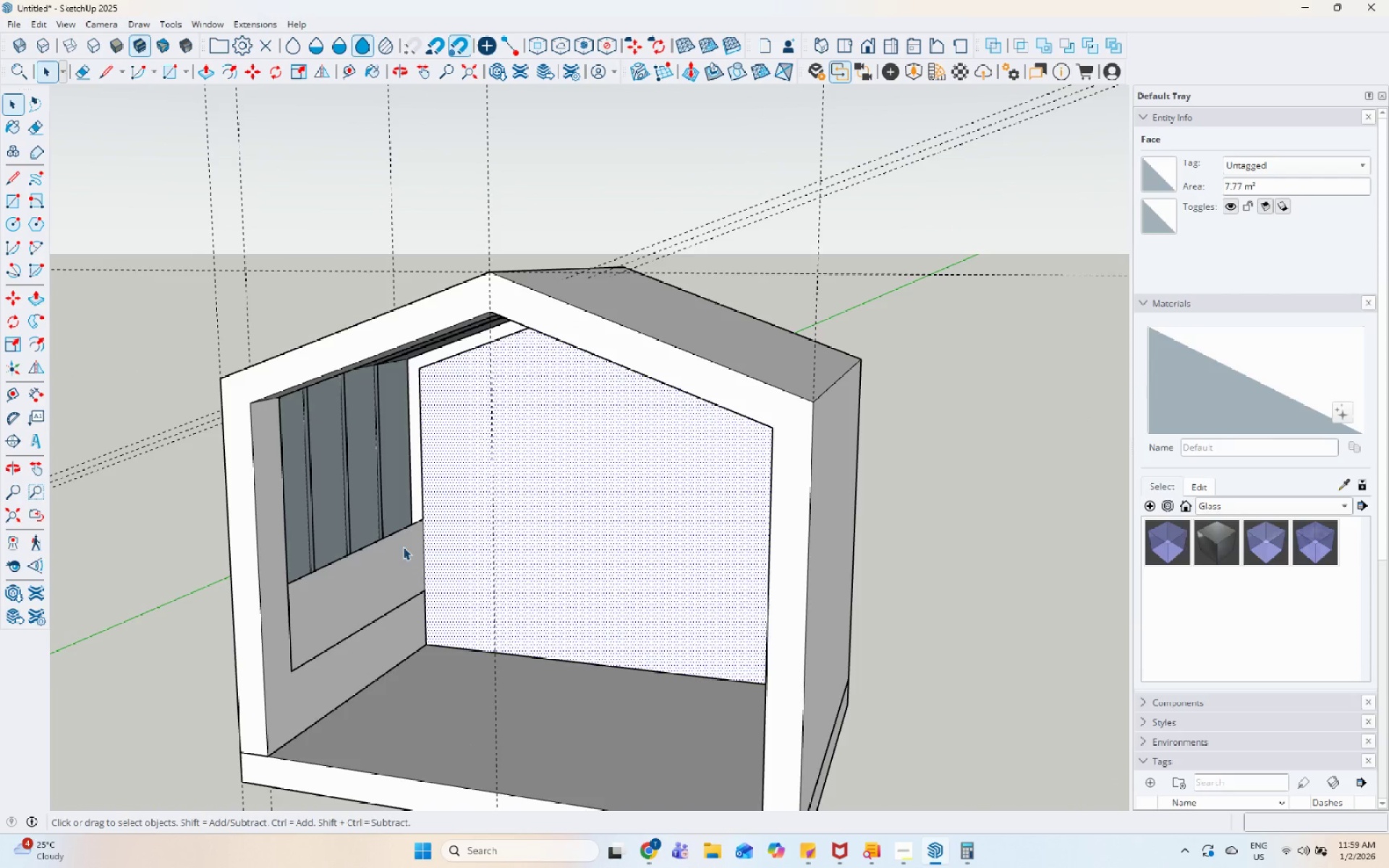 
double_click([403, 547])
 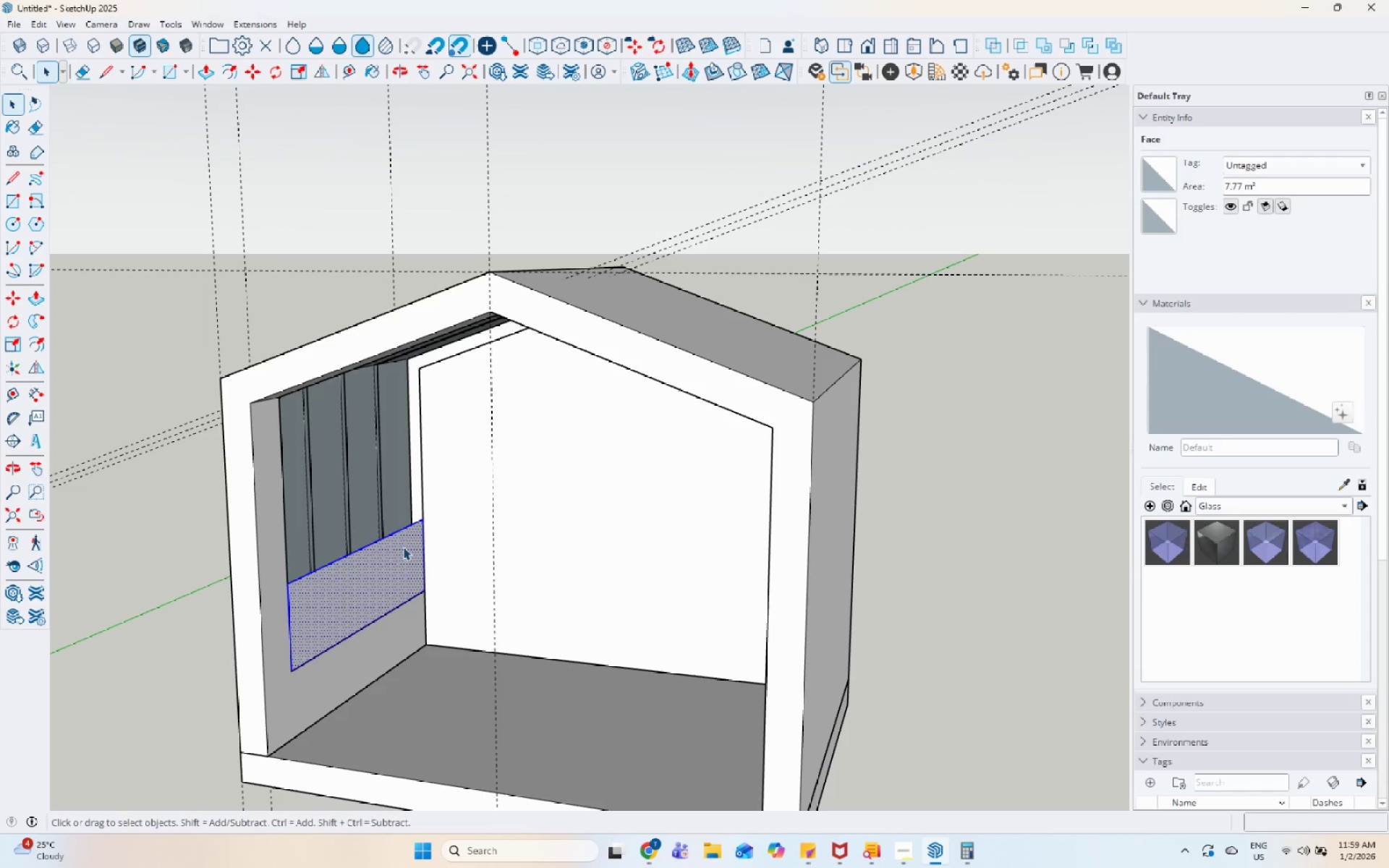 
right_click([403, 547])
 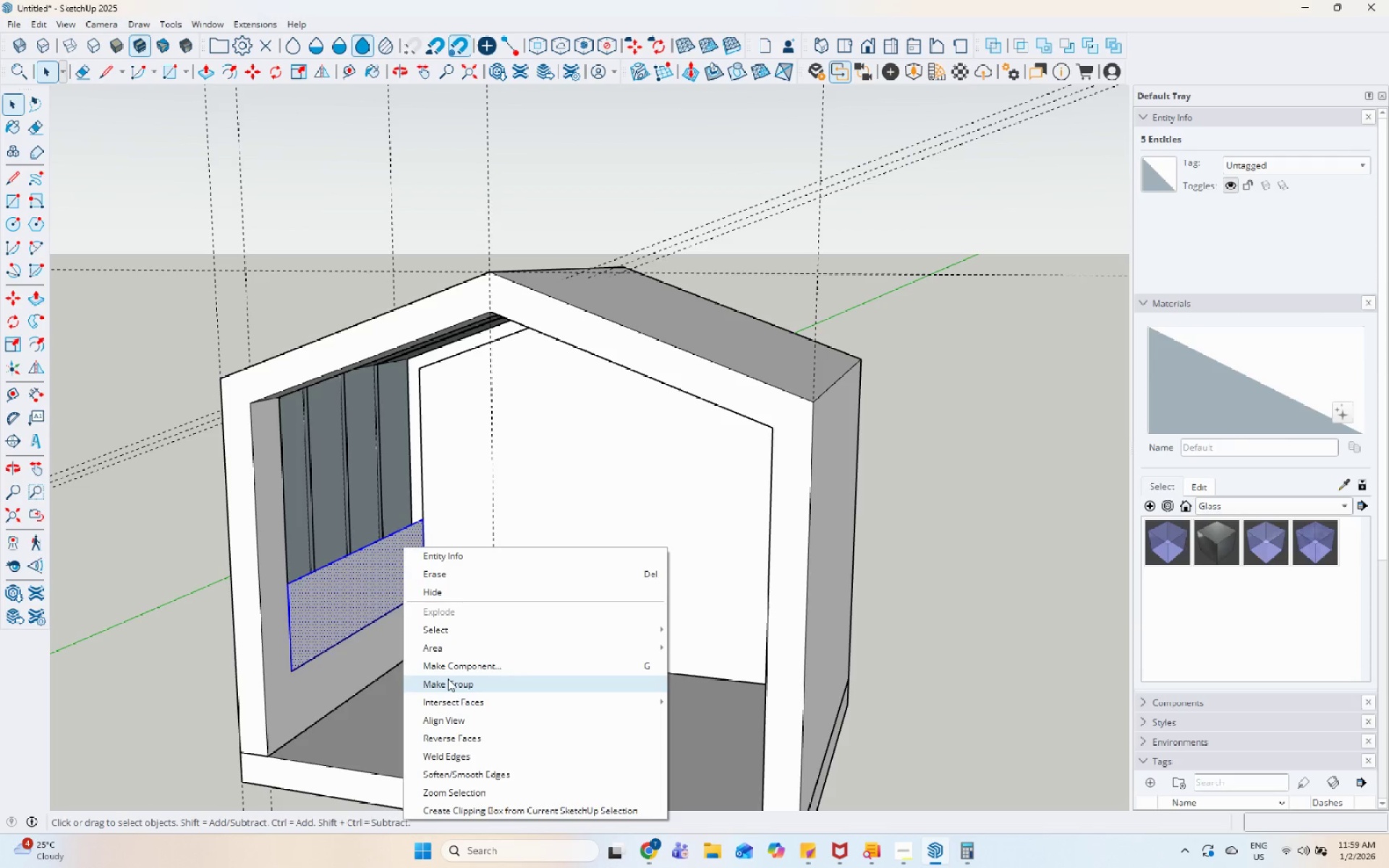 
double_click([568, 485])
 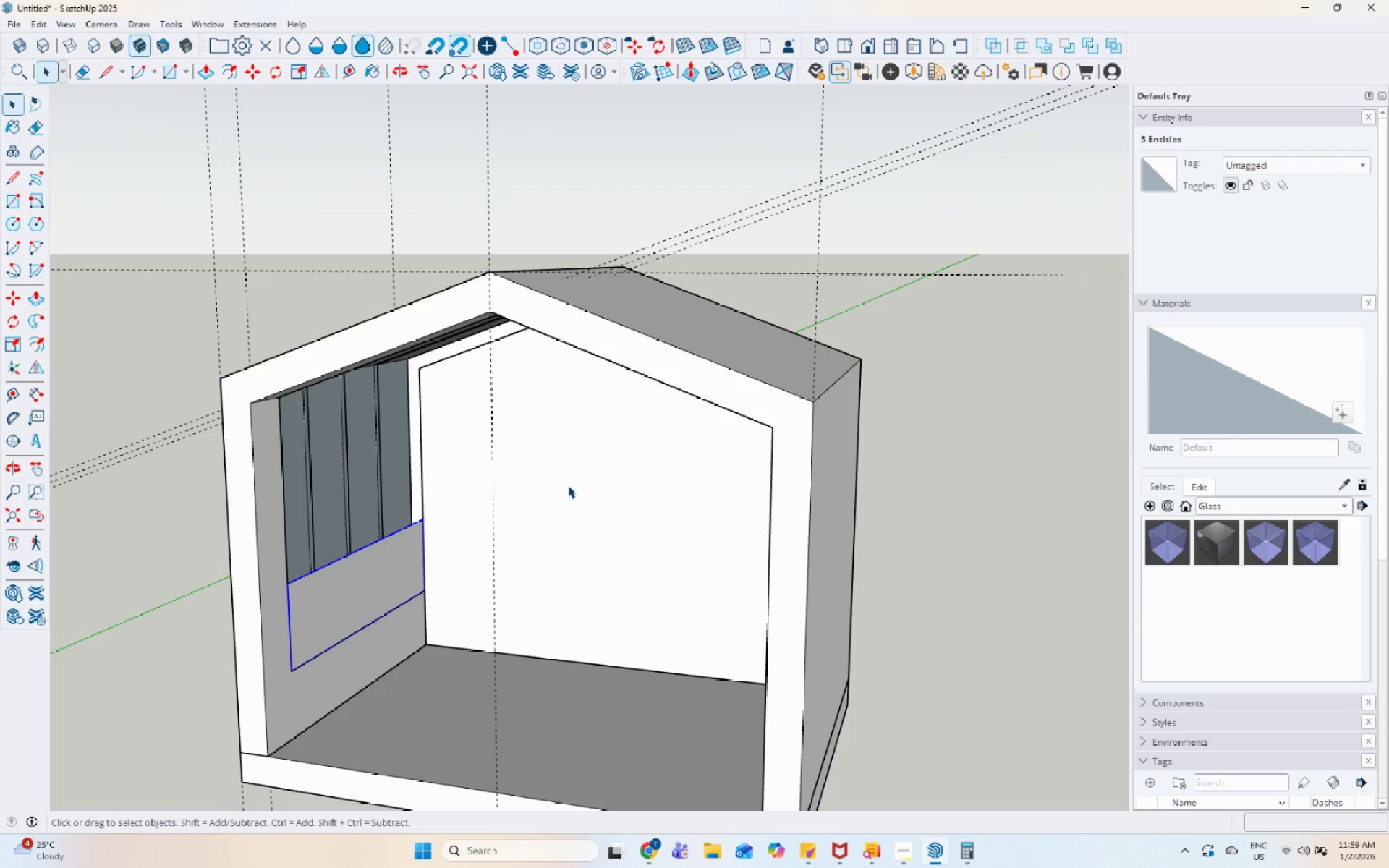 
triple_click([568, 485])
 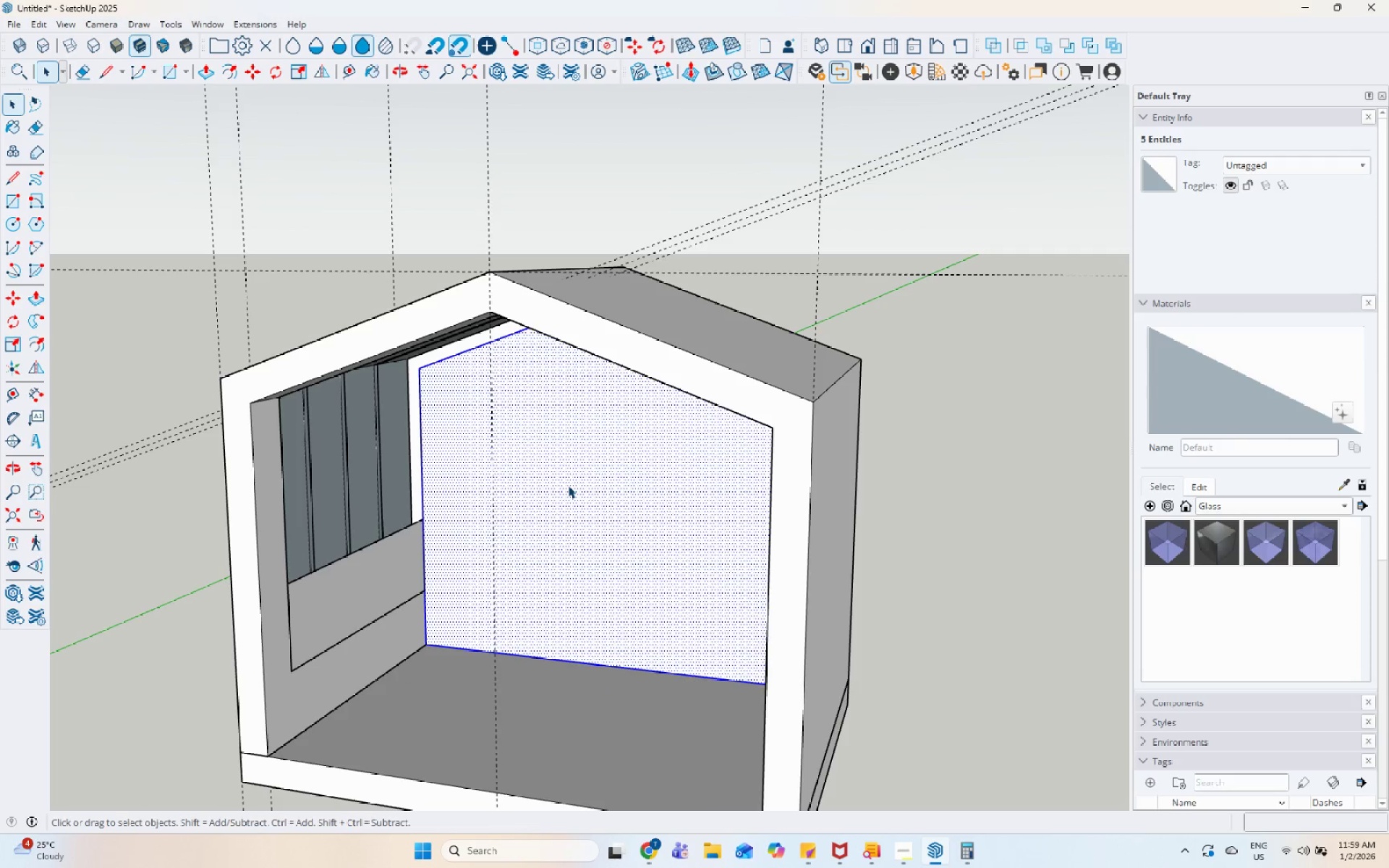 
right_click([568, 485])
 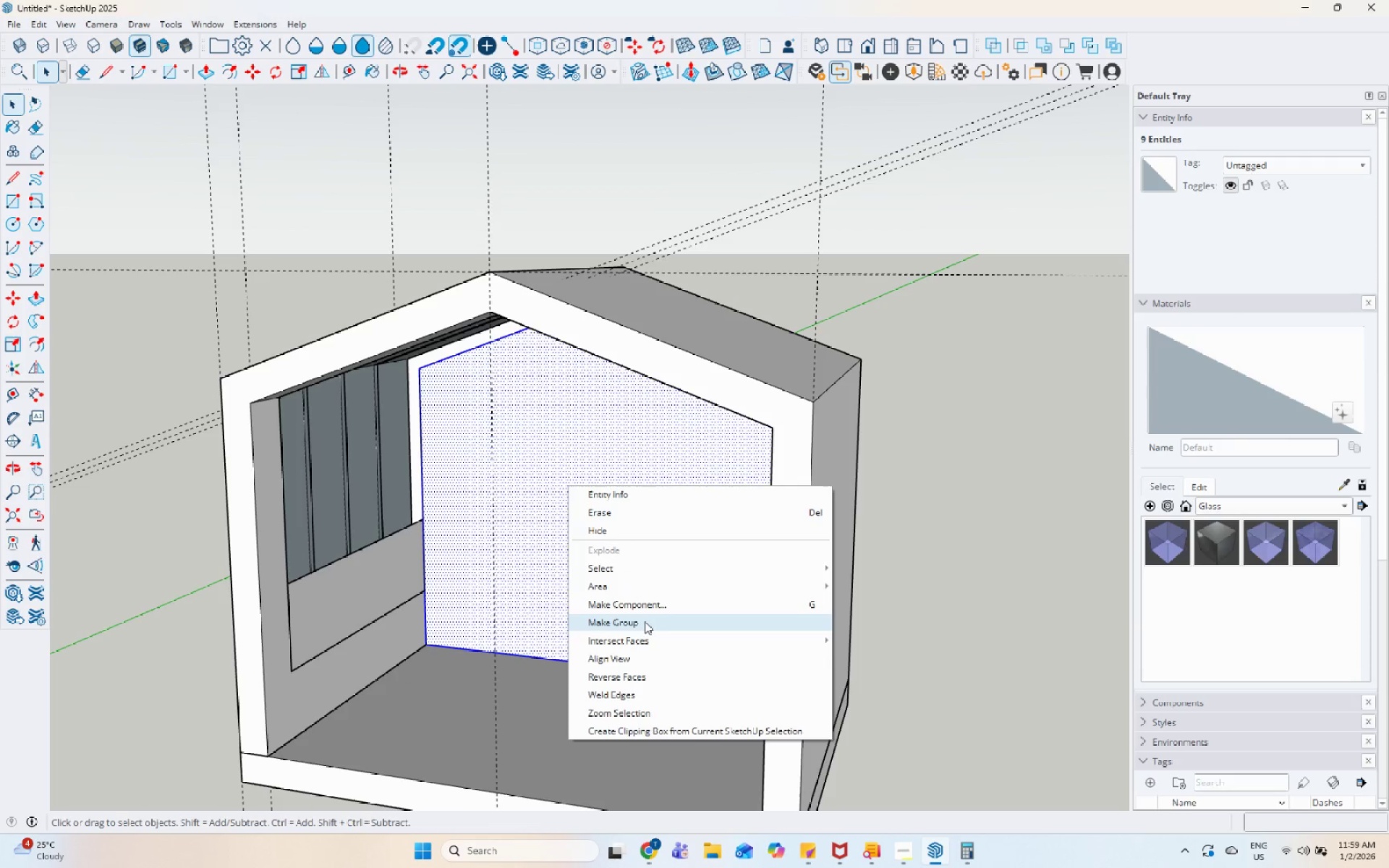 
left_click([645, 621])
 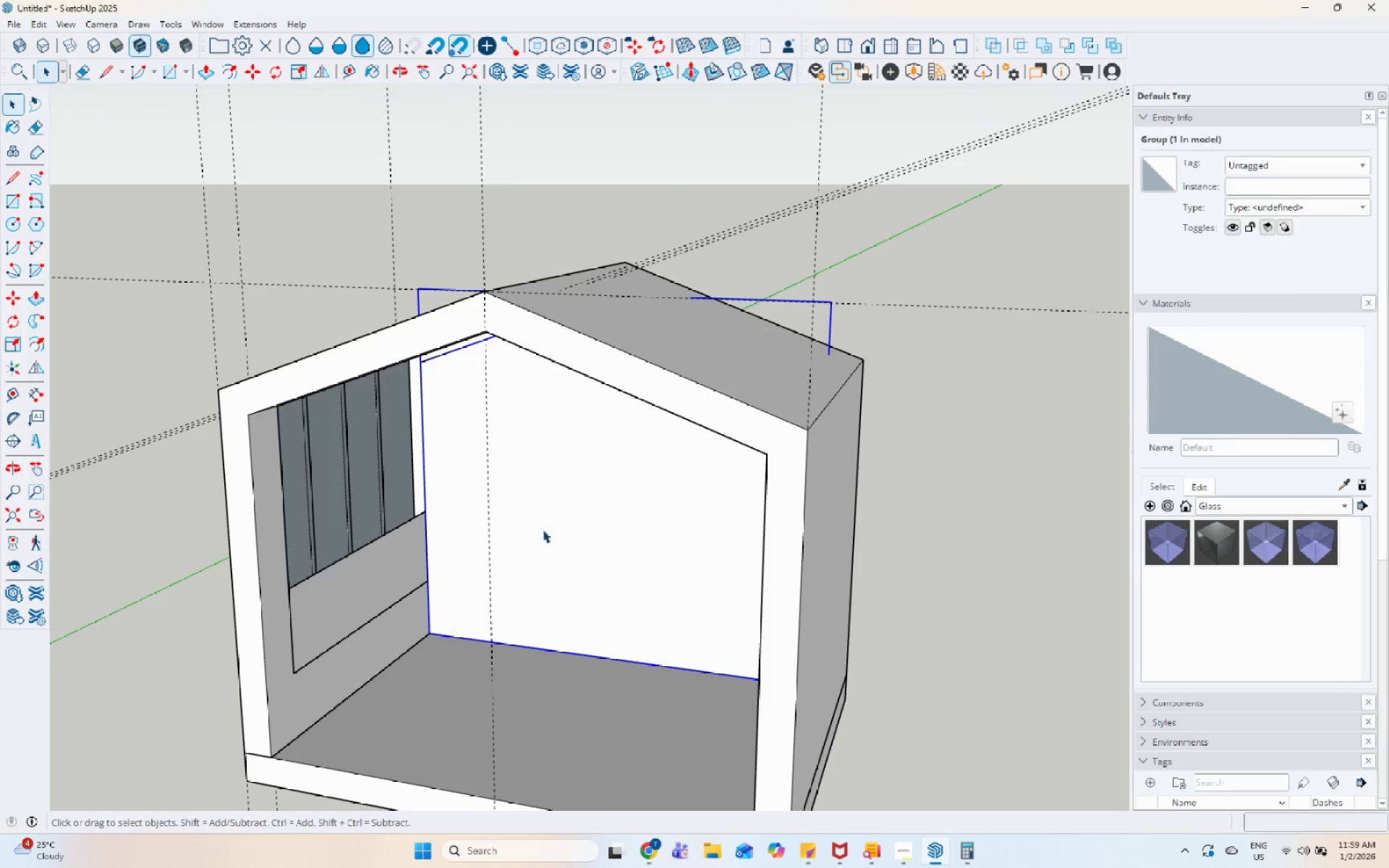 
double_click([558, 427])
 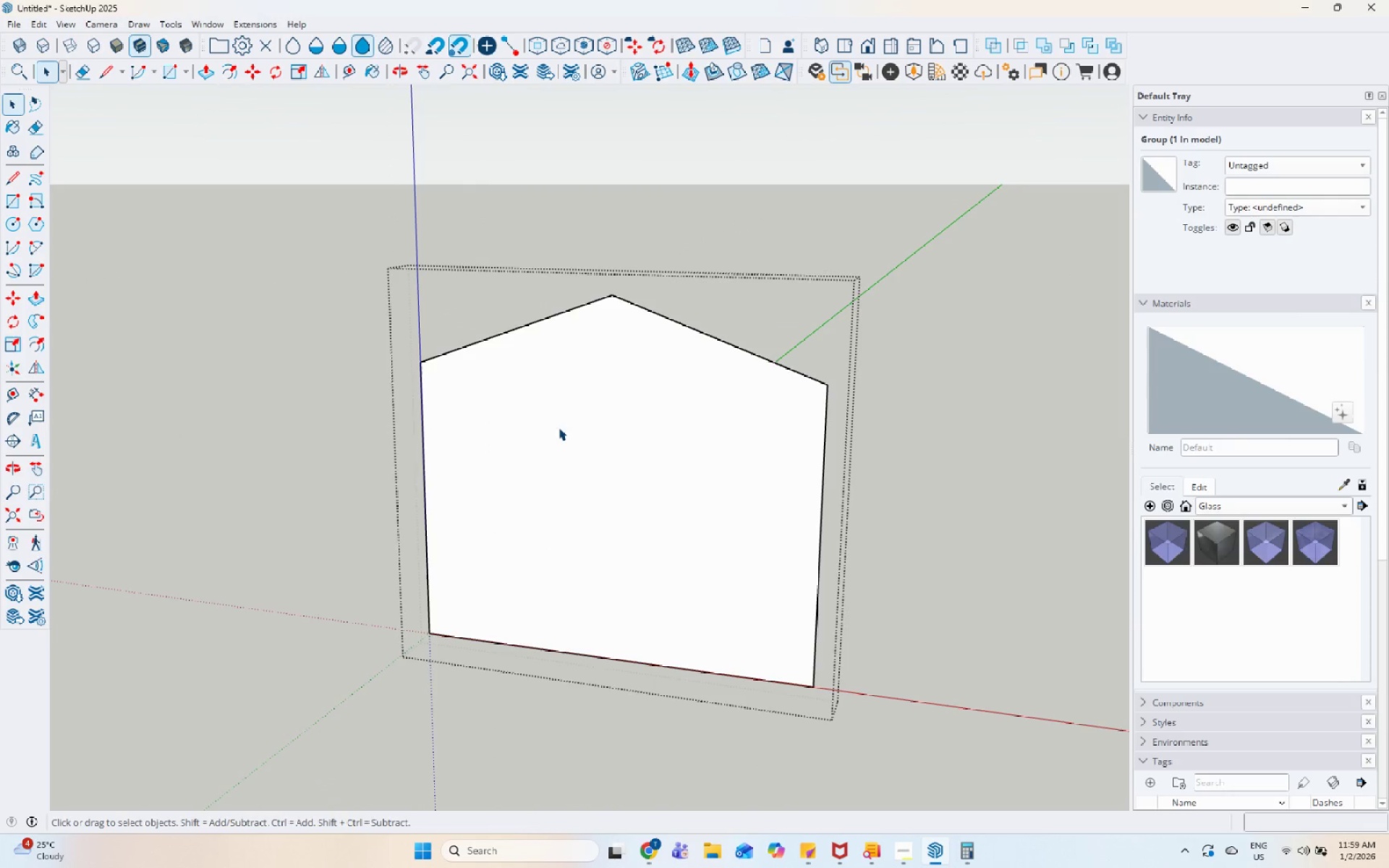 
triple_click([558, 427])
 